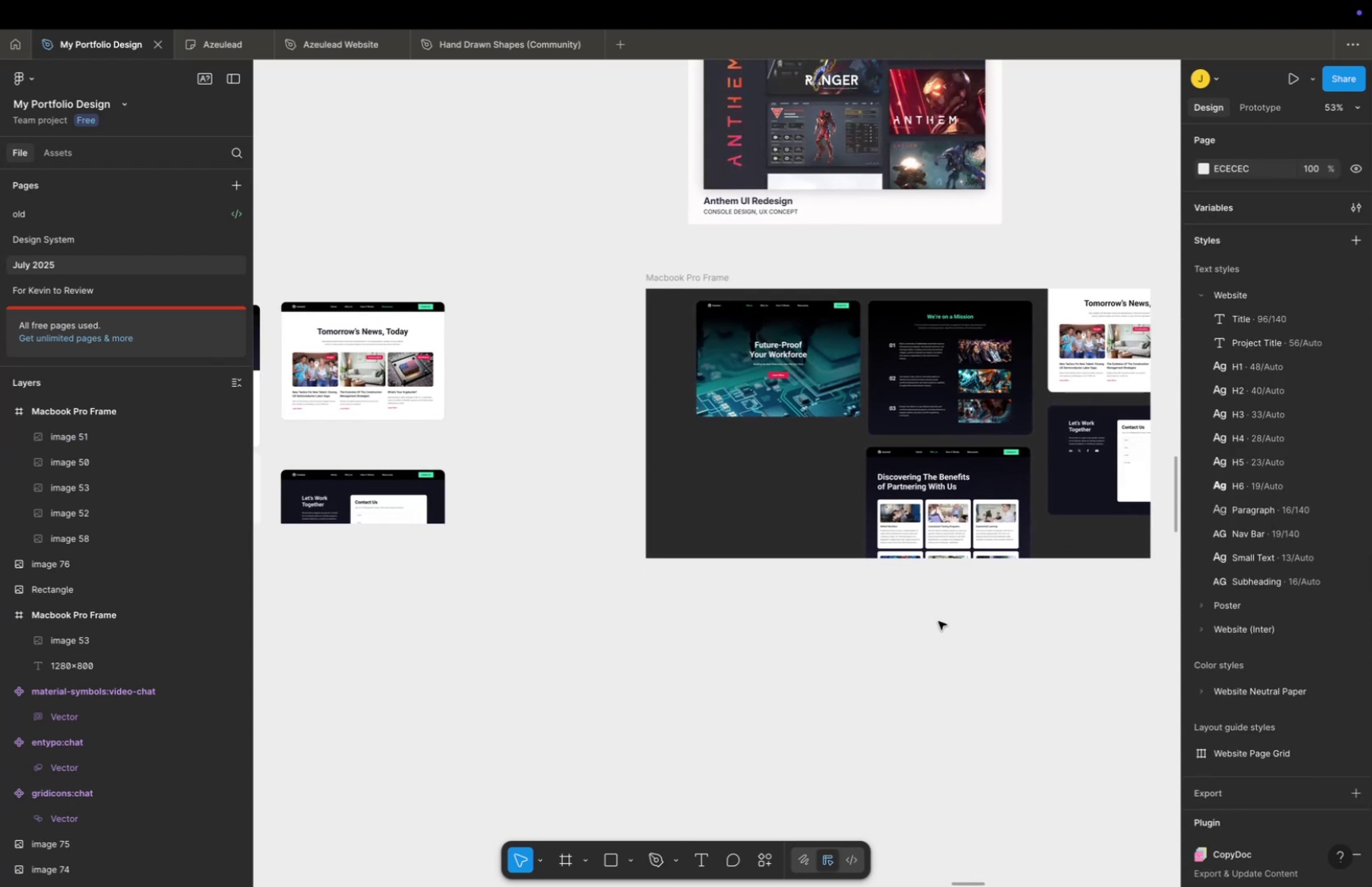 
key(Meta+CommandLeft)
 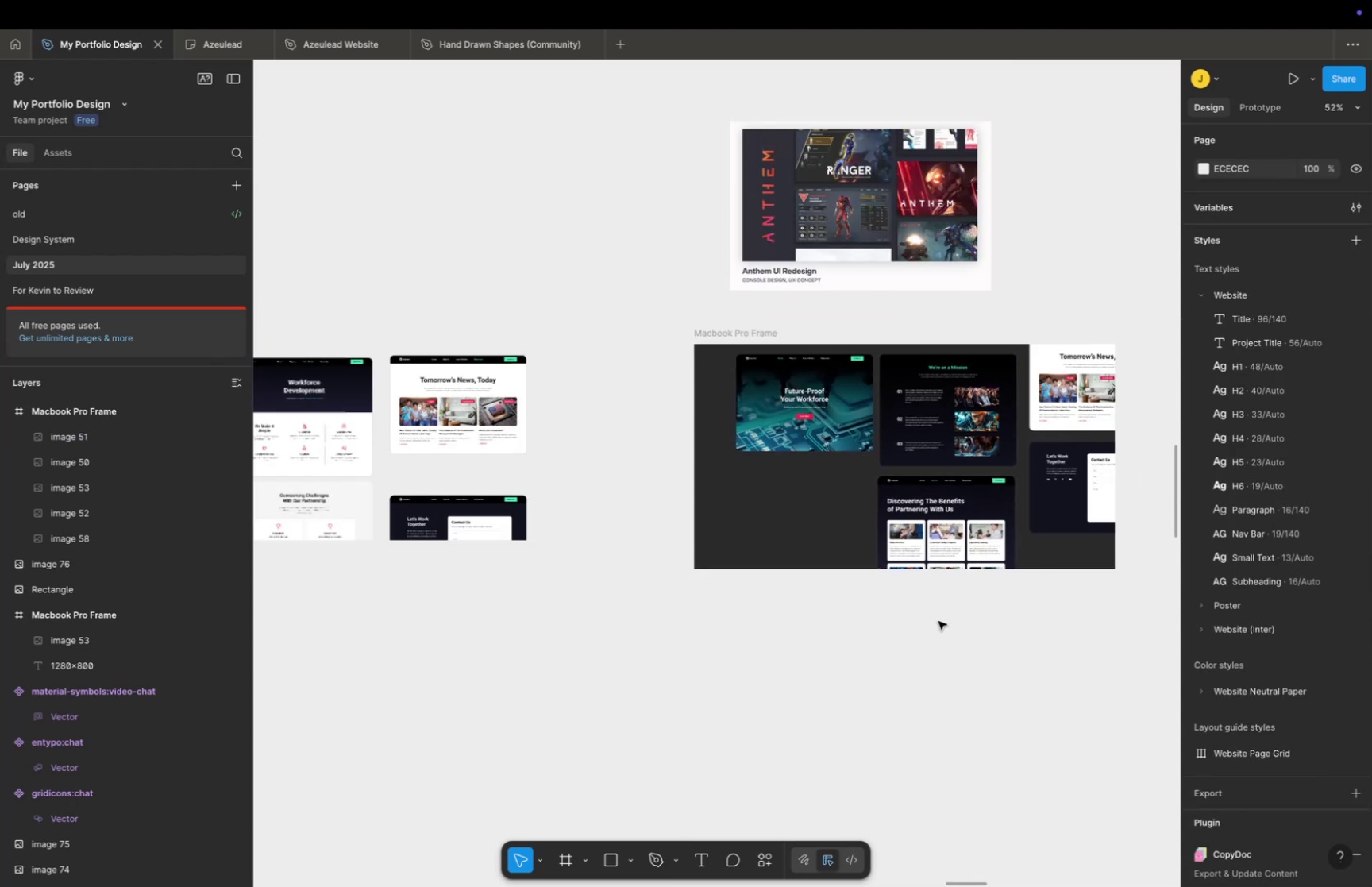 
scroll: coordinate [937, 619], scroll_direction: down, amount: 15.0
 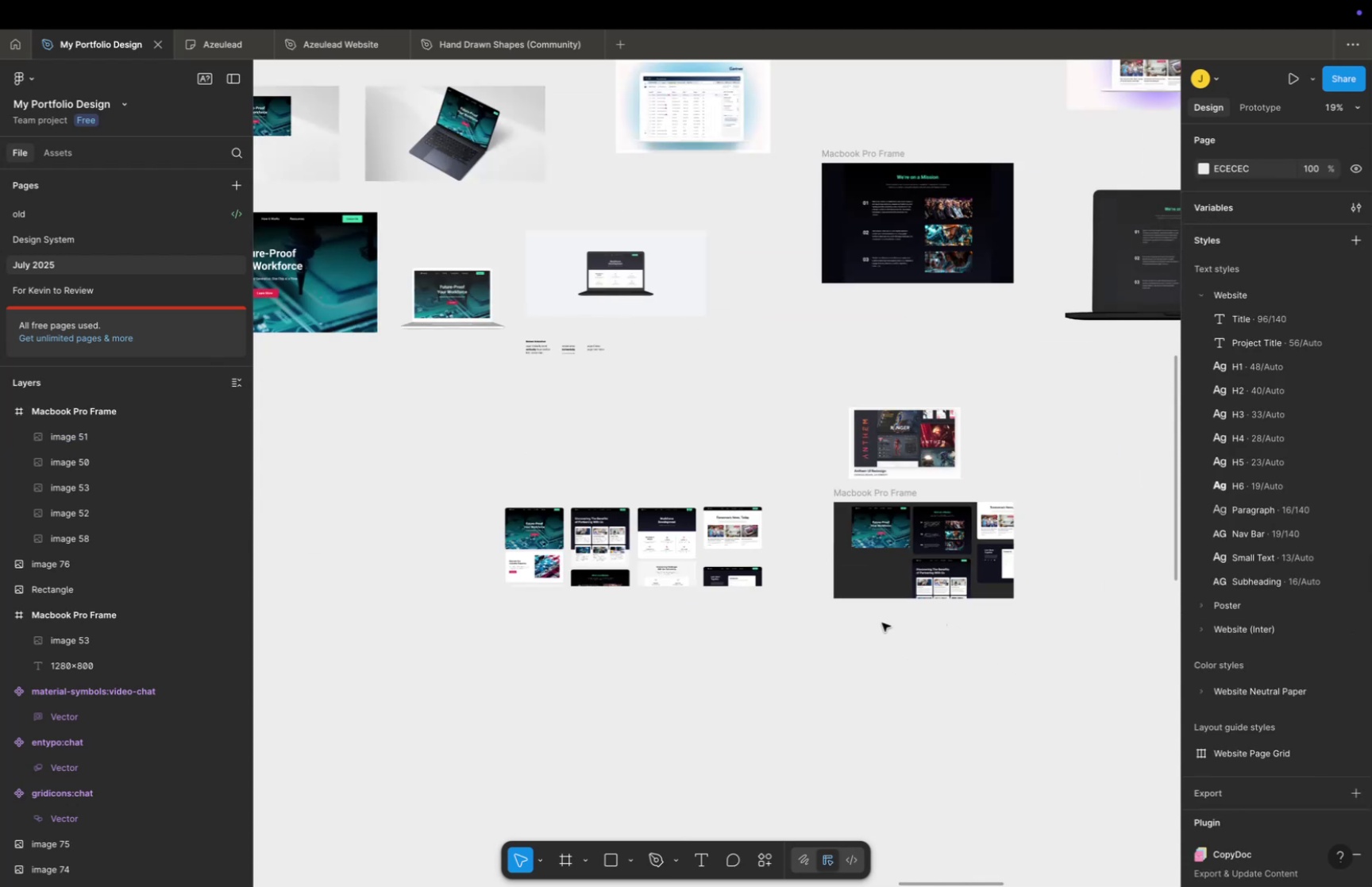 
hold_key(key=Space, duration=0.39)
 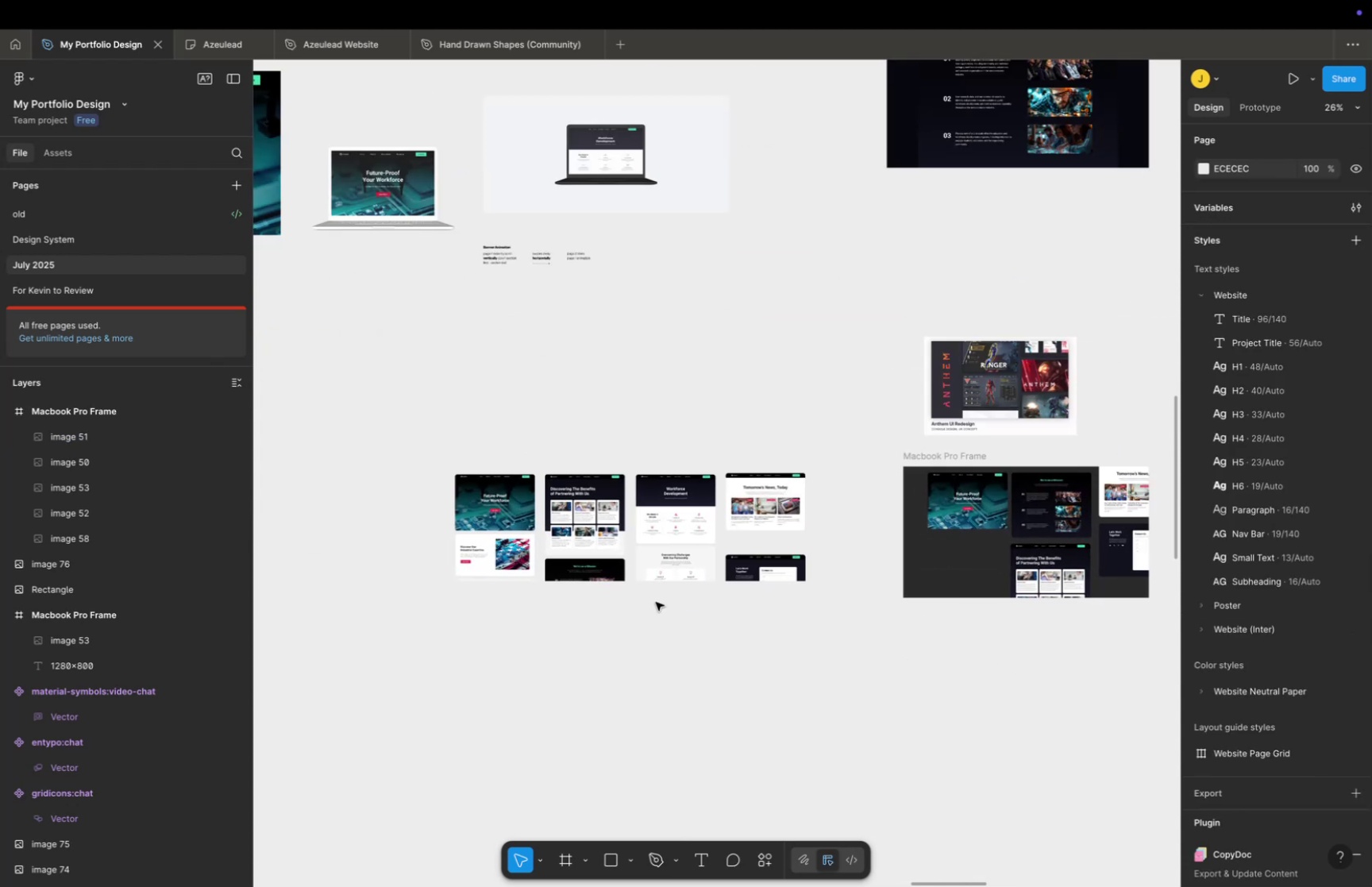 
left_click_drag(start_coordinate=[867, 623], to_coordinate=[880, 619])
 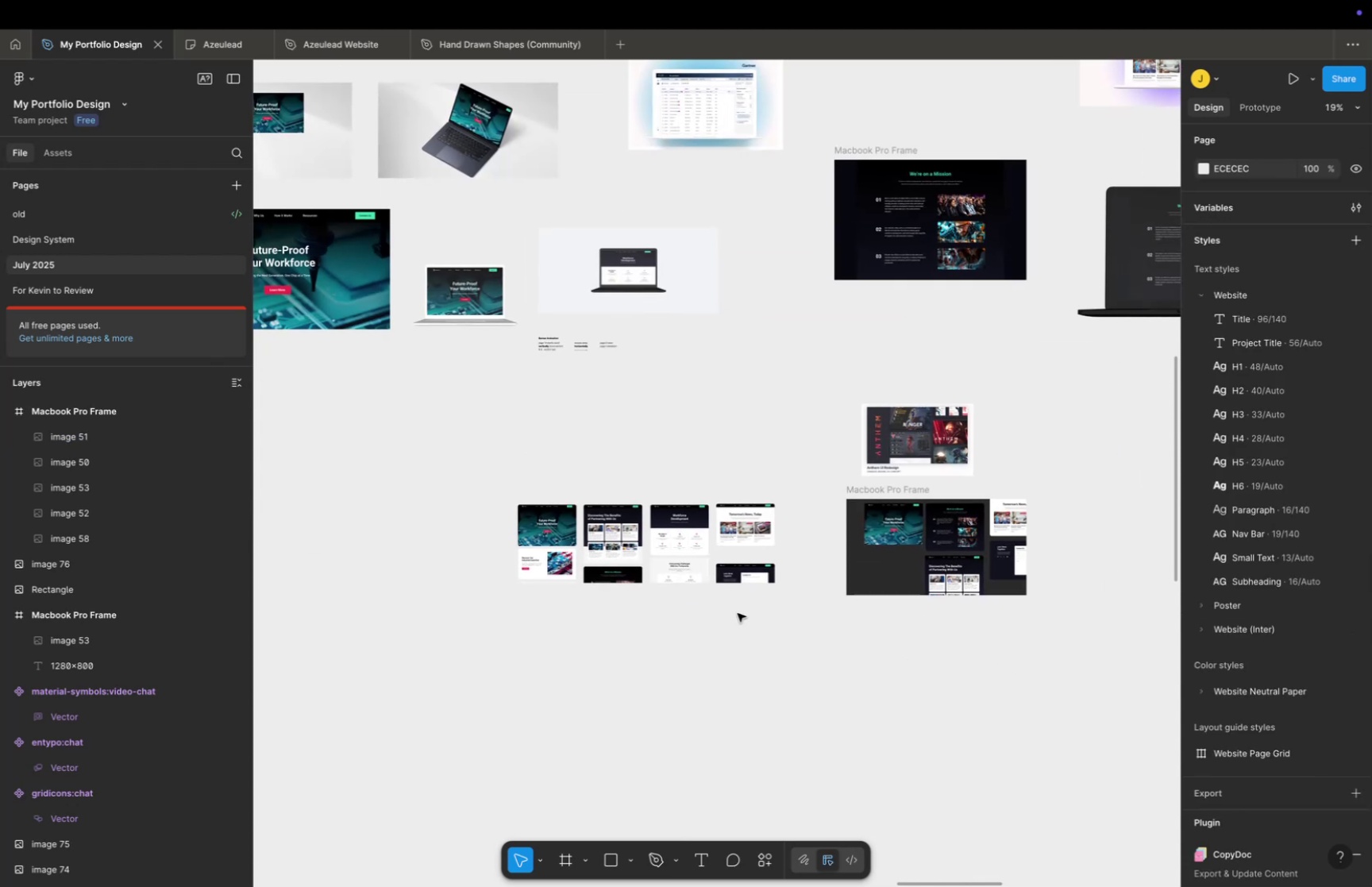 
key(Meta+CommandLeft)
 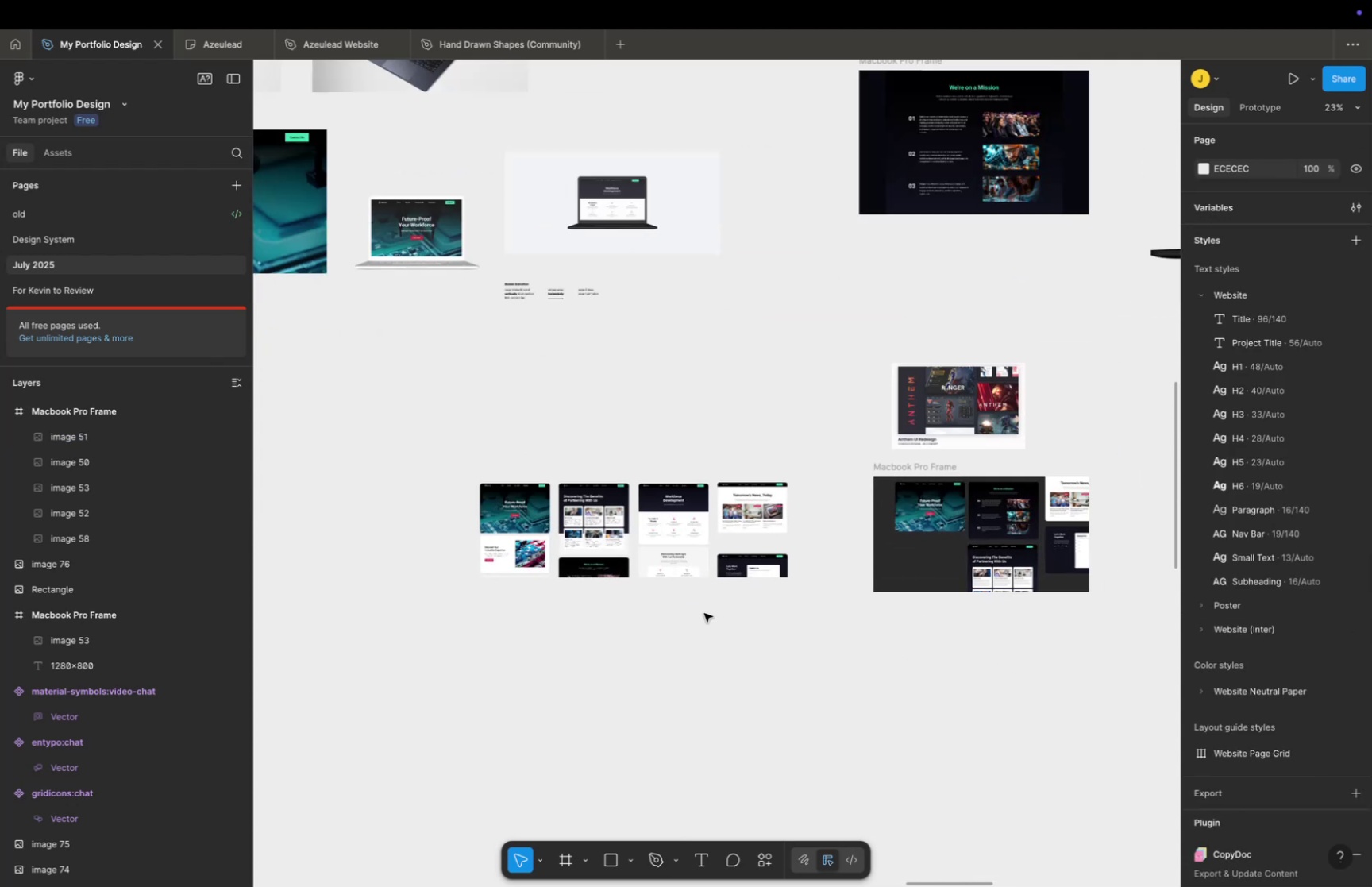 
scroll: coordinate [638, 592], scroll_direction: up, amount: 14.0
 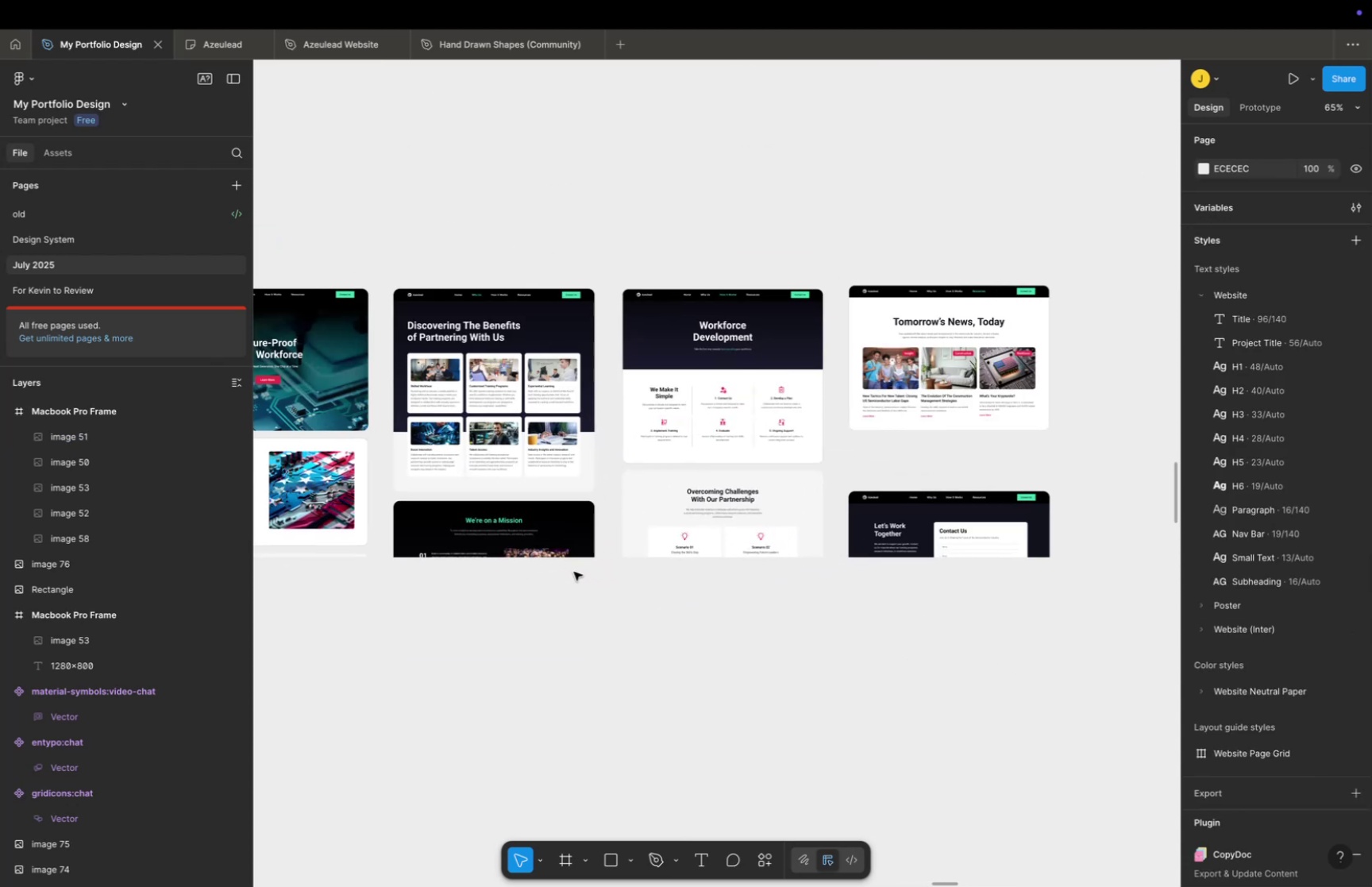 
hold_key(key=CommandLeft, duration=1.24)
scroll: coordinate [574, 571], scroll_direction: down, amount: 14.0
 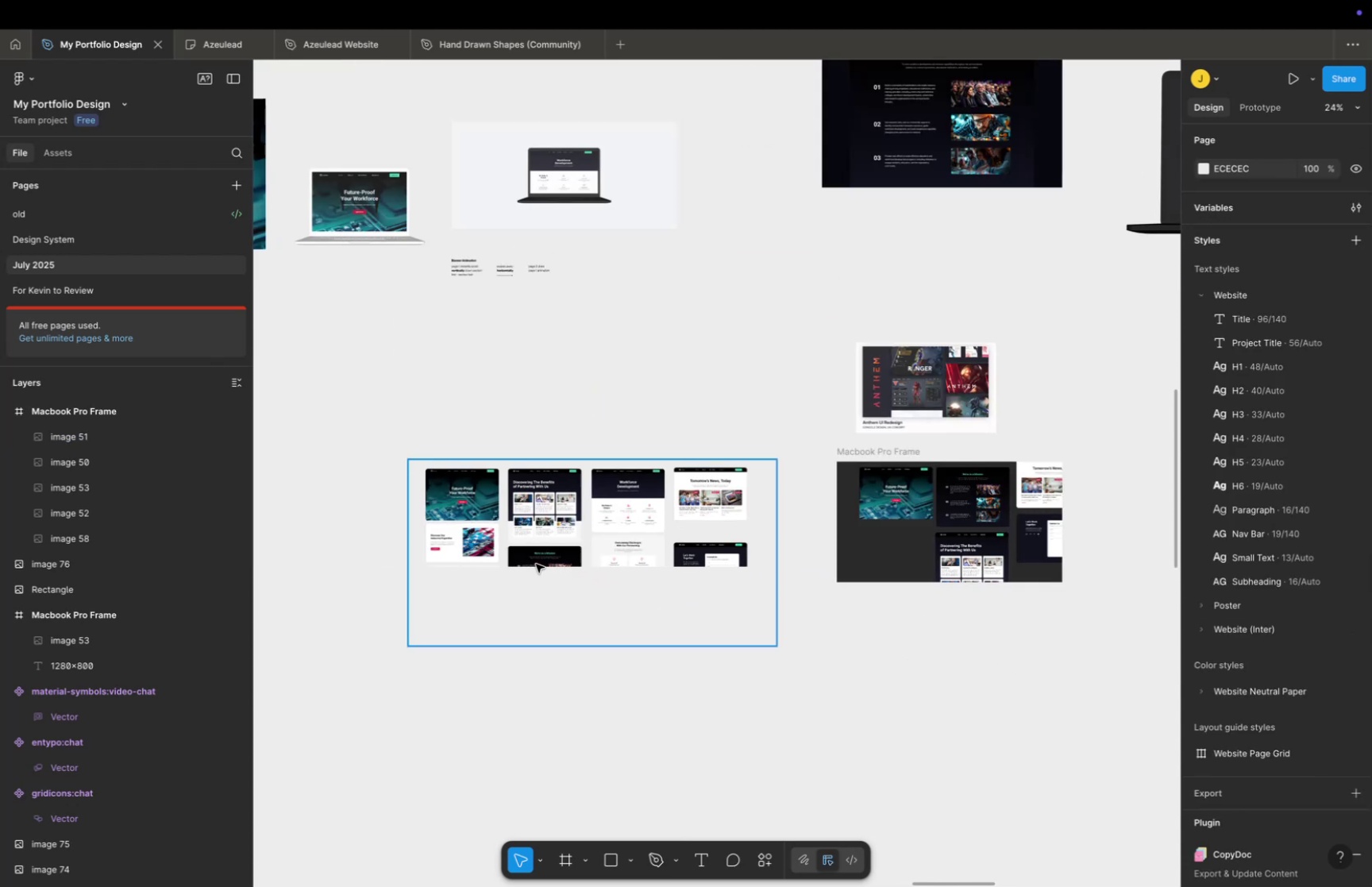 
hold_key(key=Space, duration=0.34)
 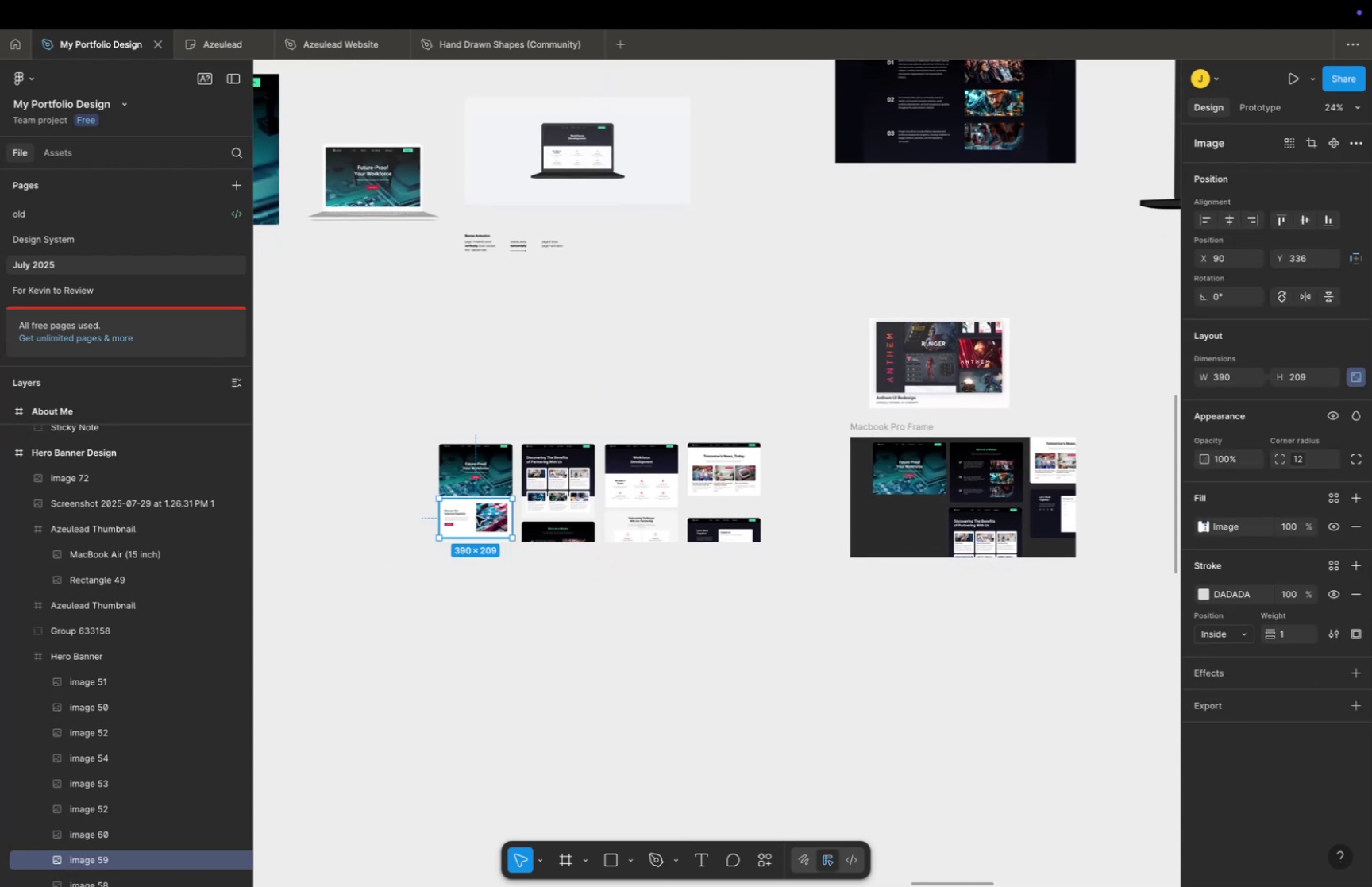 
left_click_drag(start_coordinate=[536, 563], to_coordinate=[549, 538])
 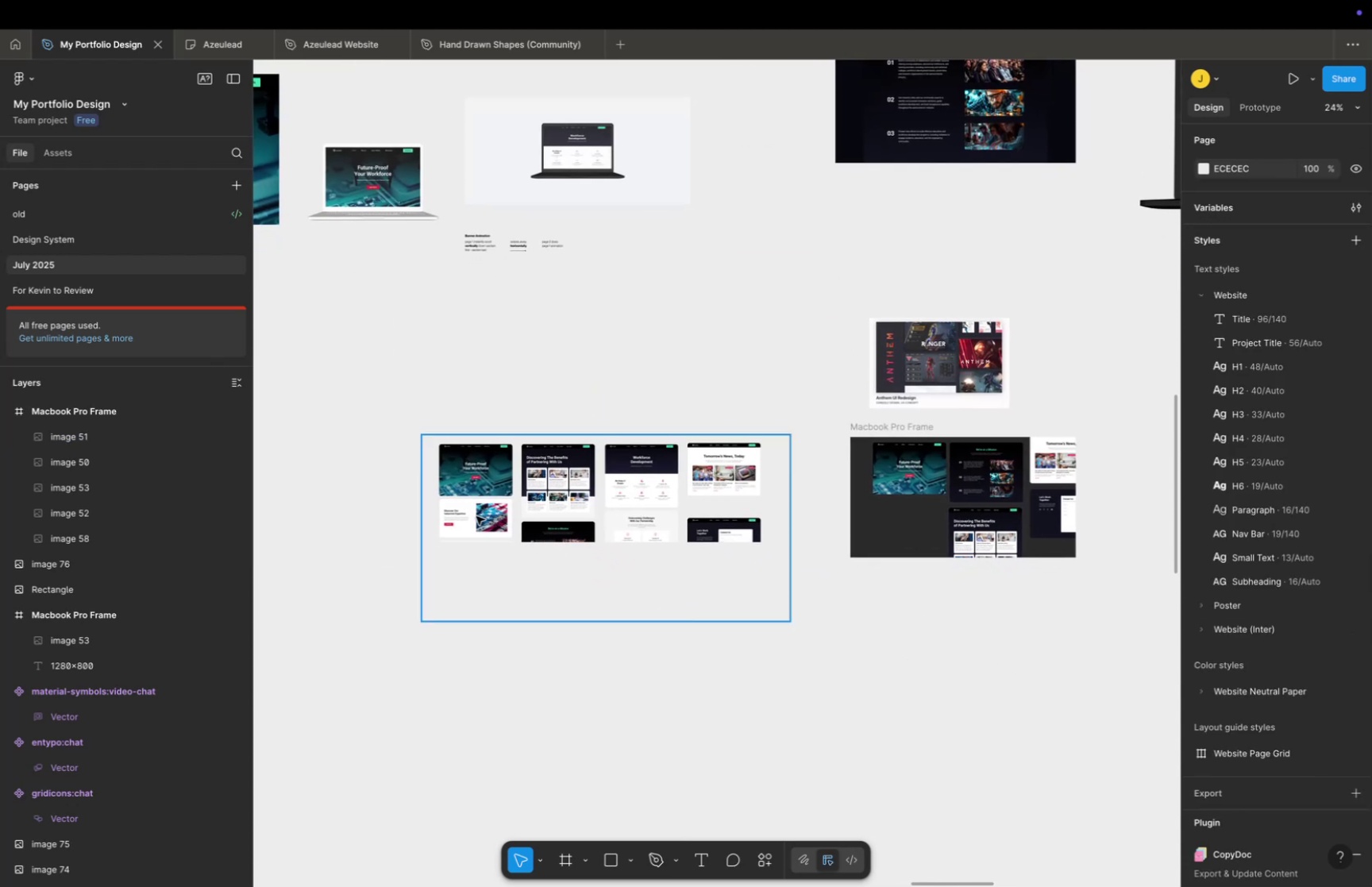 
double_click([476, 515])
 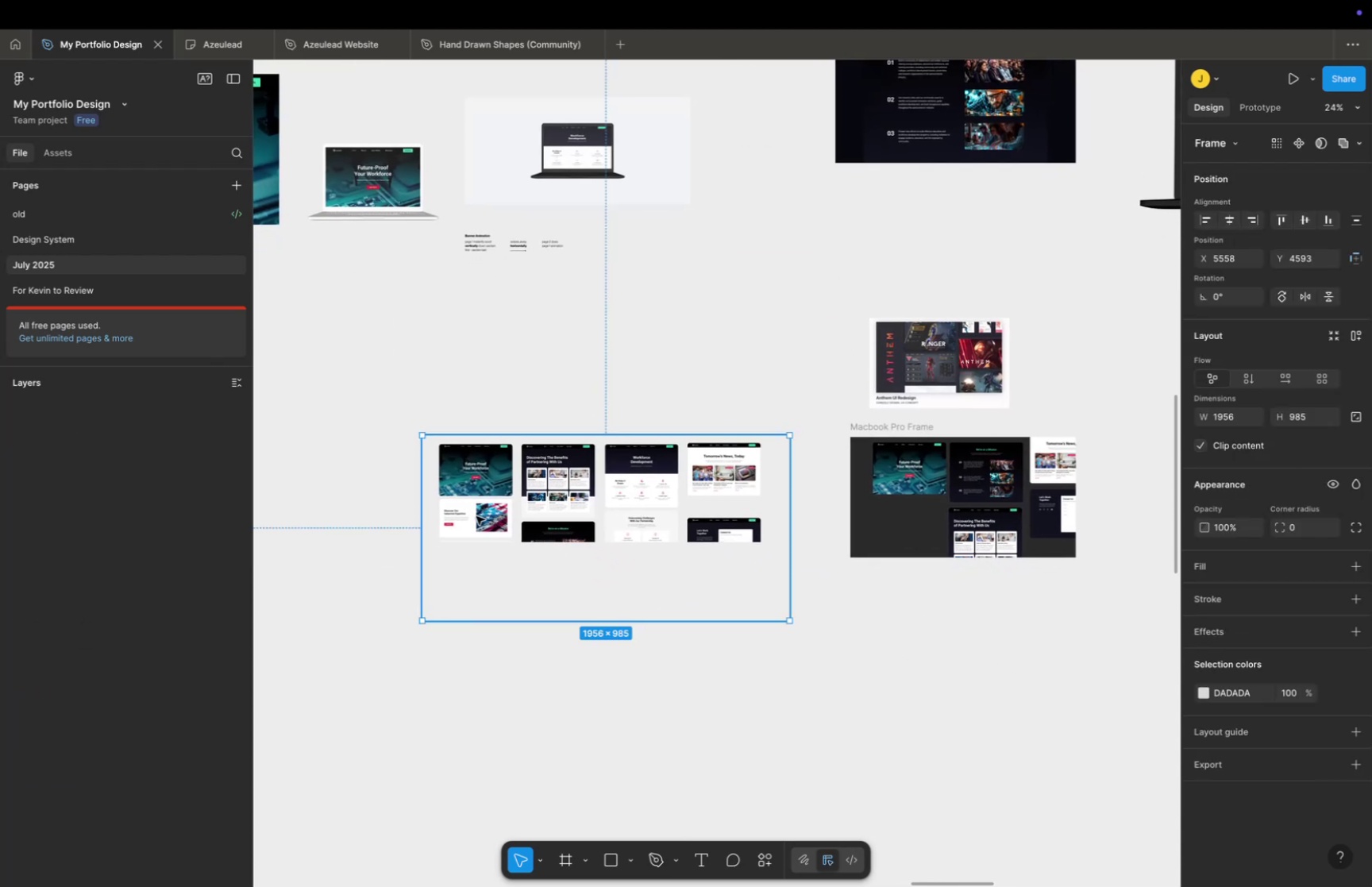 
triple_click([476, 515])
 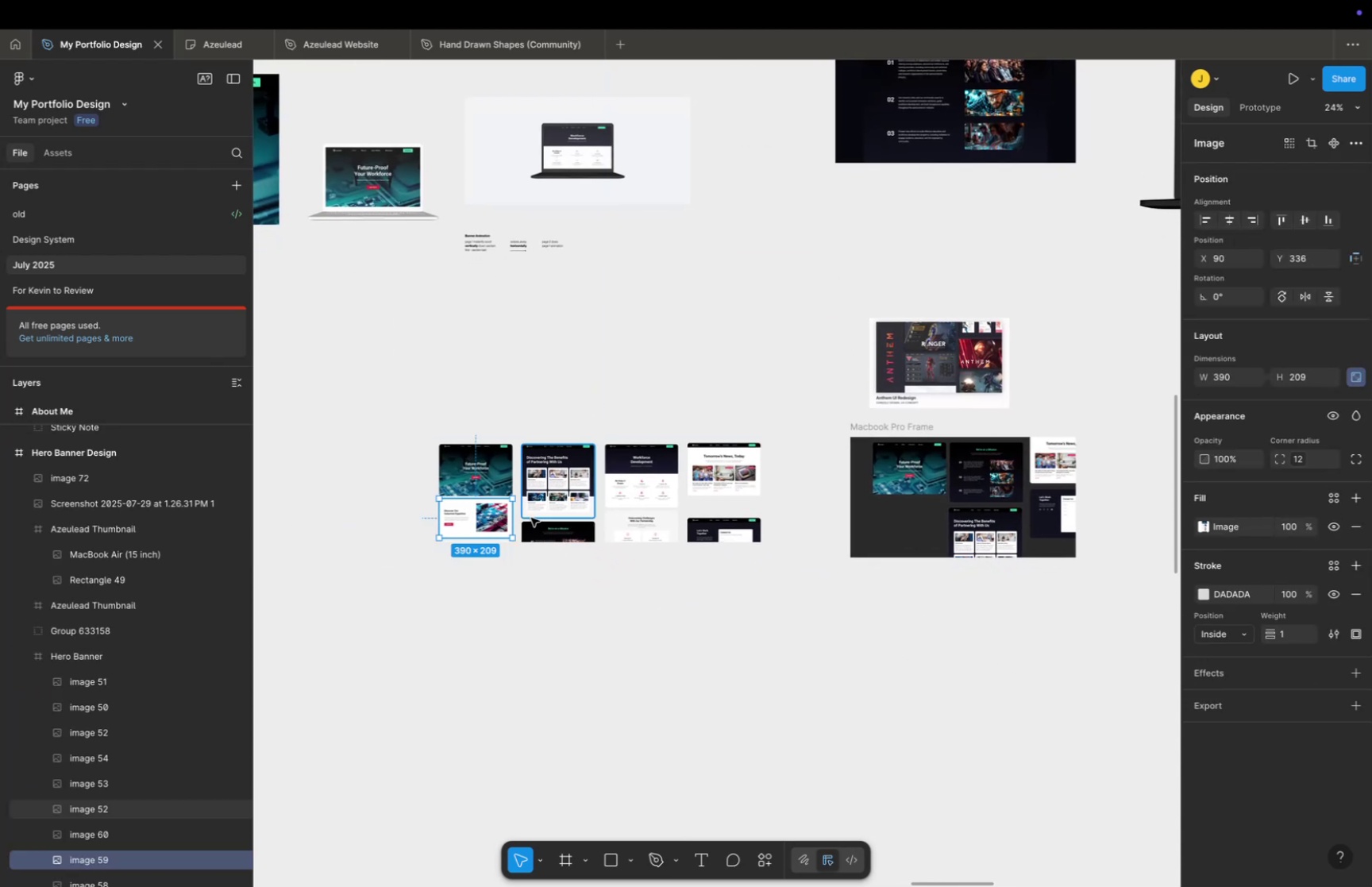 
key(Meta+C)
 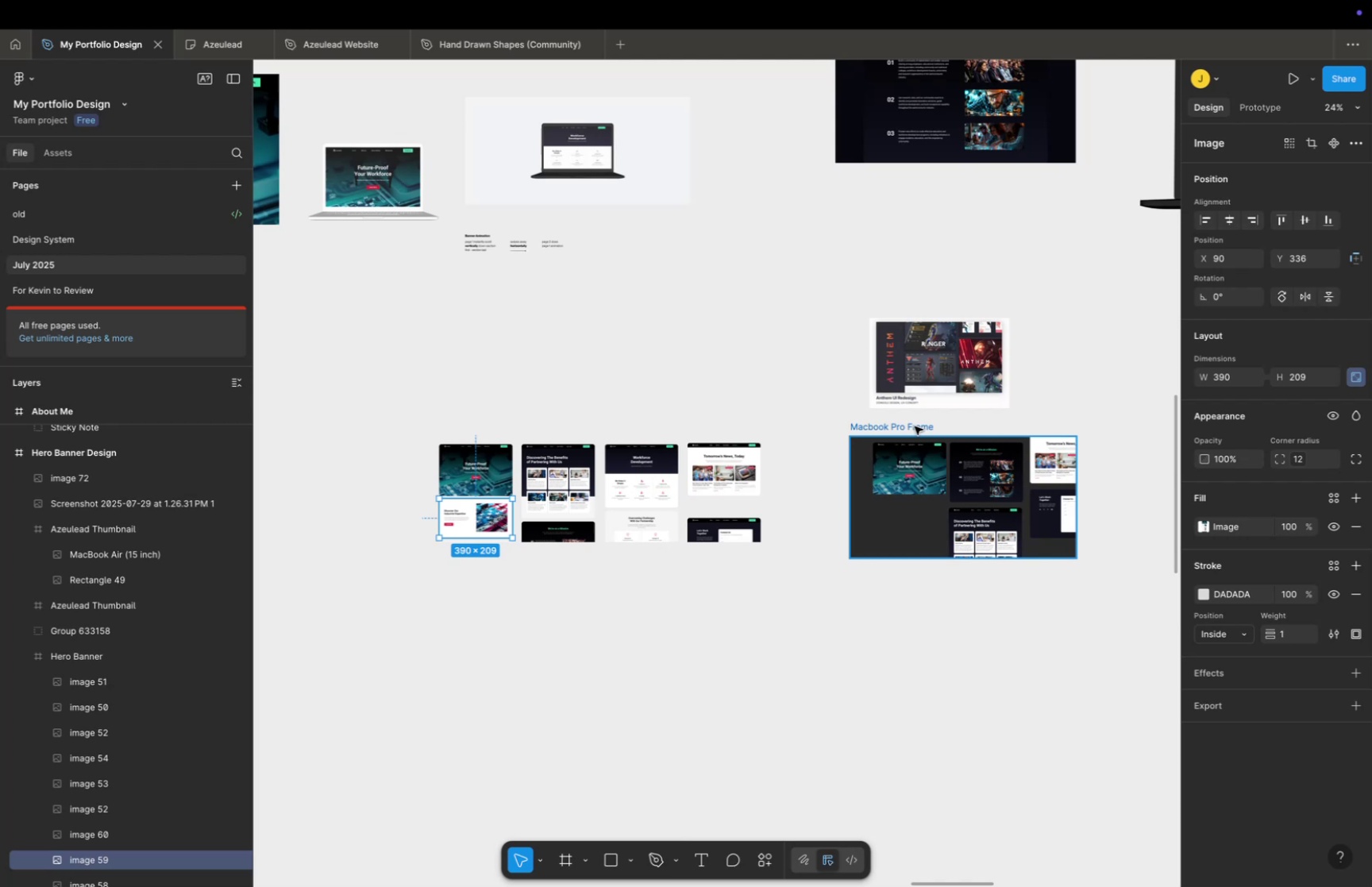 
left_click([915, 426])
 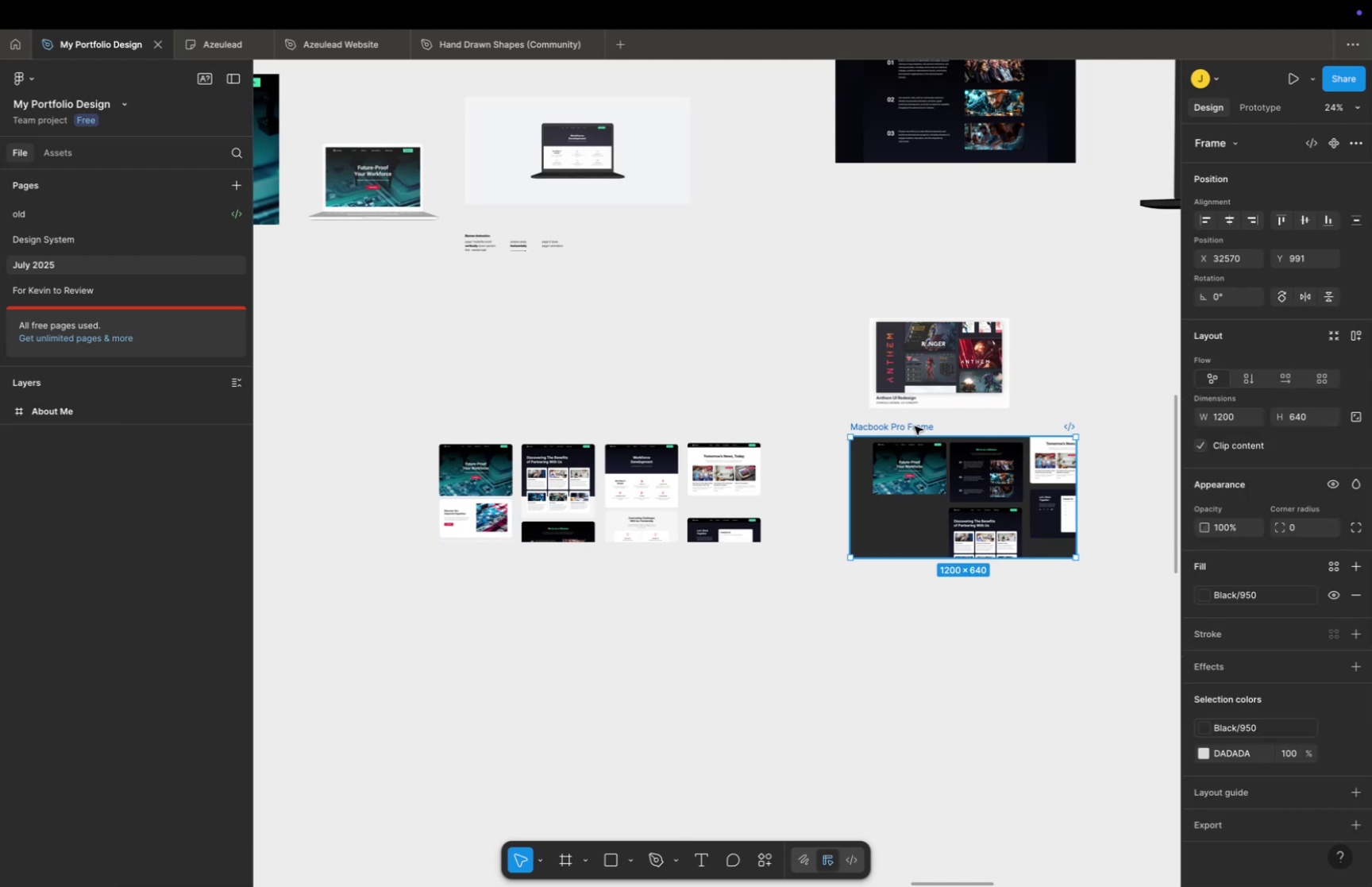 
key(Meta+CommandLeft)
 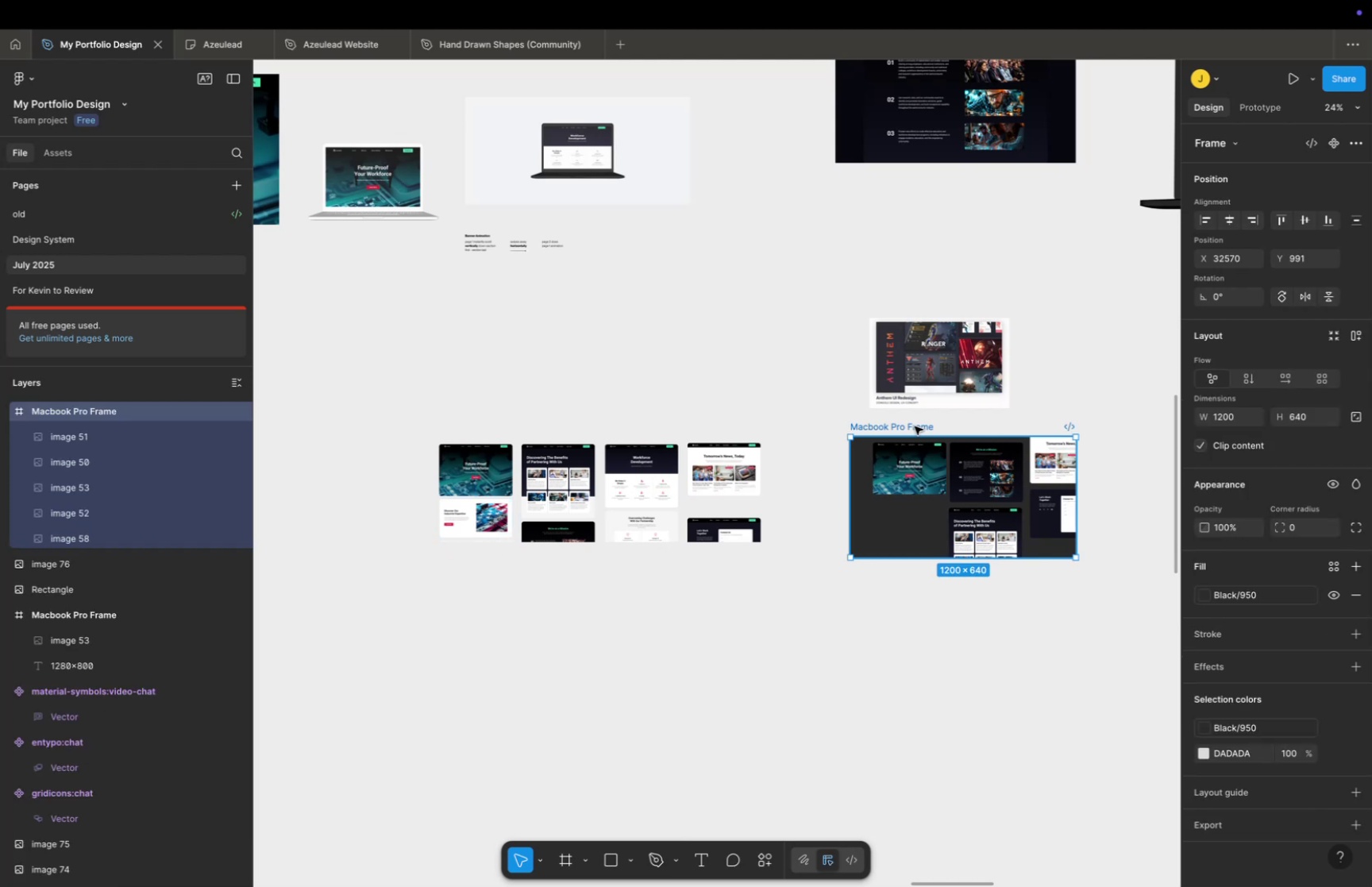 
key(Meta+V)
 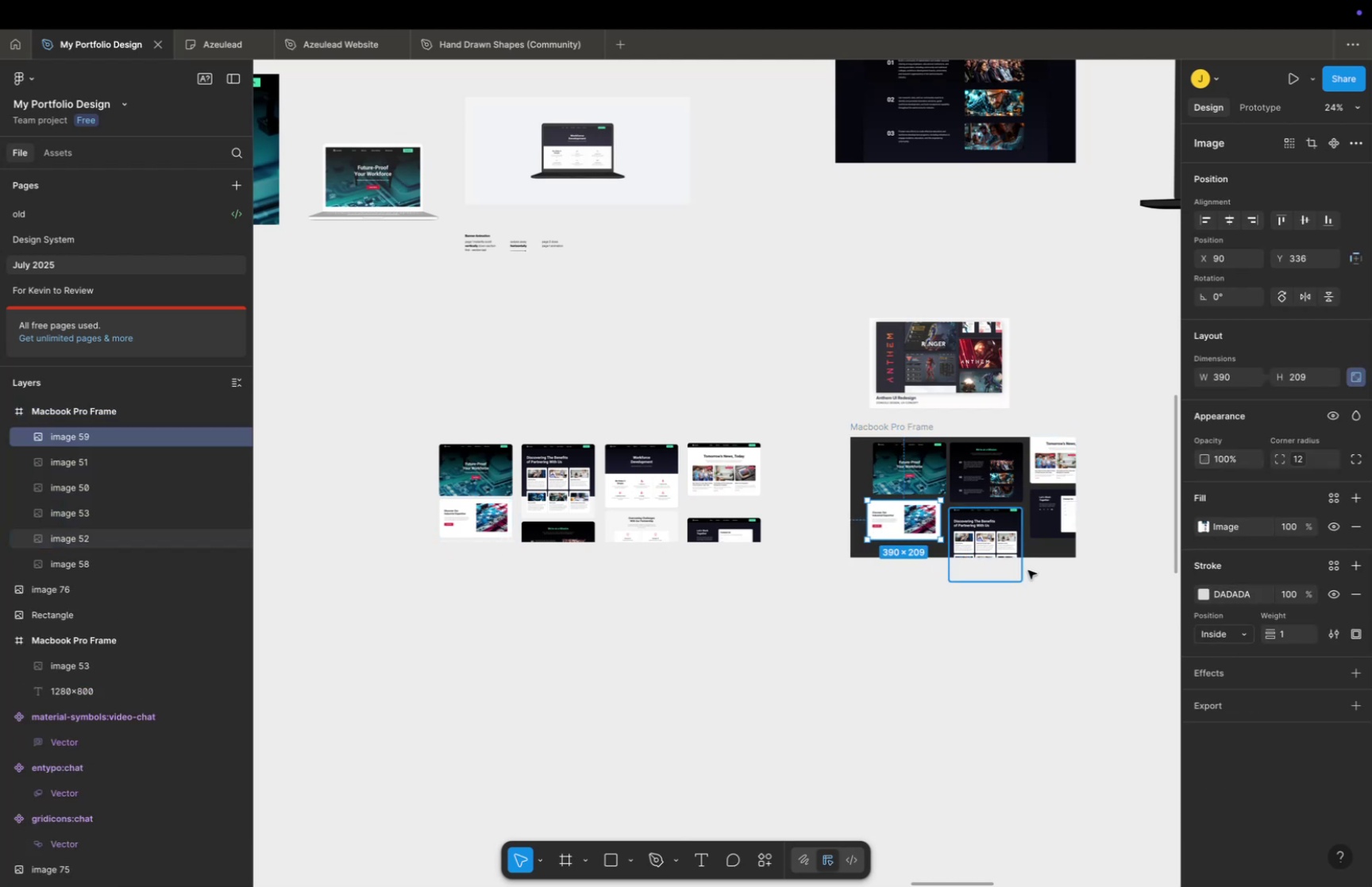 
key(Space)
 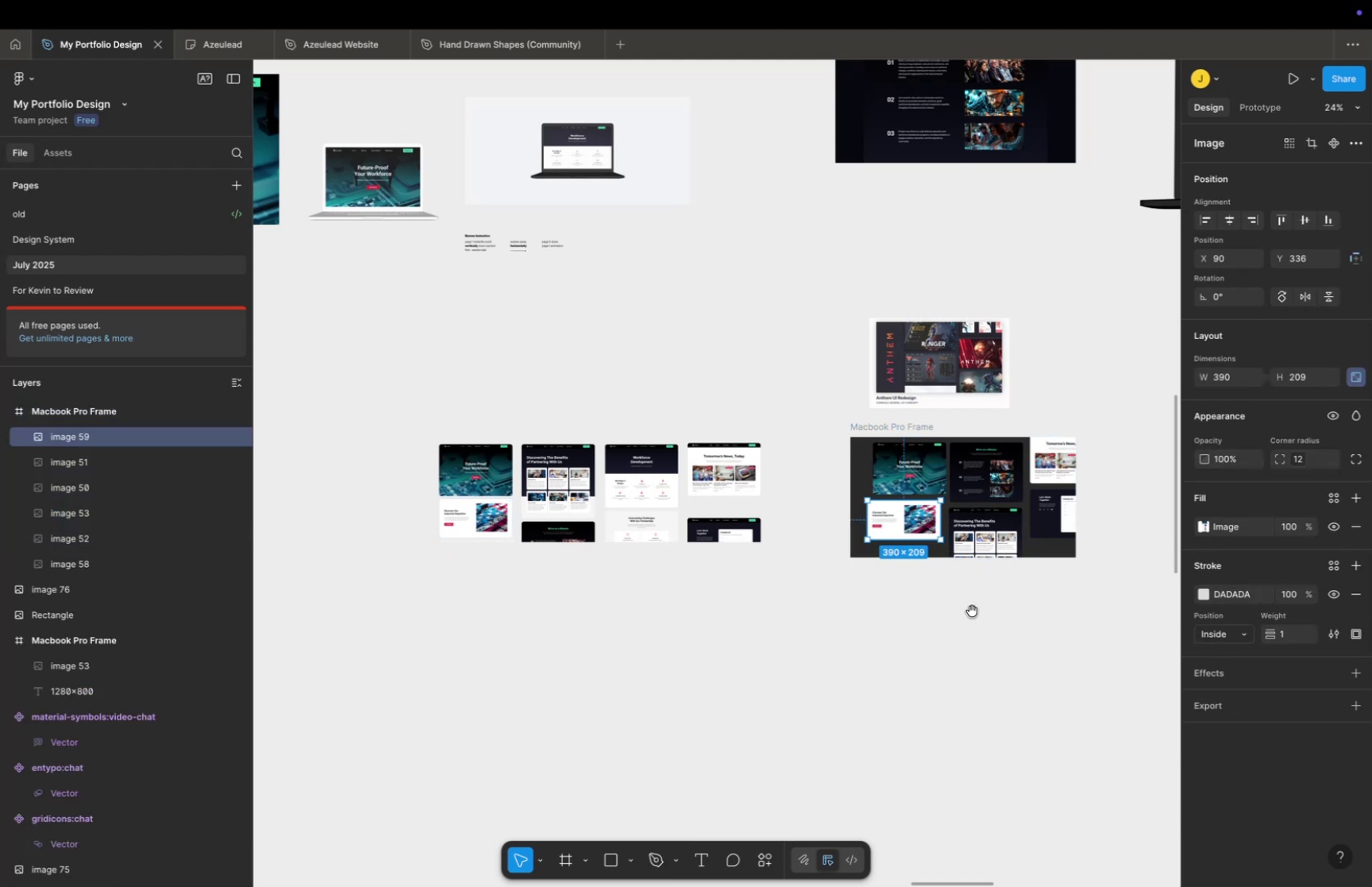 
hold_key(key=CommandLeft, duration=0.49)
scroll: coordinate [945, 610], scroll_direction: up, amount: 11.0
 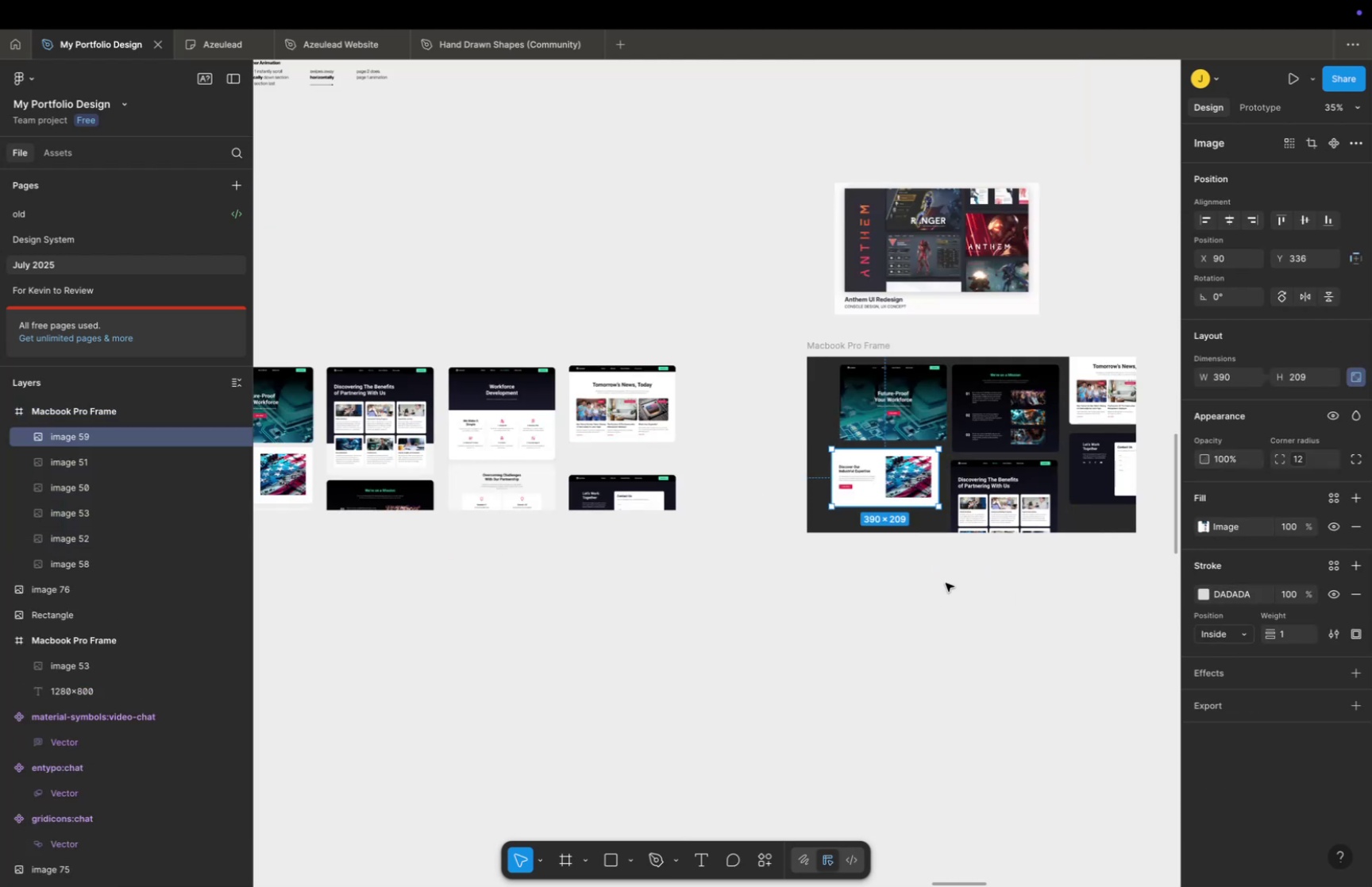 
key(Meta+CommandLeft)
 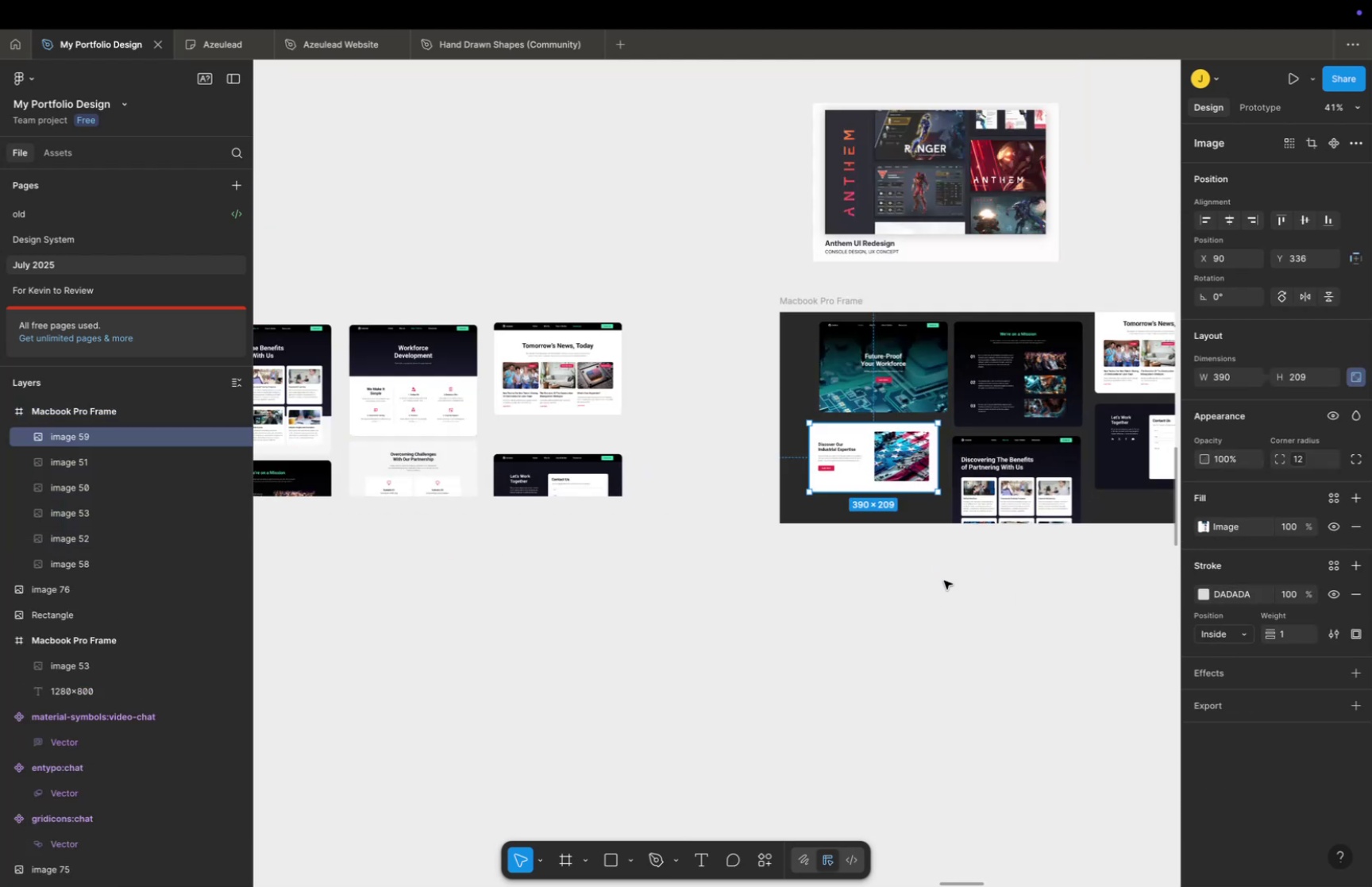 
scroll: coordinate [944, 580], scroll_direction: up, amount: 5.0
 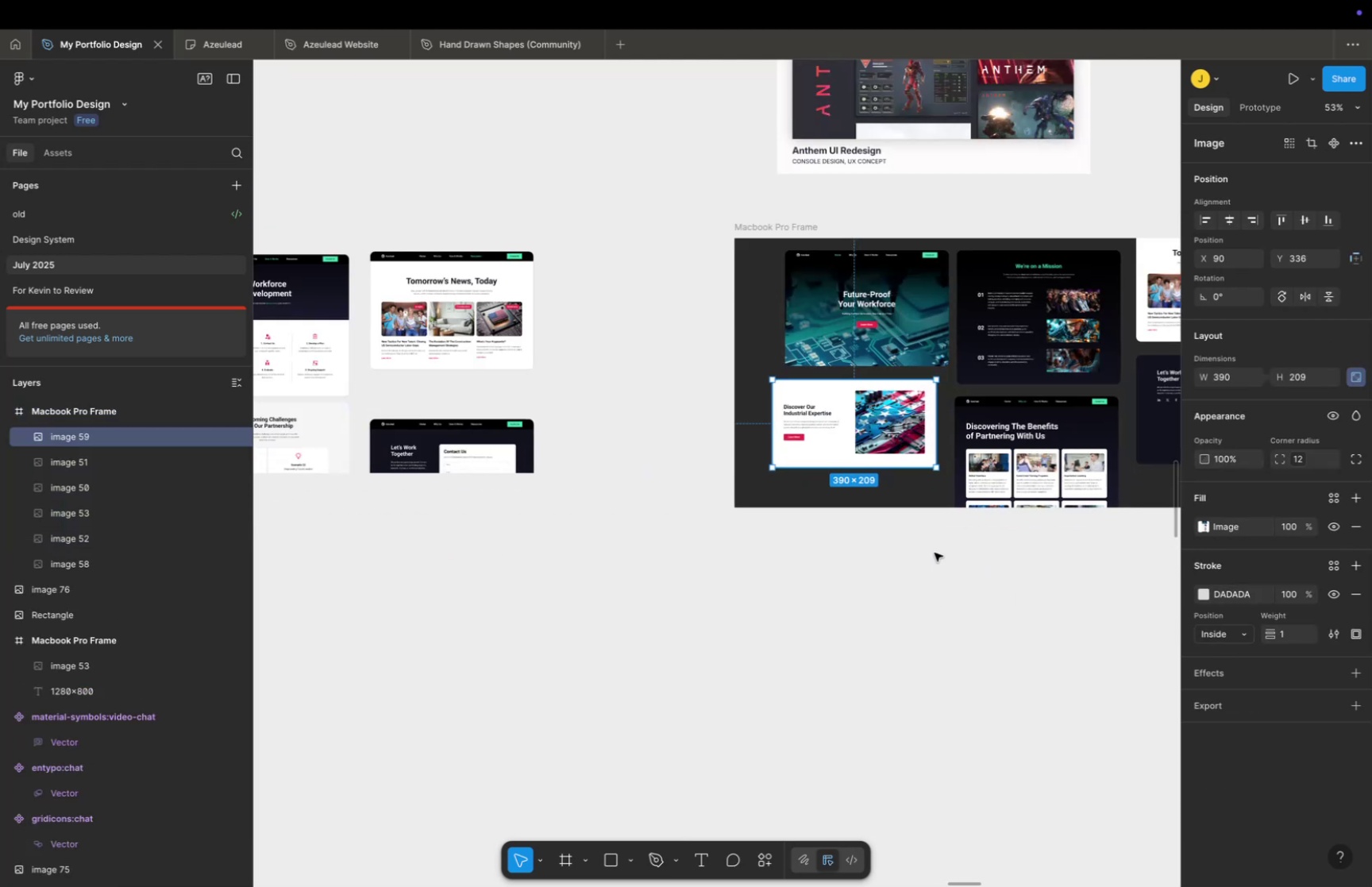 
hold_key(key=Space, duration=0.43)
 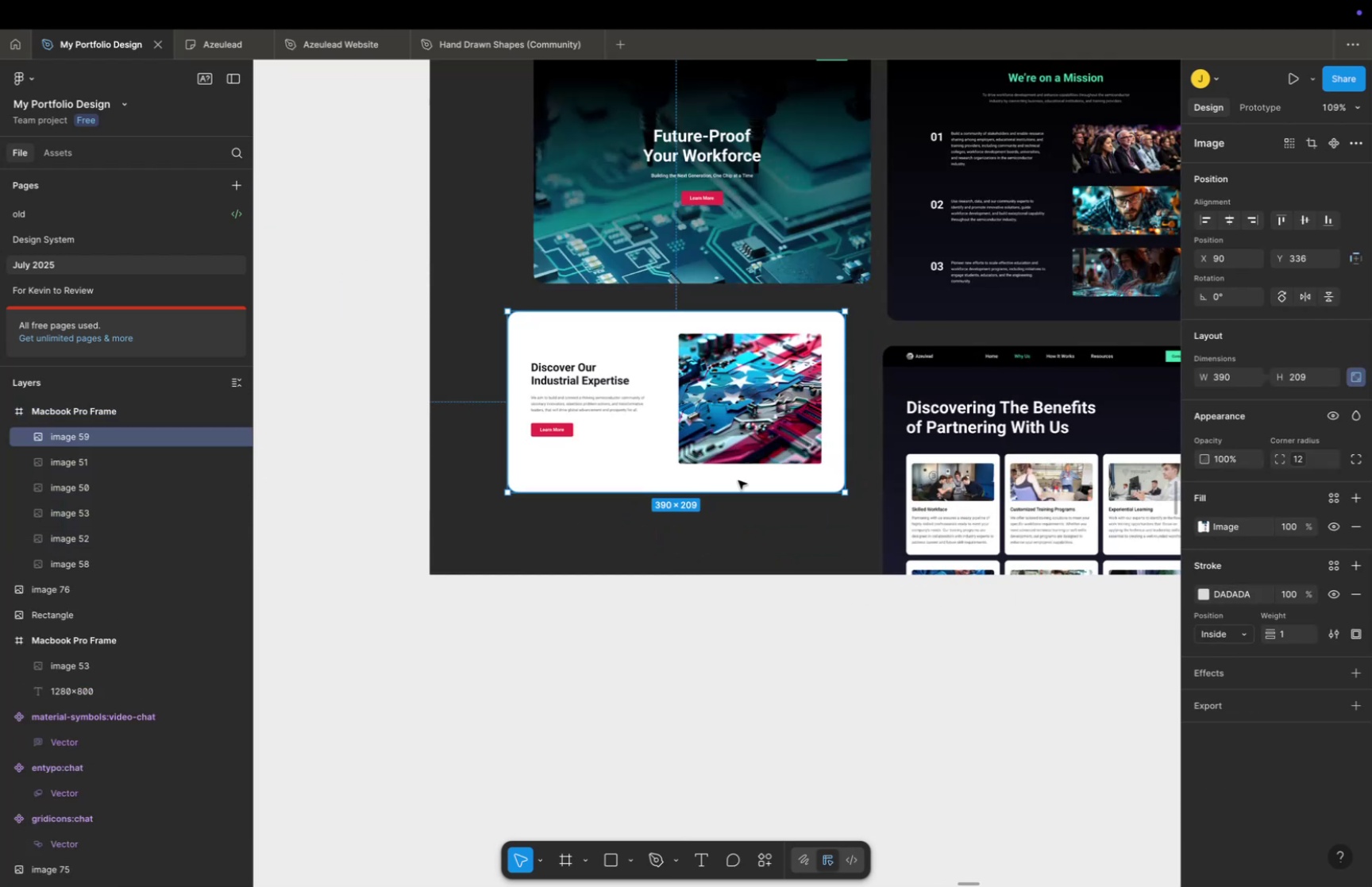 
left_click_drag(start_coordinate=[930, 550], to_coordinate=[822, 632])
 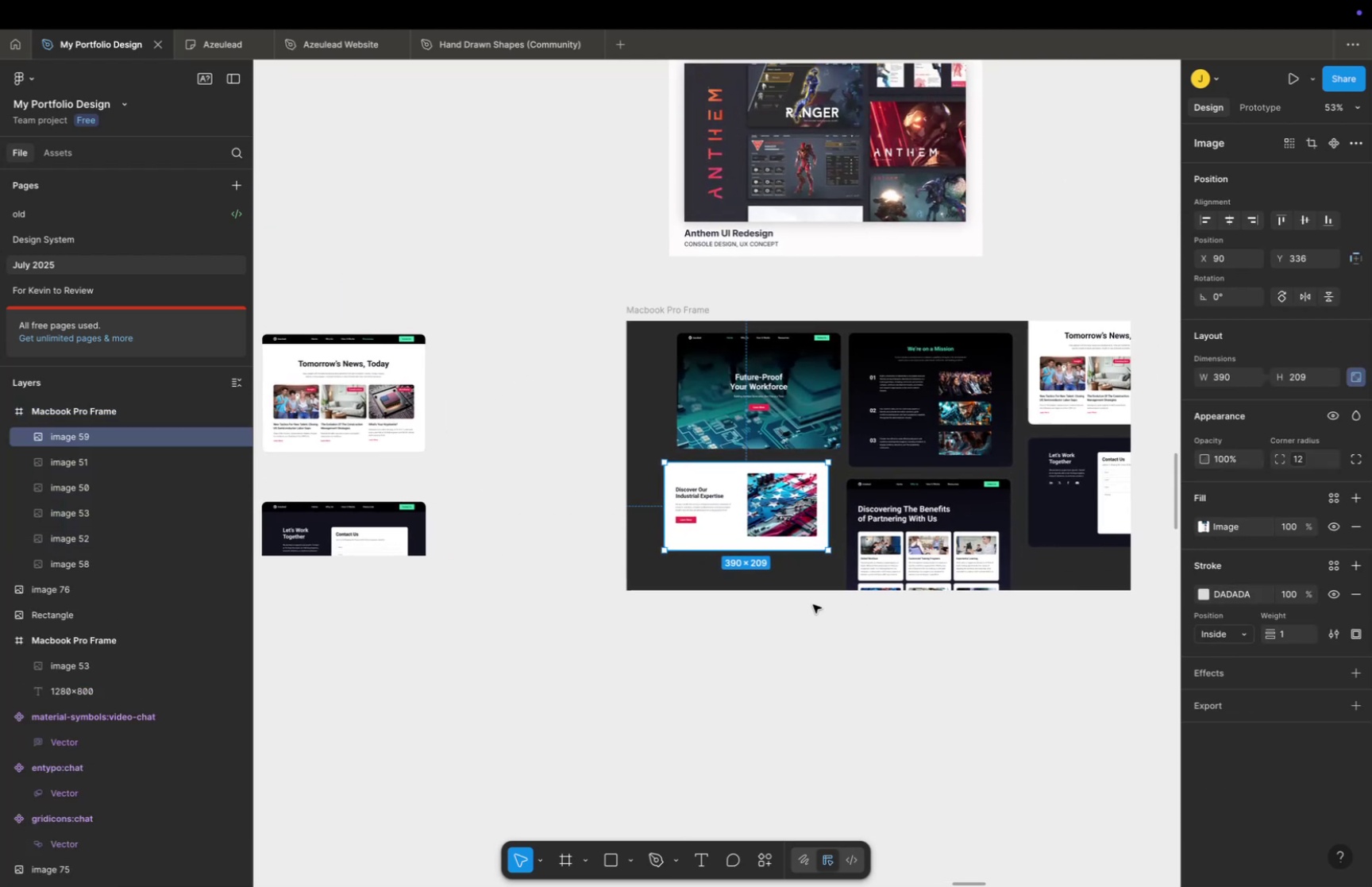 
key(Meta+CommandLeft)
 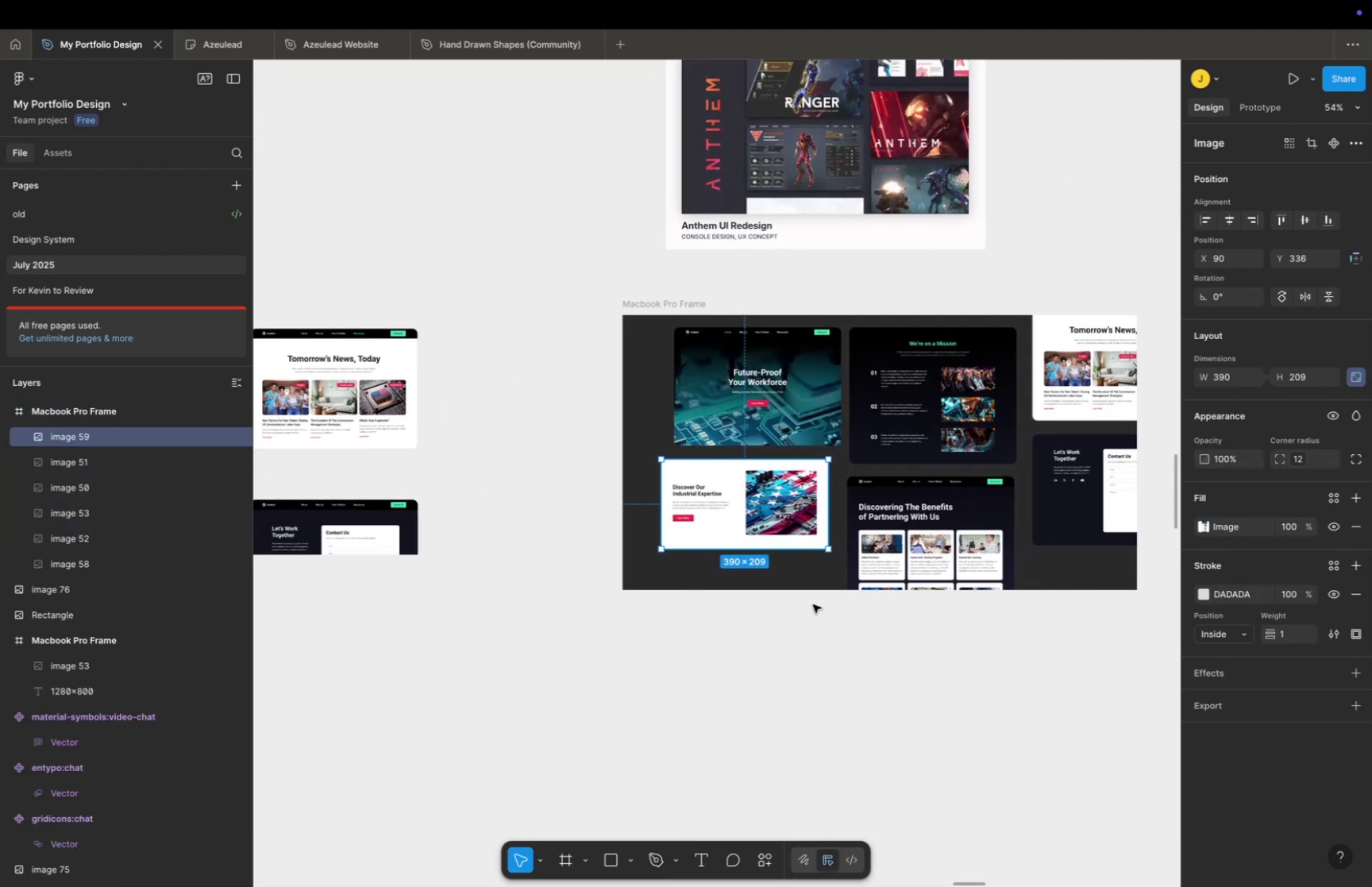 
scroll: coordinate [812, 604], scroll_direction: up, amount: 9.0
 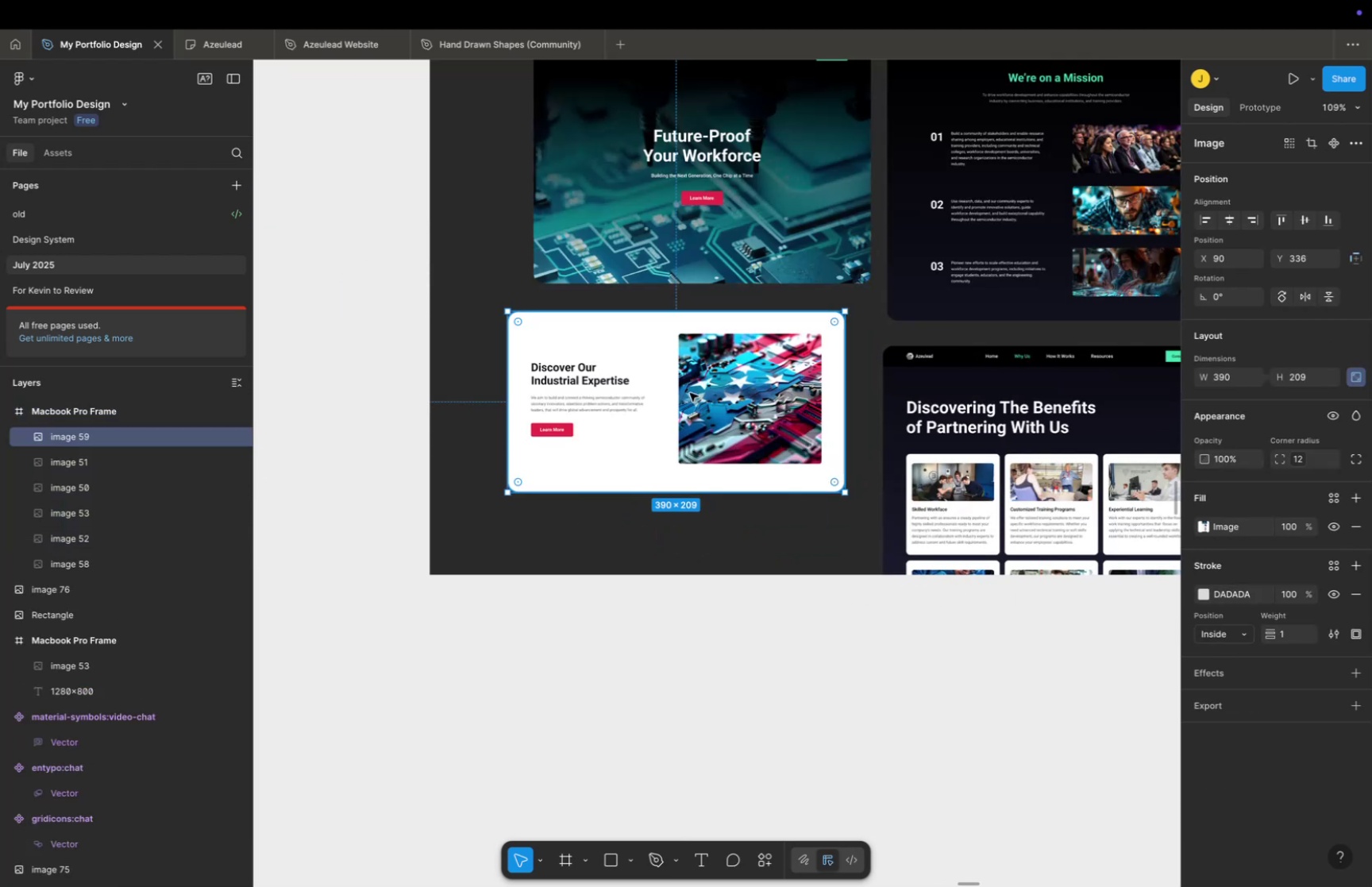 
left_click_drag(start_coordinate=[690, 391], to_coordinate=[713, 376])
 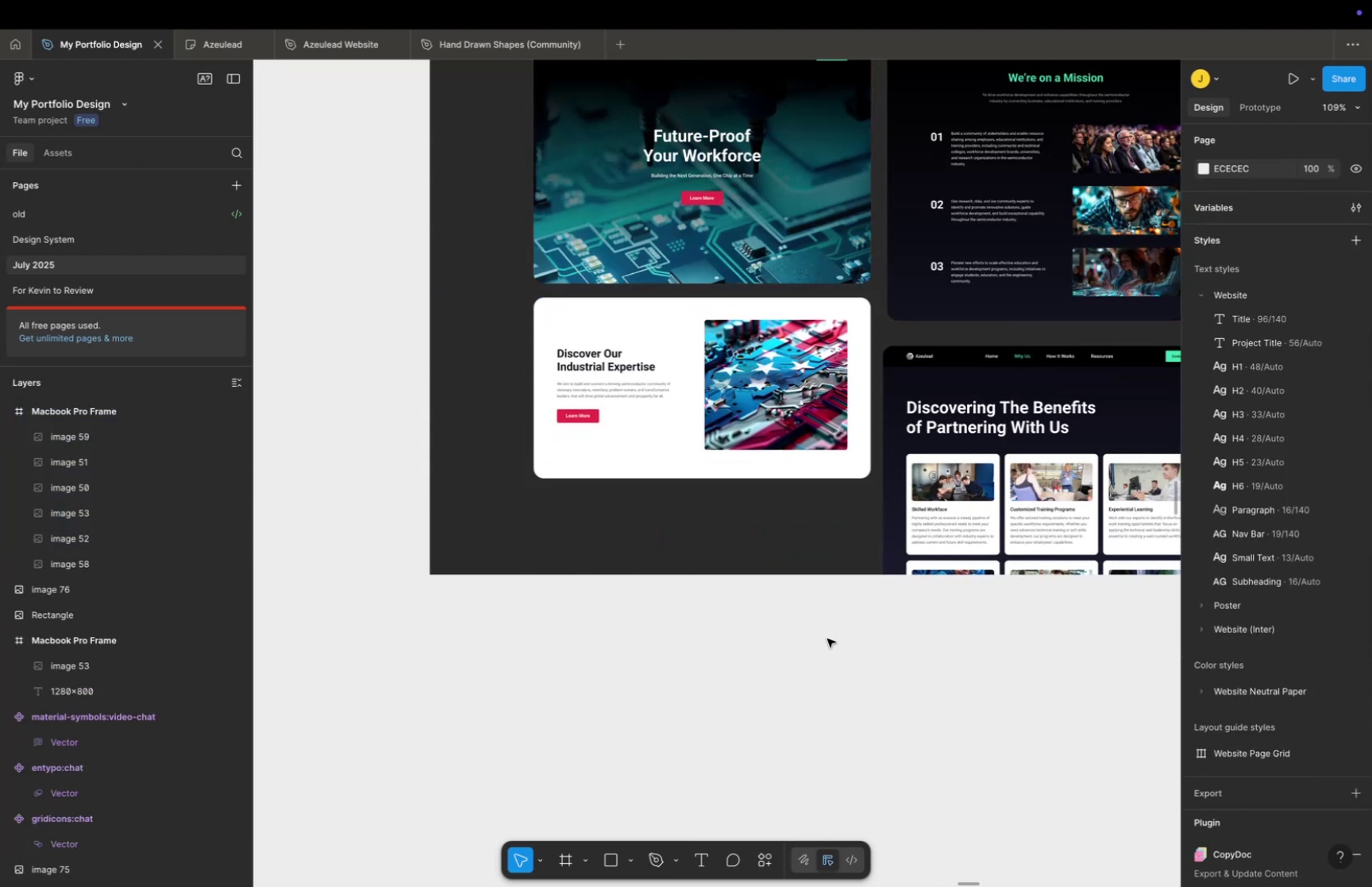 
key(Meta+CommandLeft)
 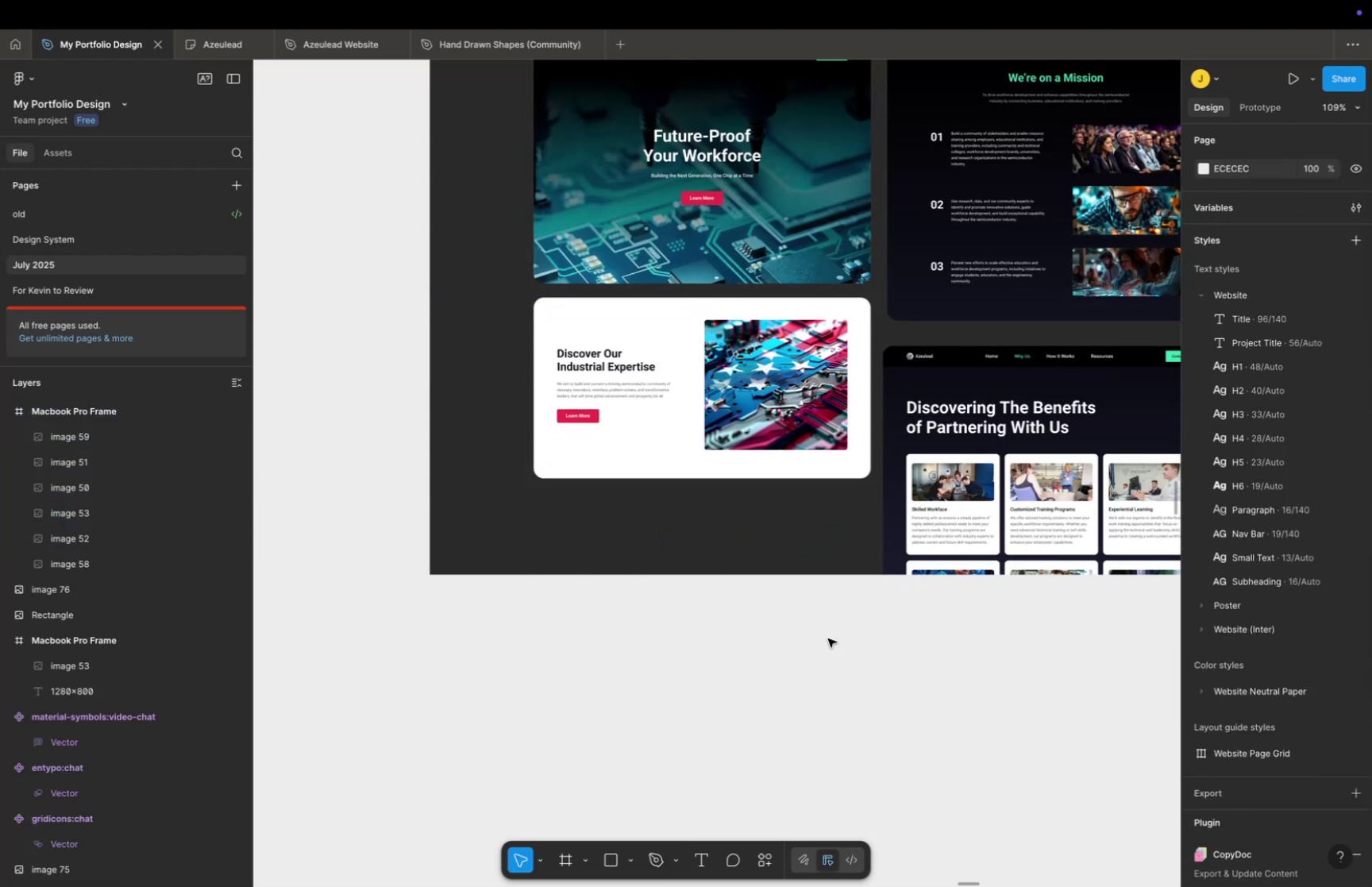 
scroll: coordinate [828, 638], scroll_direction: down, amount: 9.0
 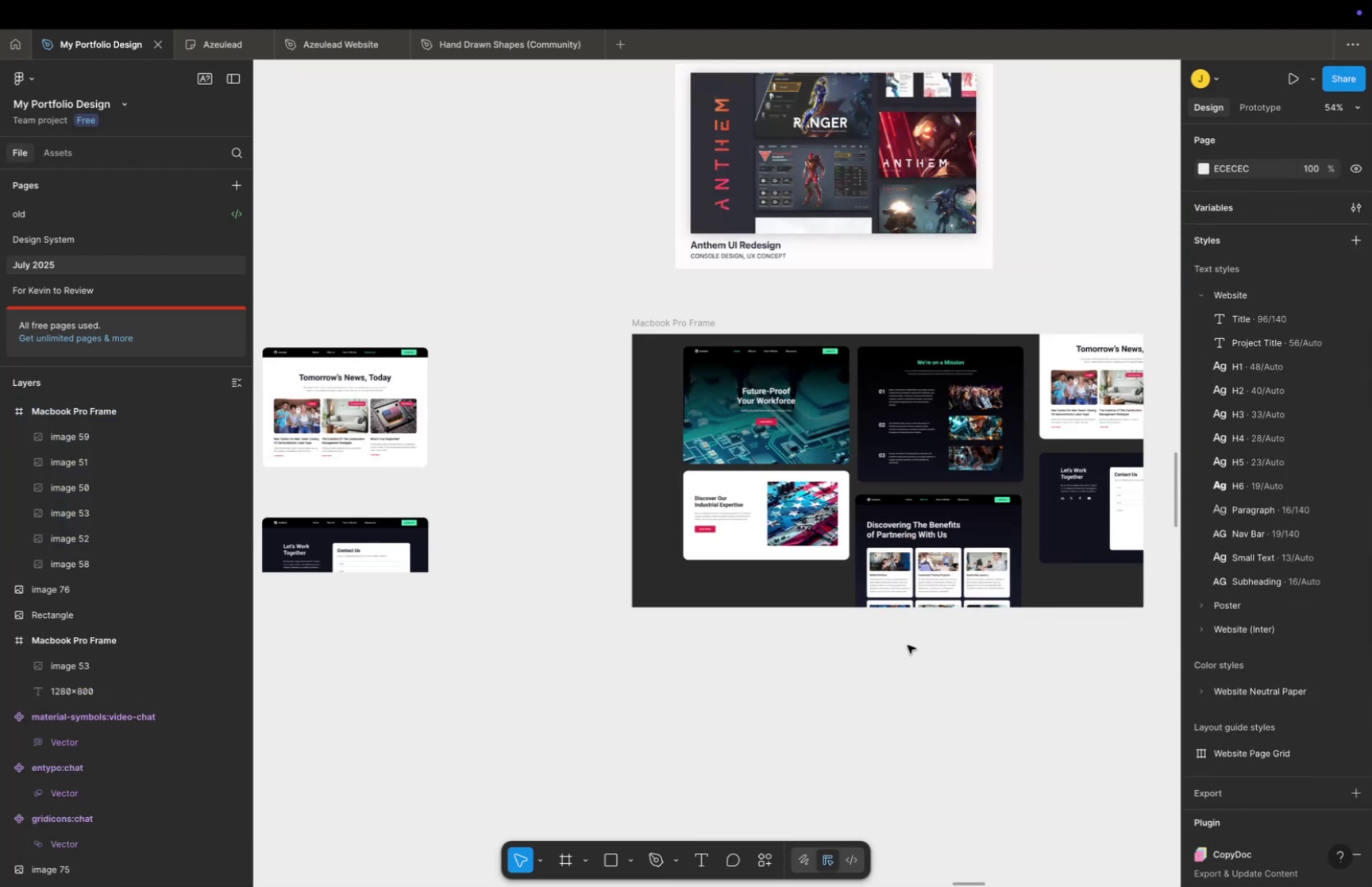 
hold_key(key=Space, duration=0.87)
 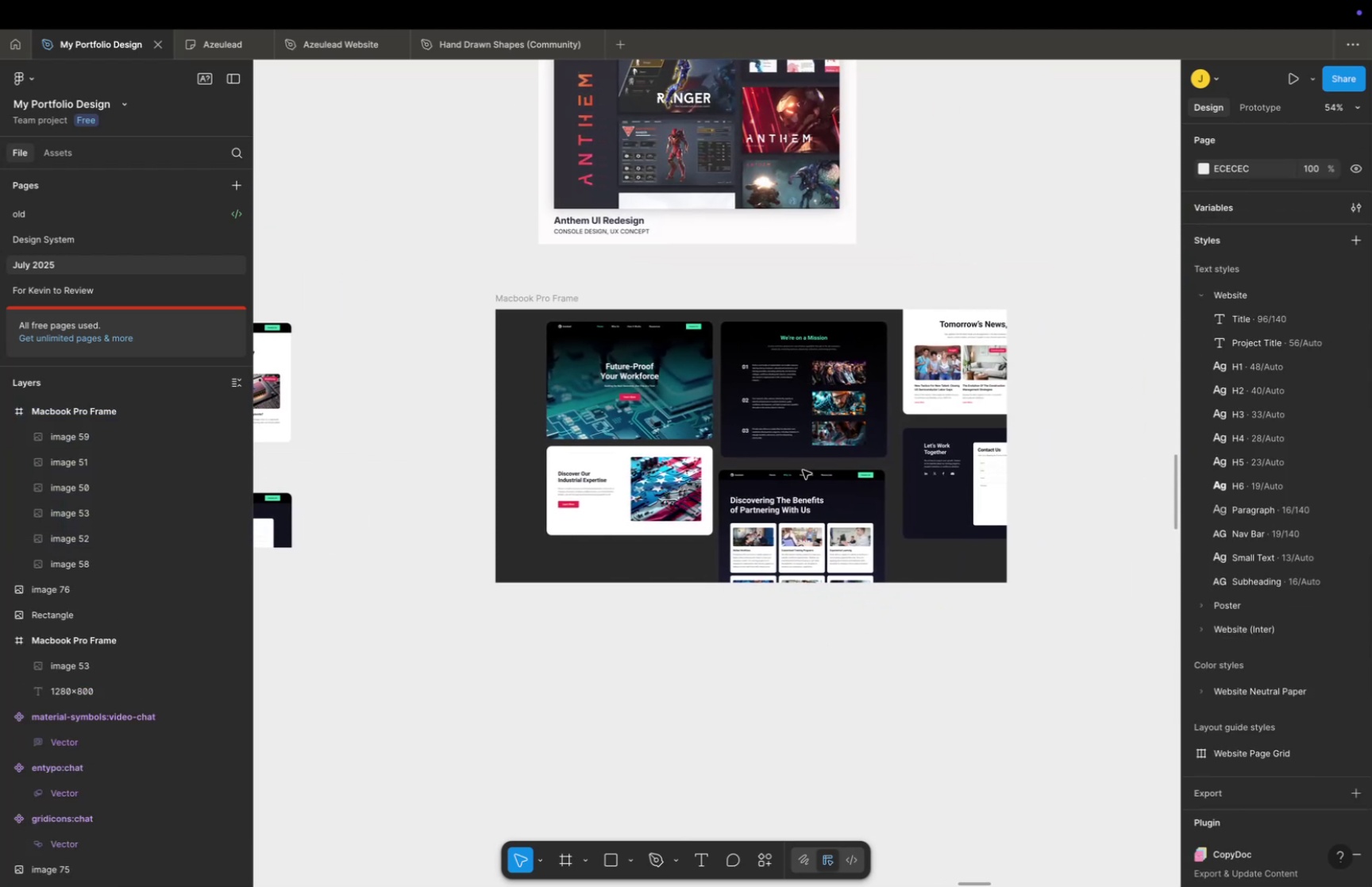 
left_click_drag(start_coordinate=[909, 642], to_coordinate=[773, 618])
 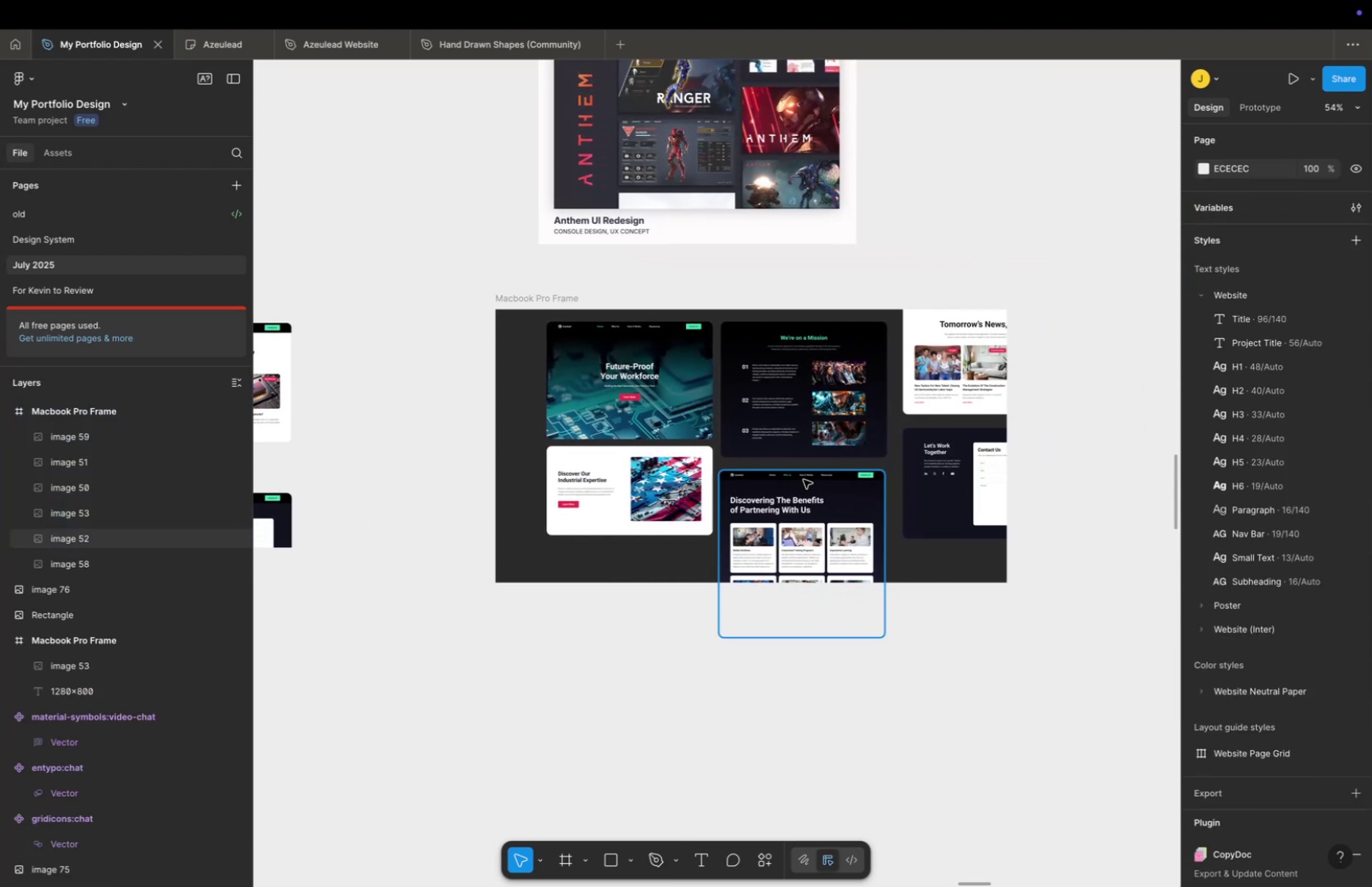 
left_click([804, 488])
 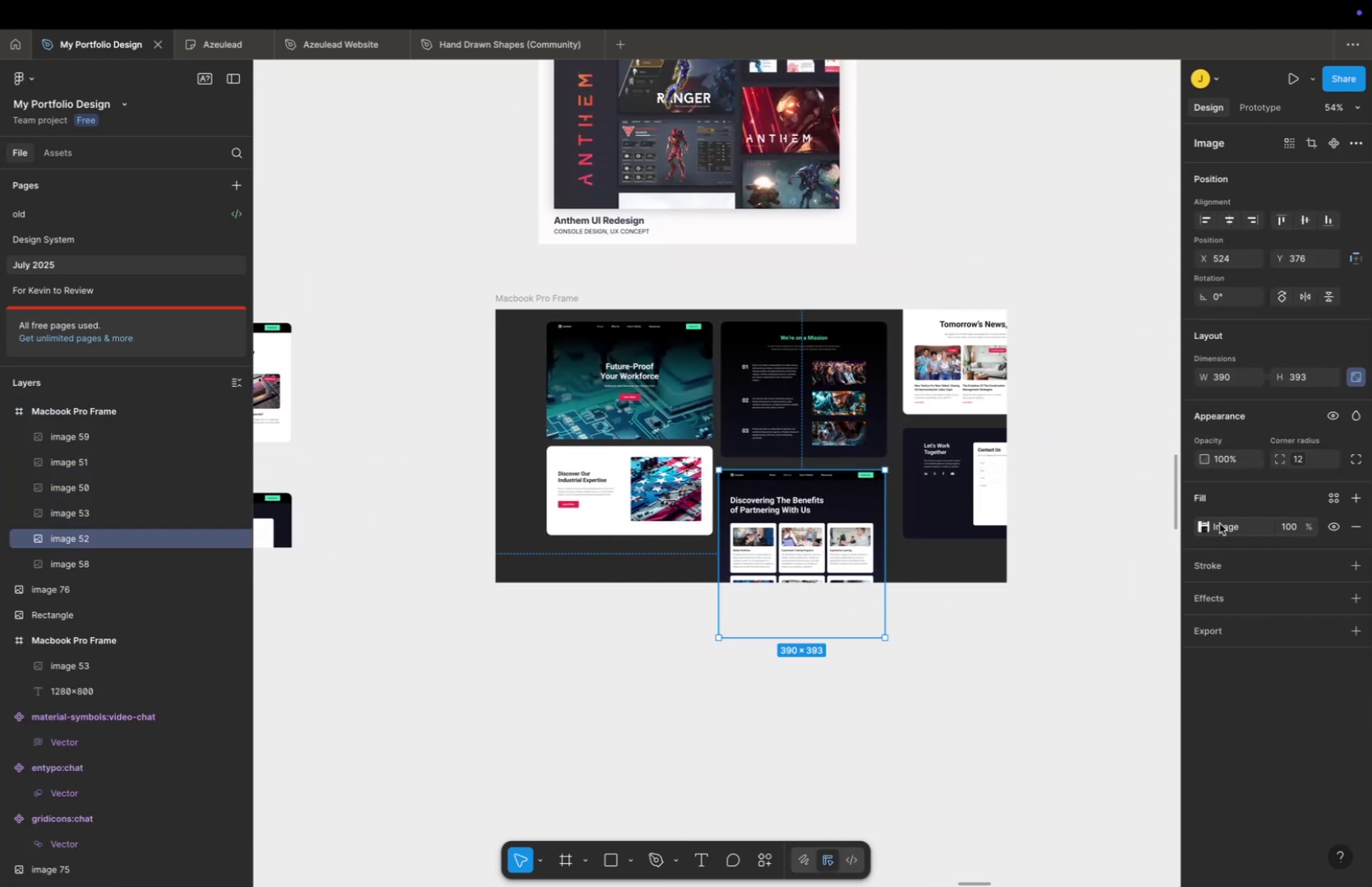 
left_click([1210, 525])
 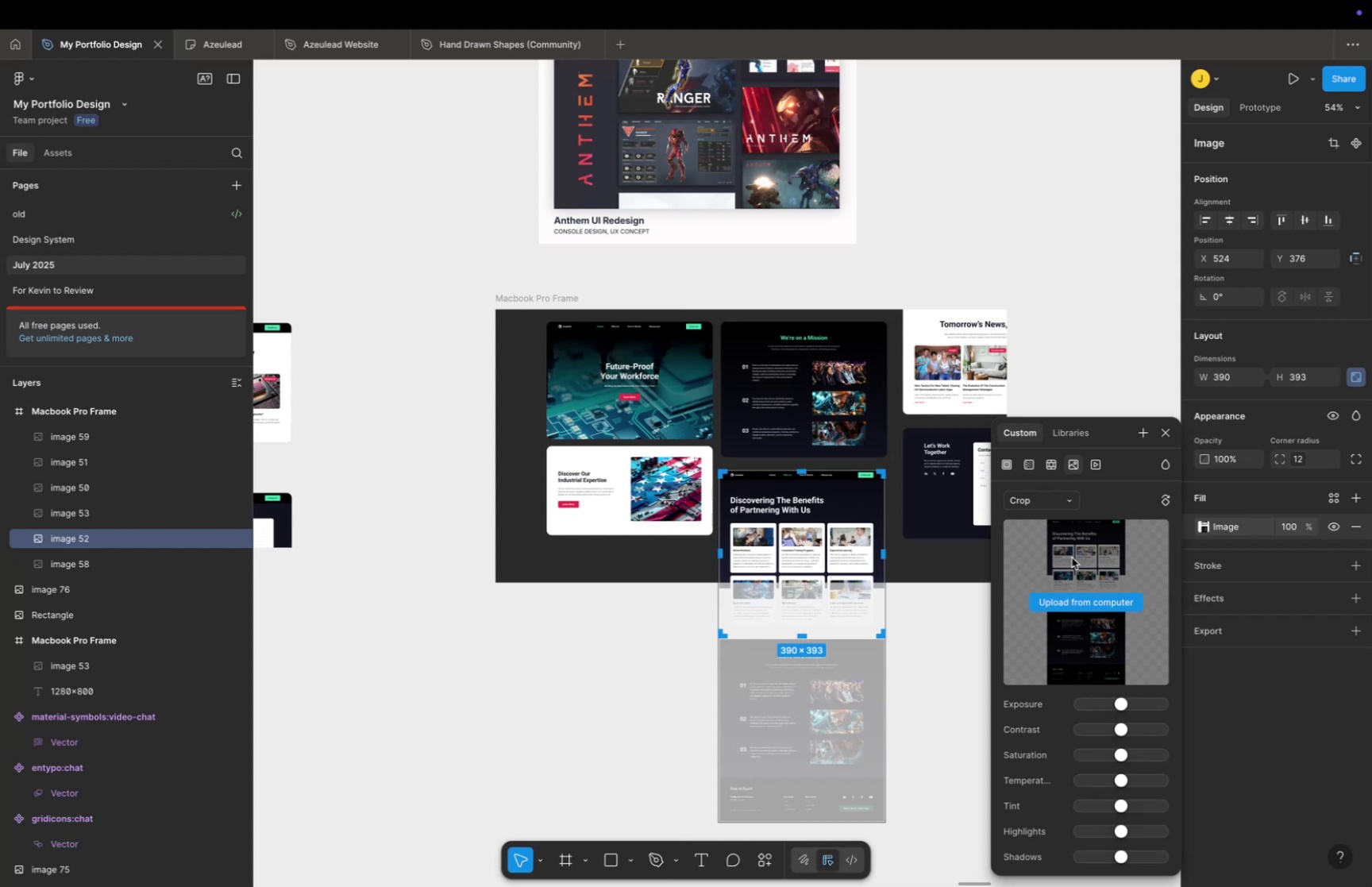 
hold_key(key=CommandLeft, duration=1.15)
scroll: coordinate [617, 429], scroll_direction: up, amount: 22.0
 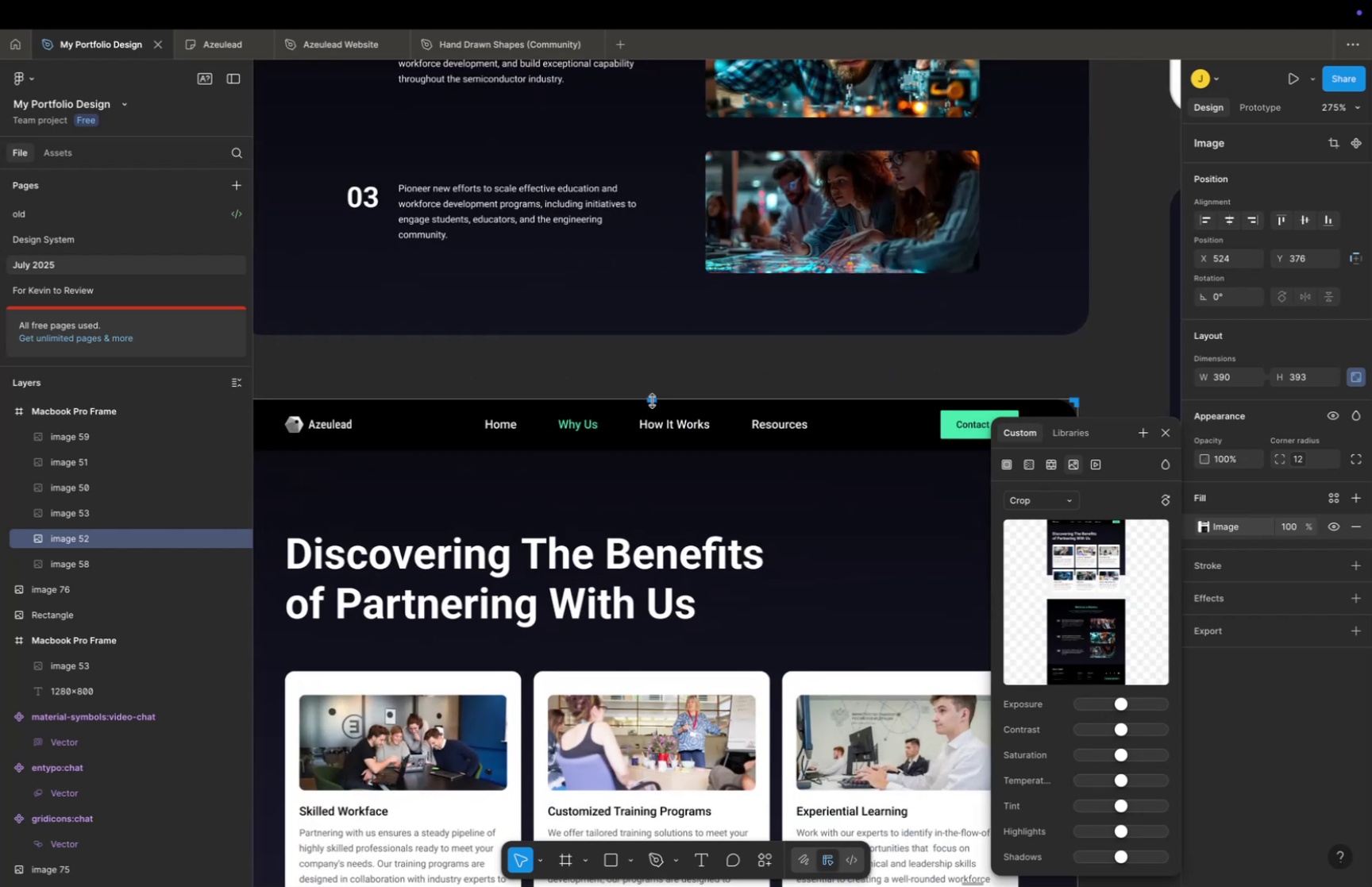 
left_click_drag(start_coordinate=[653, 400], to_coordinate=[649, 449])
 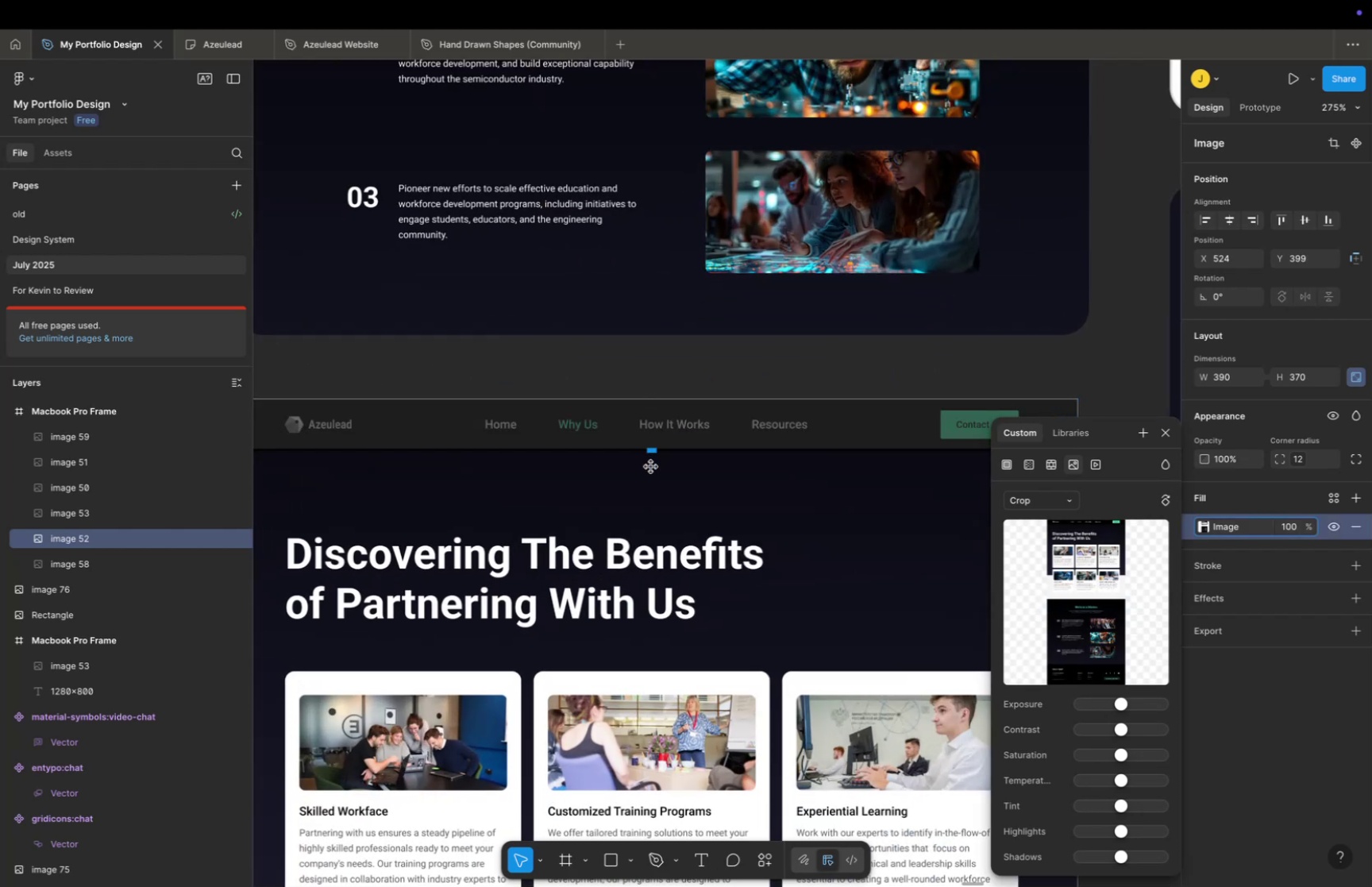 
hold_key(key=CommandLeft, duration=0.65)
scroll: coordinate [656, 449], scroll_direction: up, amount: 28.0
 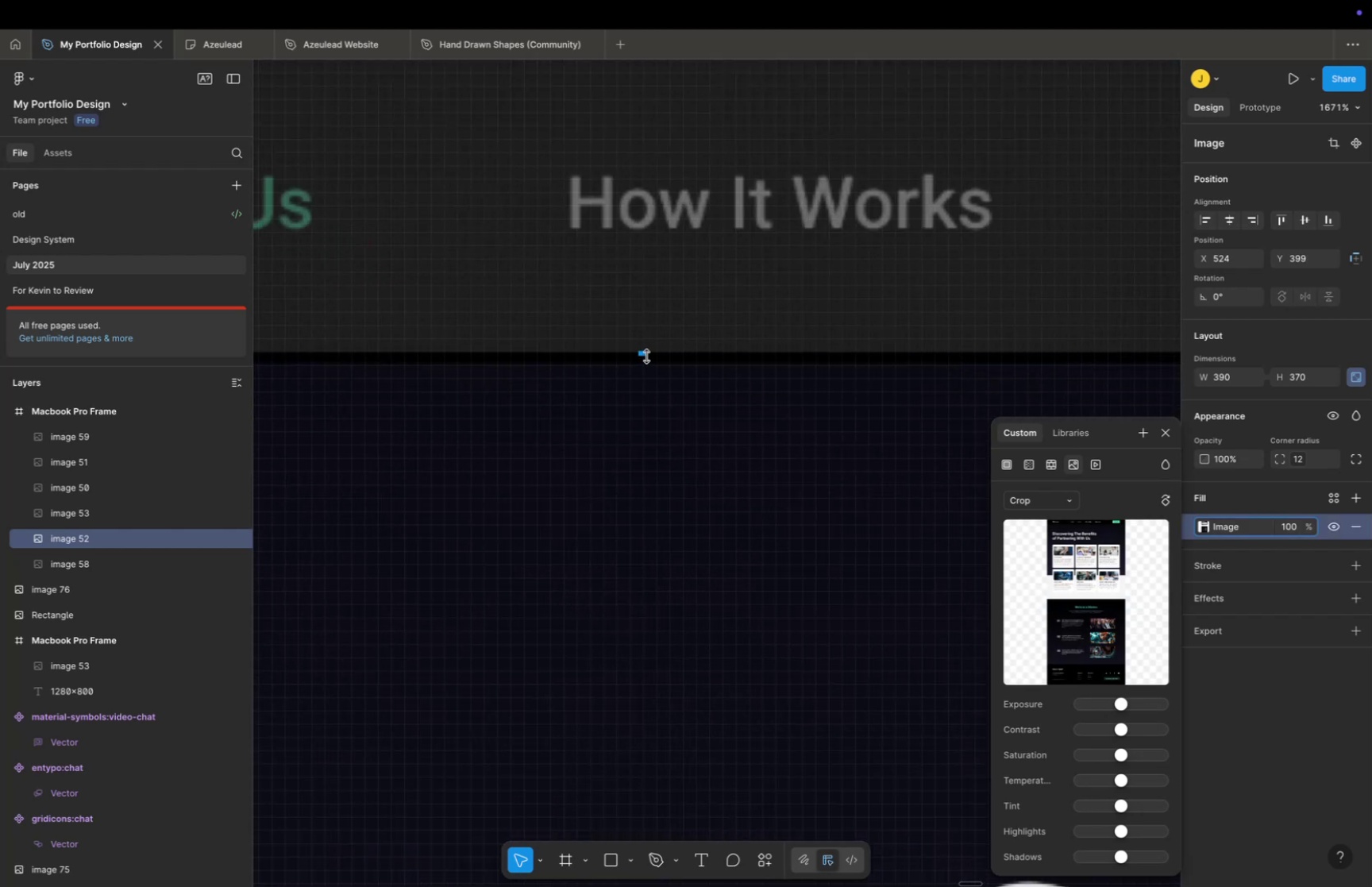 
left_click_drag(start_coordinate=[646, 353], to_coordinate=[646, 365])
 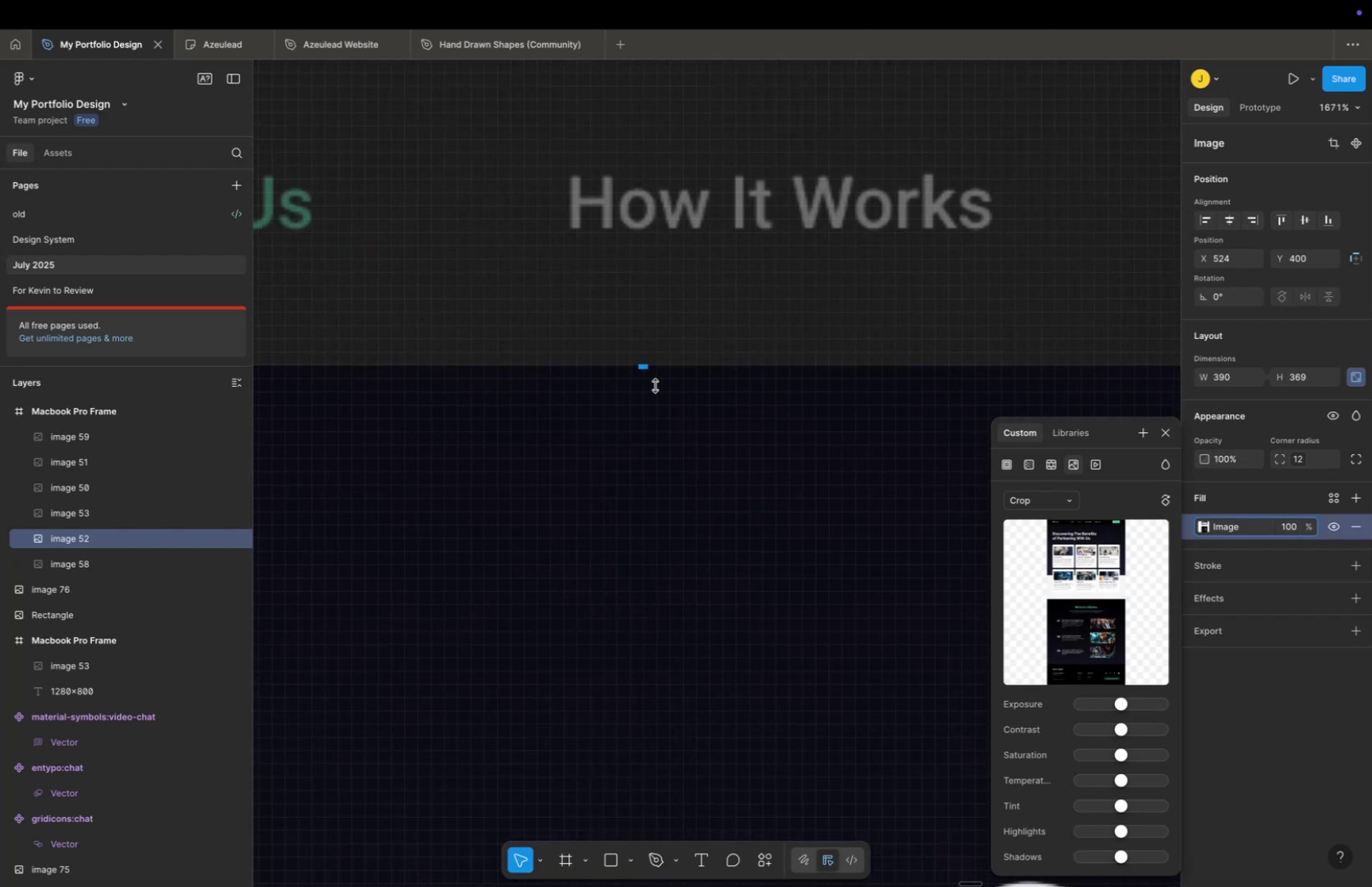 
hold_key(key=CommandLeft, duration=0.57)
scroll: coordinate [665, 409], scroll_direction: down, amount: 62.0
 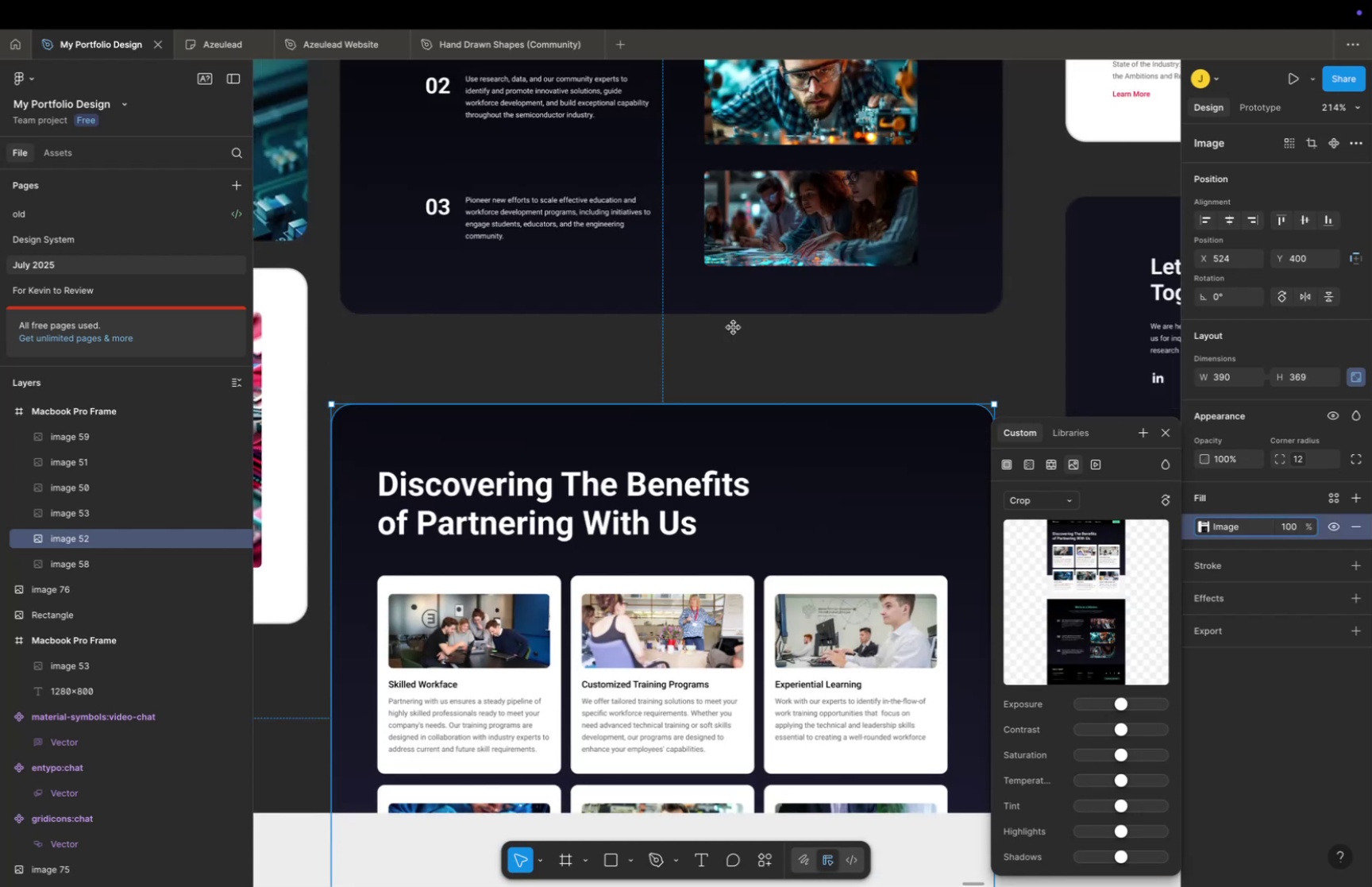 
double_click([734, 327])
 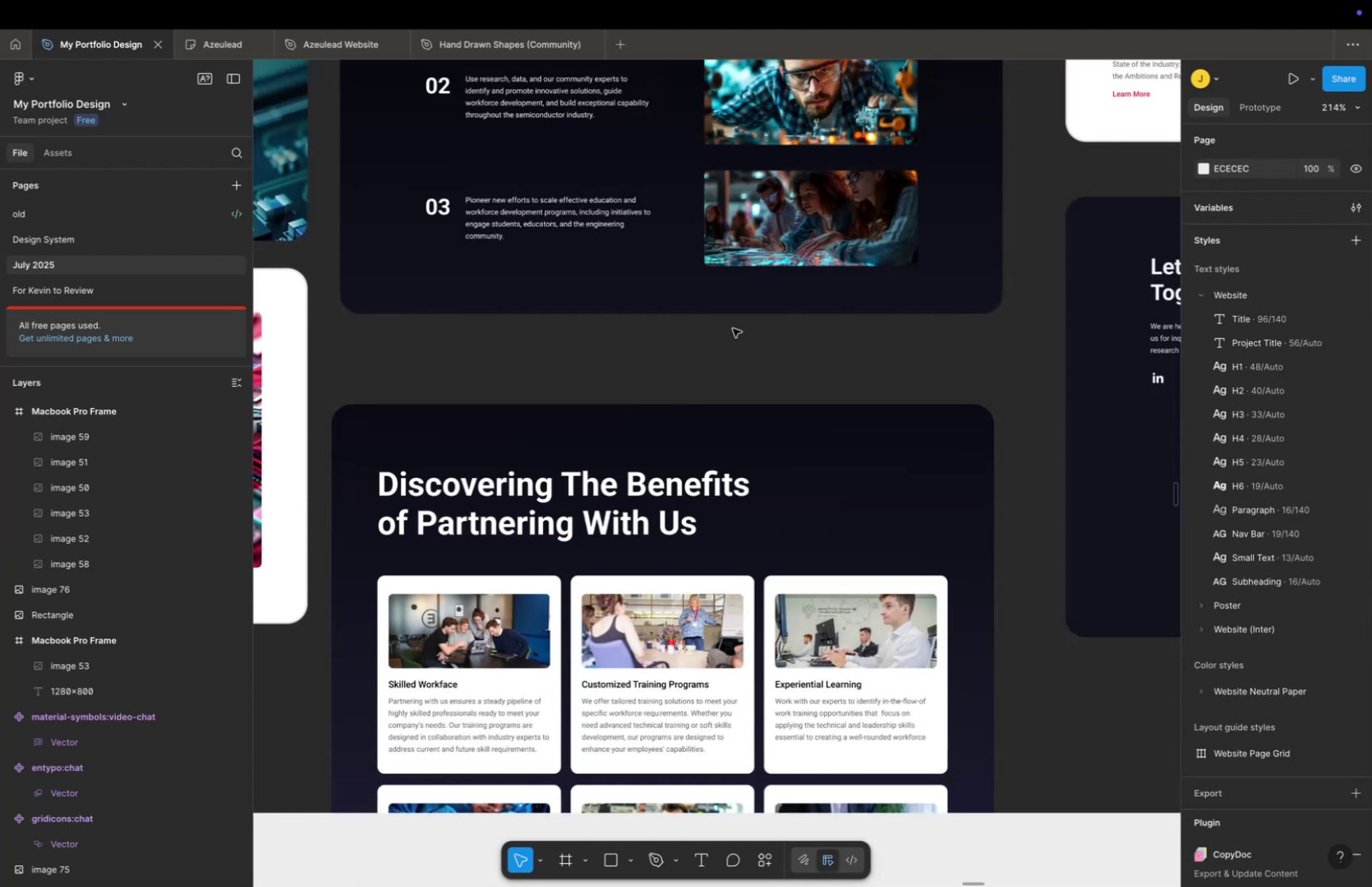 
hold_key(key=CommandLeft, duration=0.36)
scroll: coordinate [732, 333], scroll_direction: down, amount: 16.0
 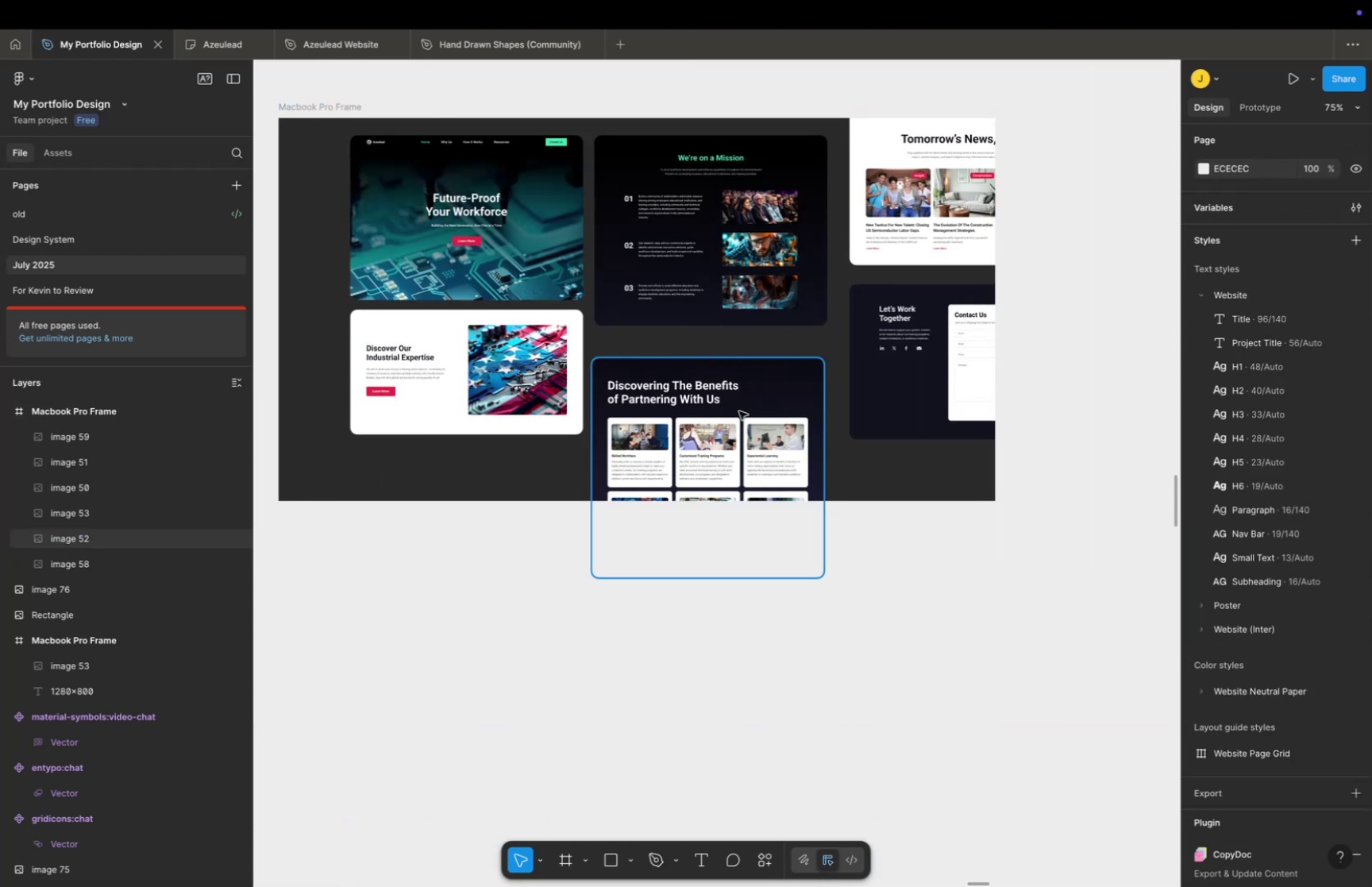 
left_click([739, 411])
 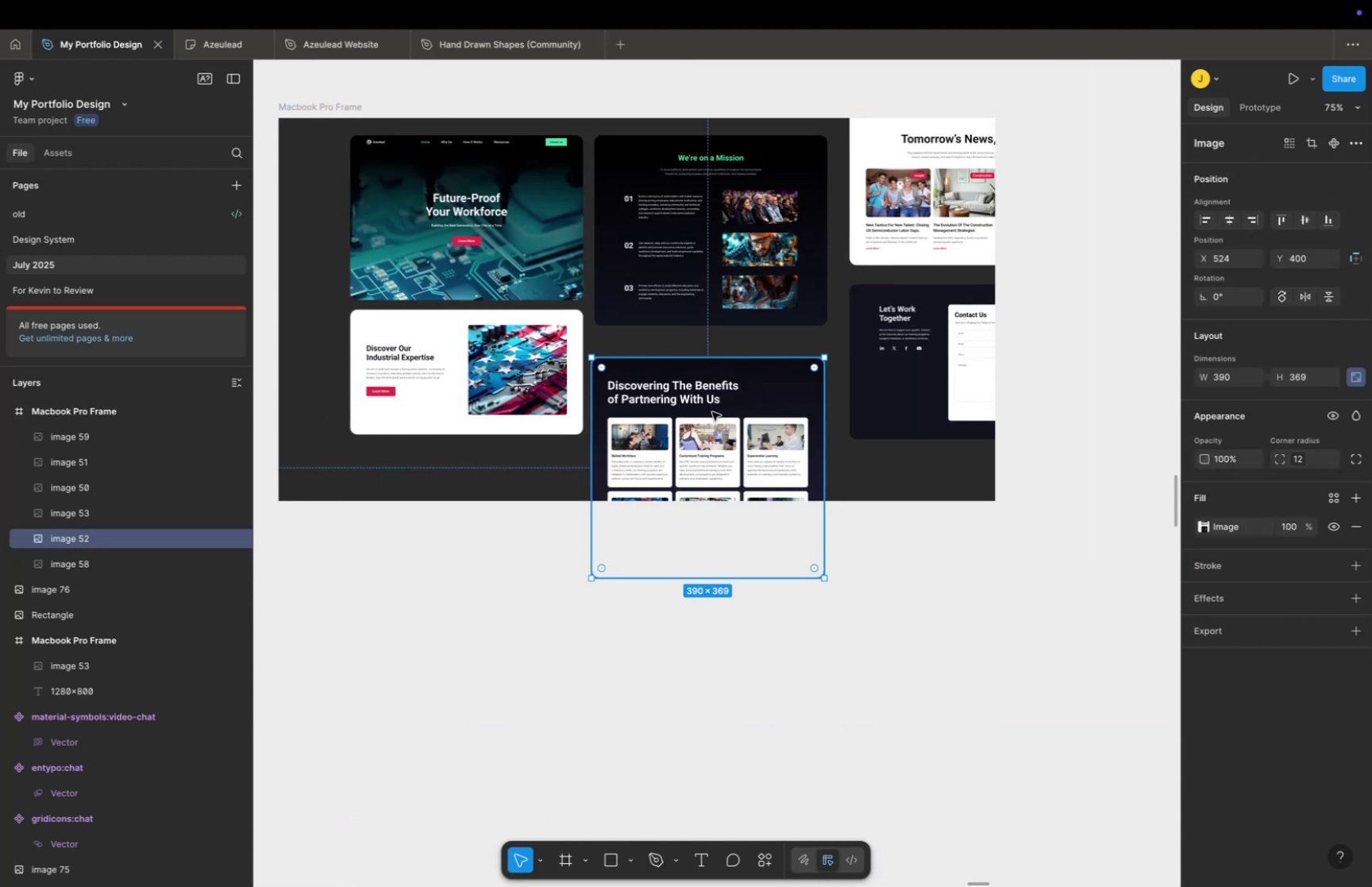 
hold_key(key=ShiftLeft, duration=2.37)
left_click_drag(start_coordinate=[712, 411], to_coordinate=[715, 398])
 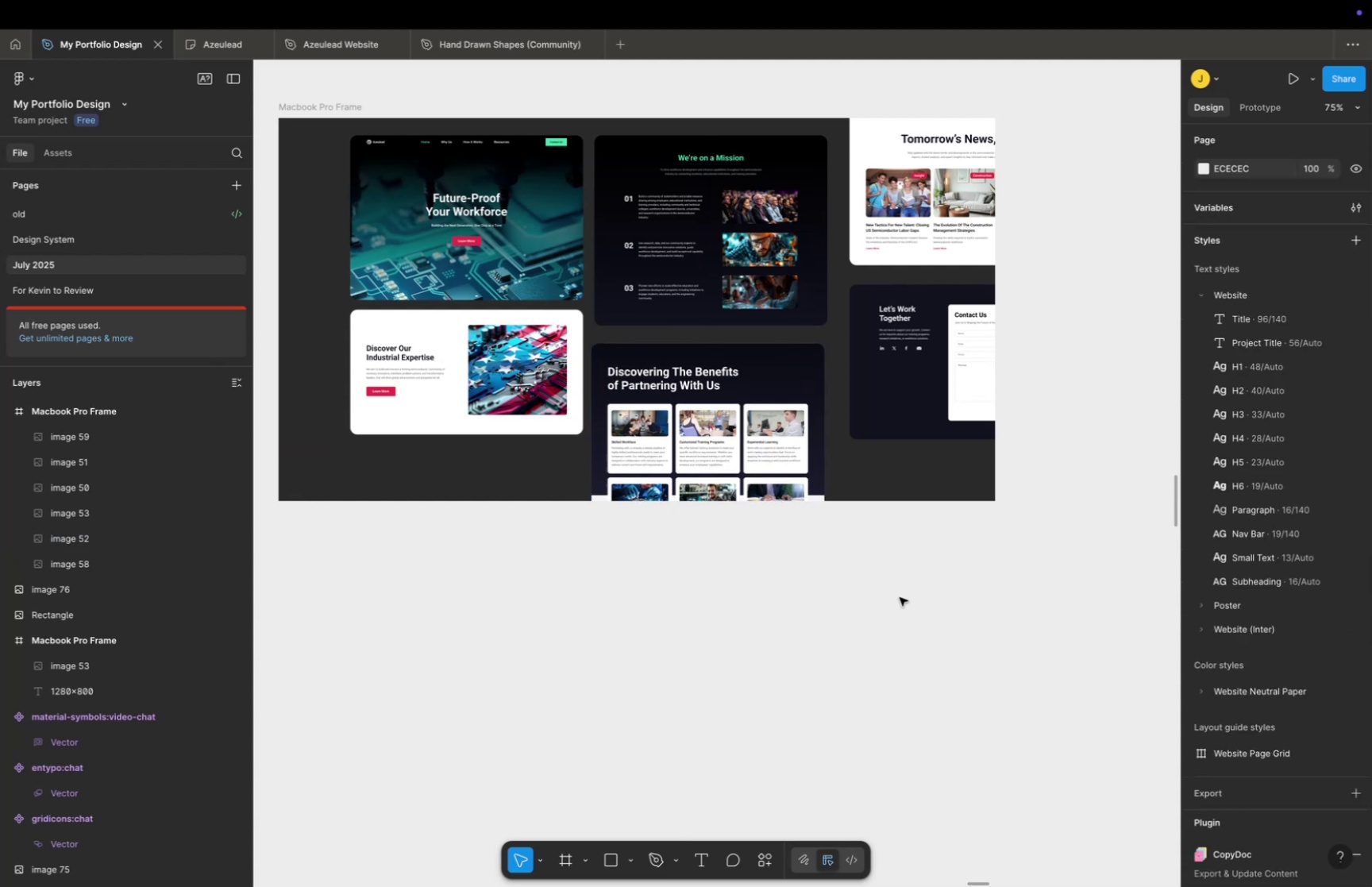 
key(Space)
 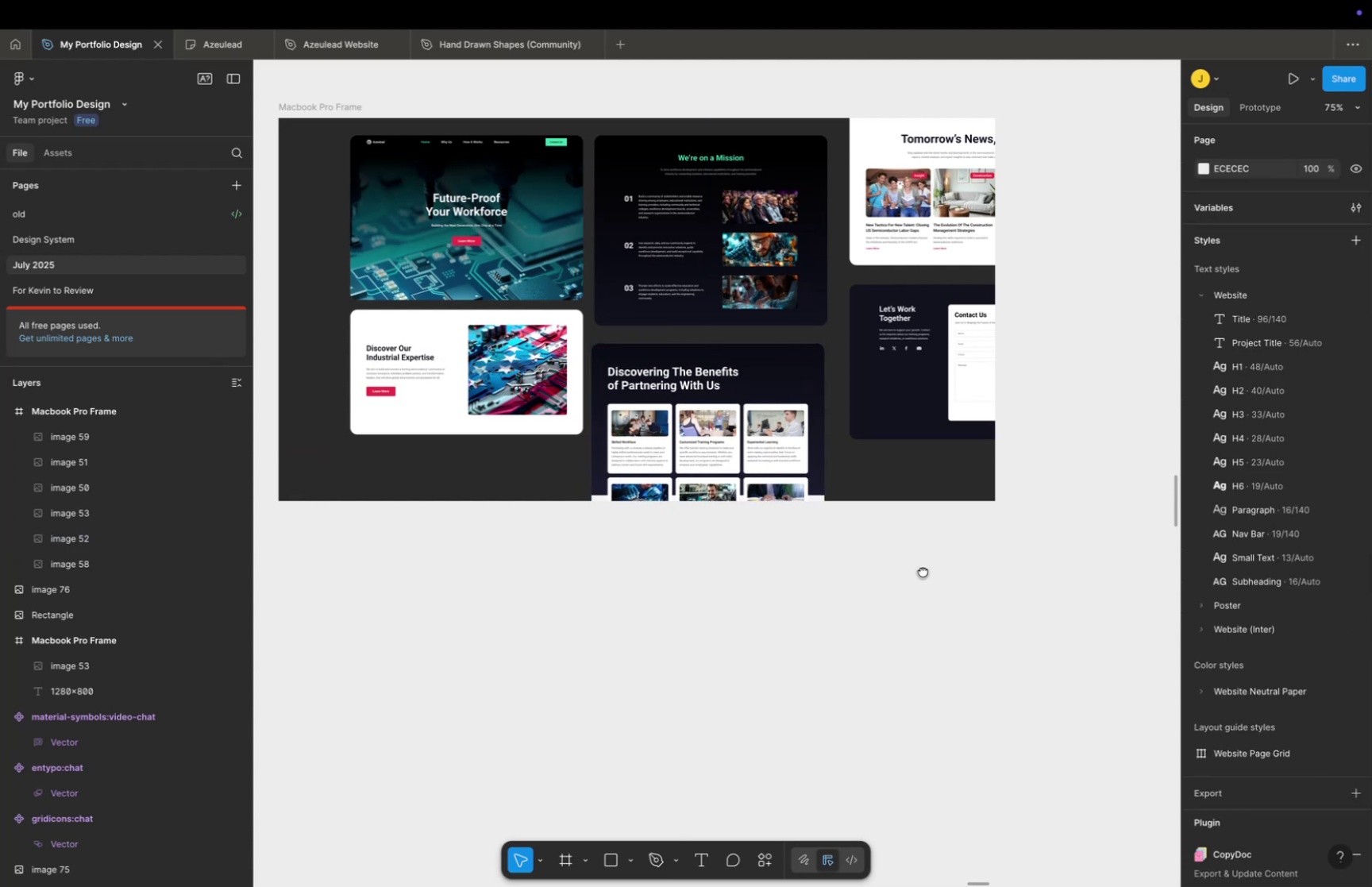 
left_click_drag(start_coordinate=[922, 569], to_coordinate=[908, 596])
 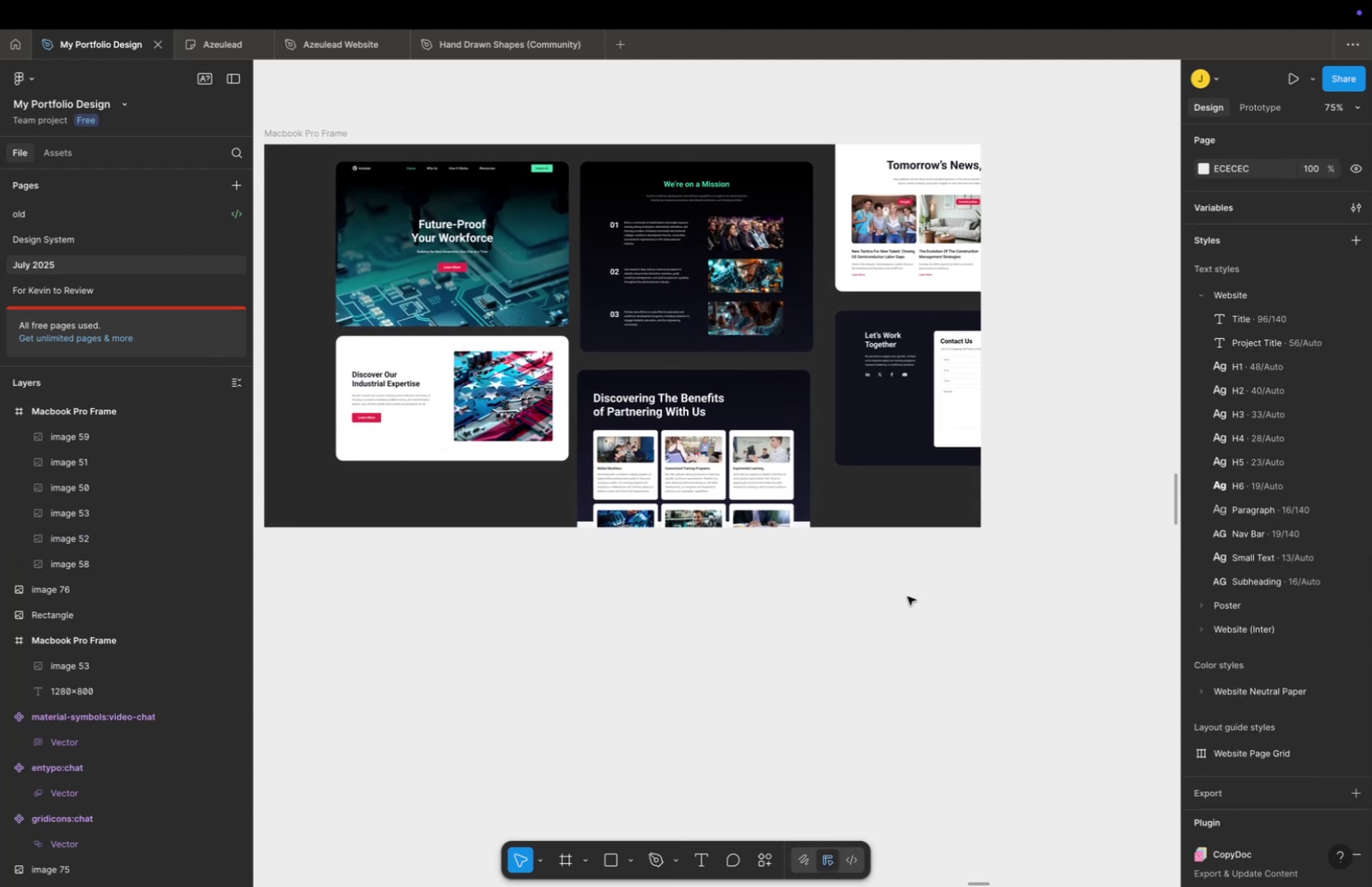 
key(Meta+CommandLeft)
 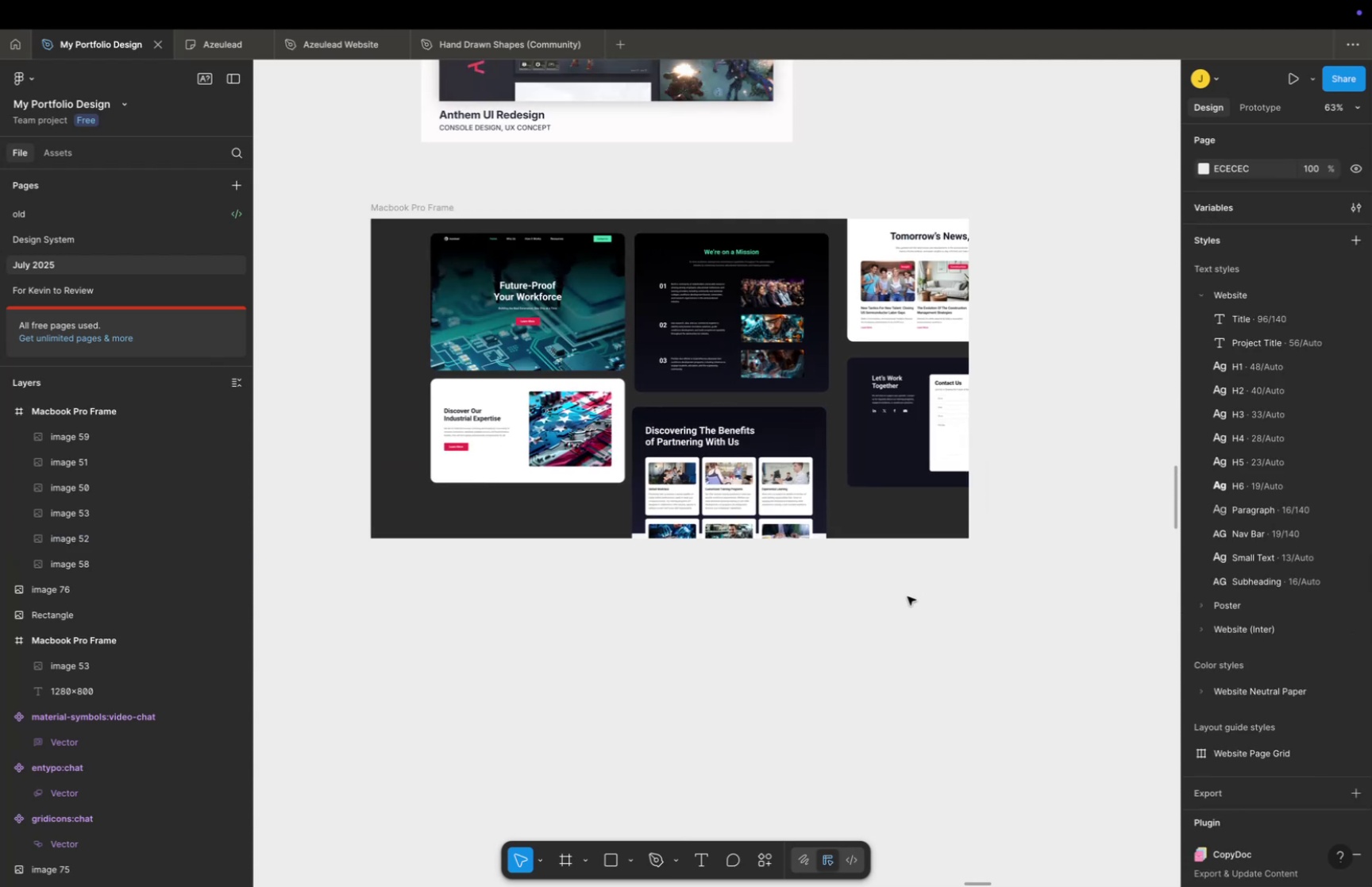 
scroll: coordinate [908, 596], scroll_direction: down, amount: 10.0
 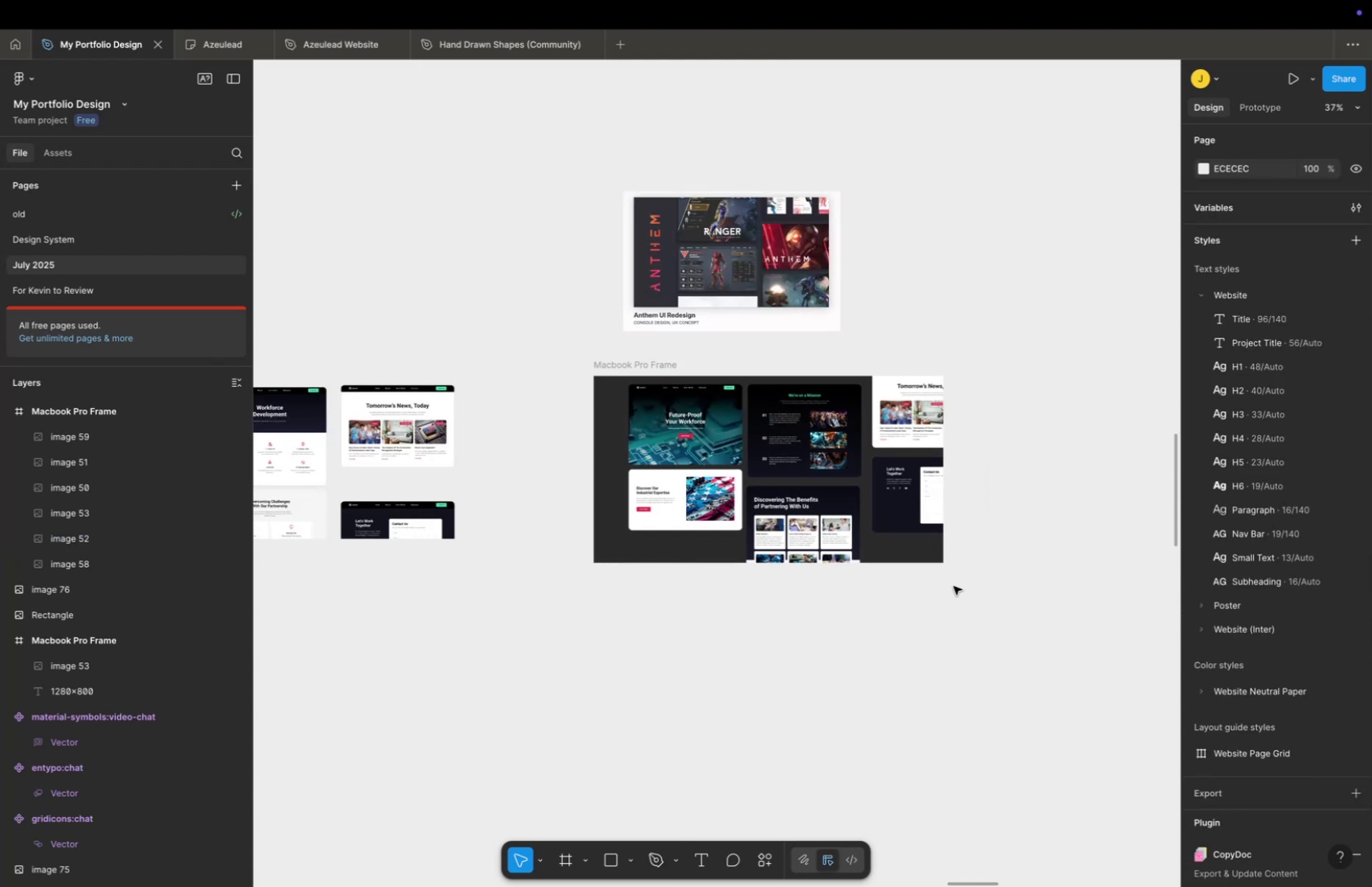 
hold_key(key=Space, duration=1.47)
 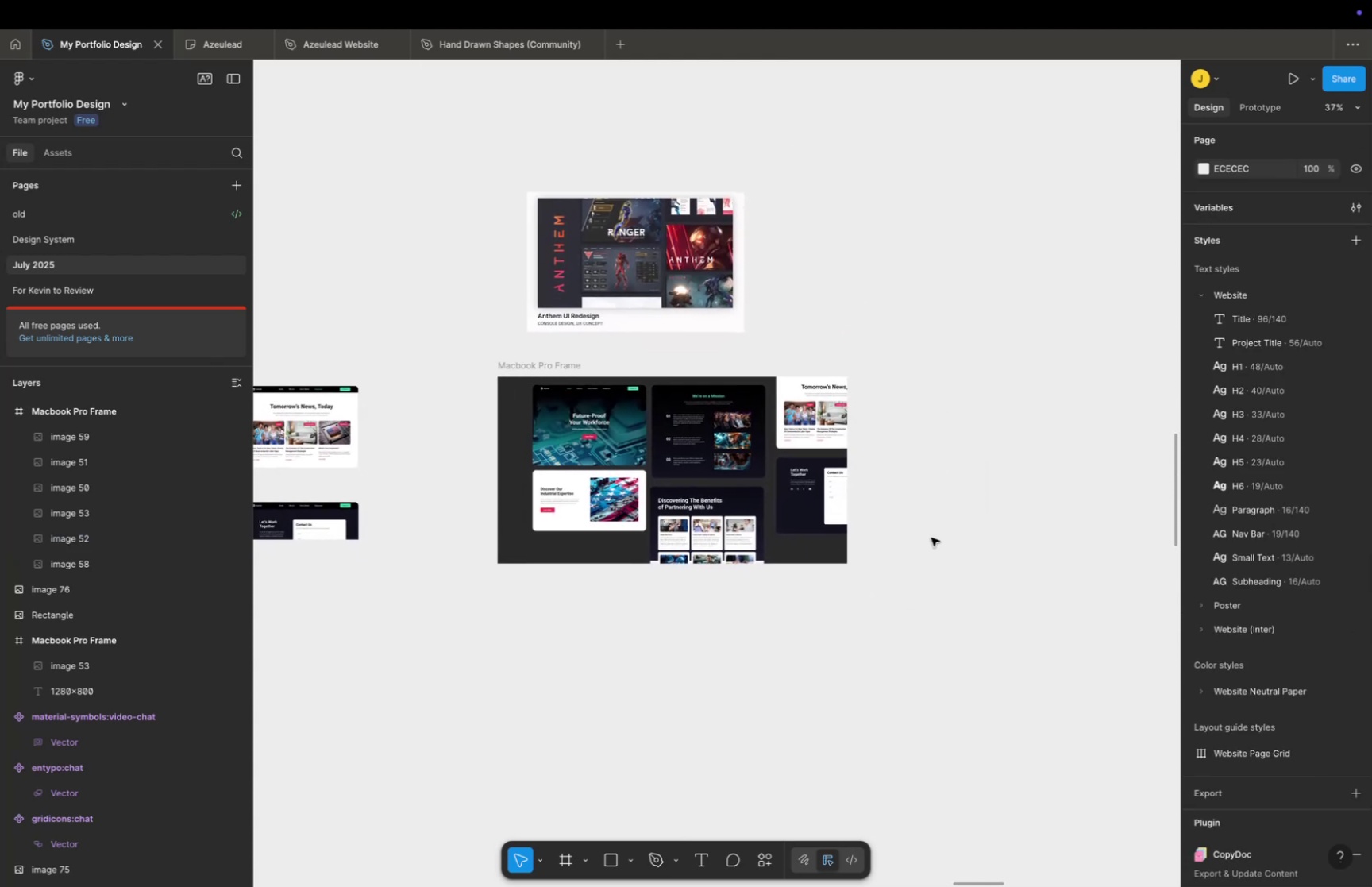 
left_click_drag(start_coordinate=[953, 587], to_coordinate=[857, 588])
 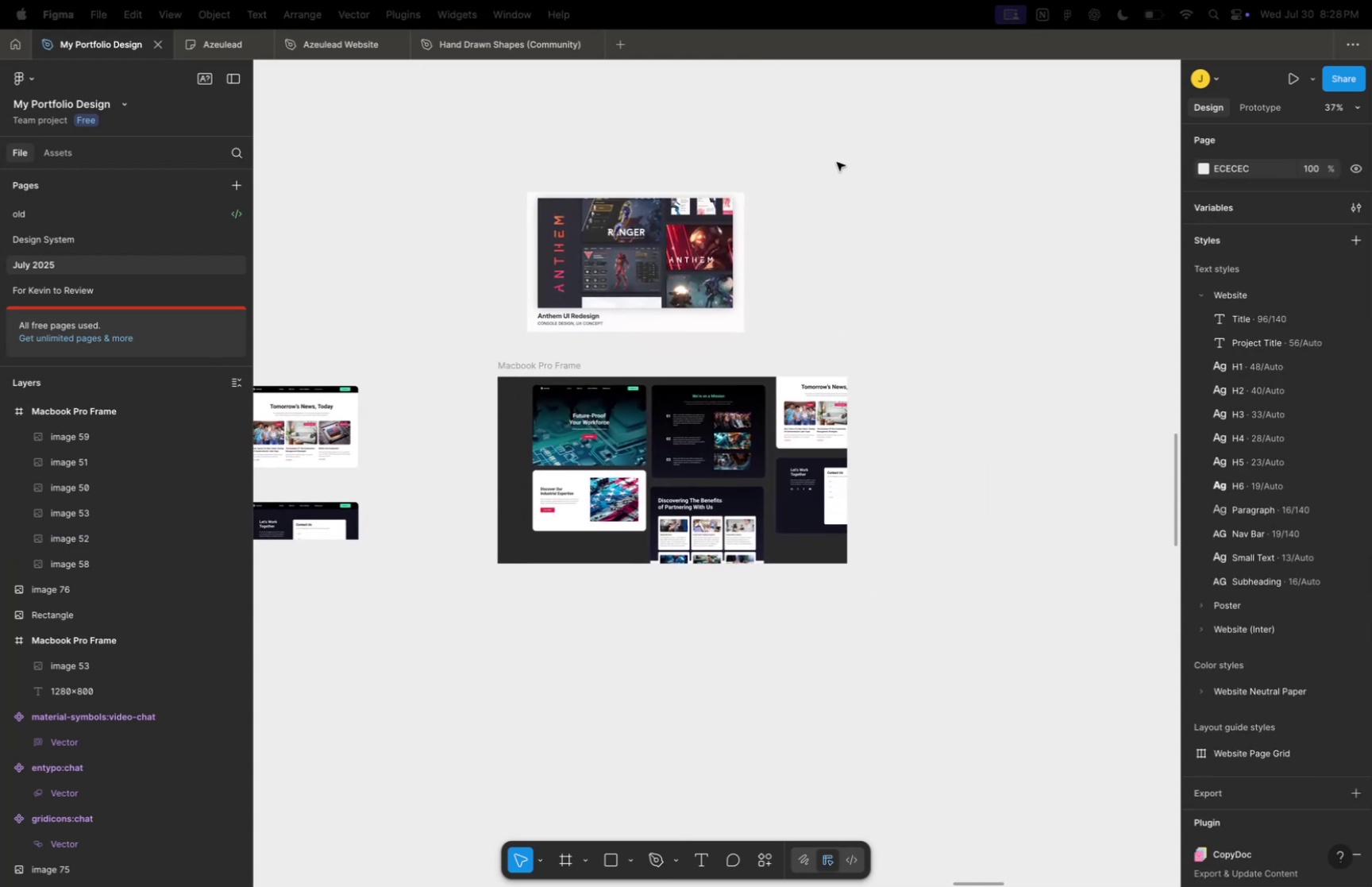 
key(Meta+CommandLeft)
 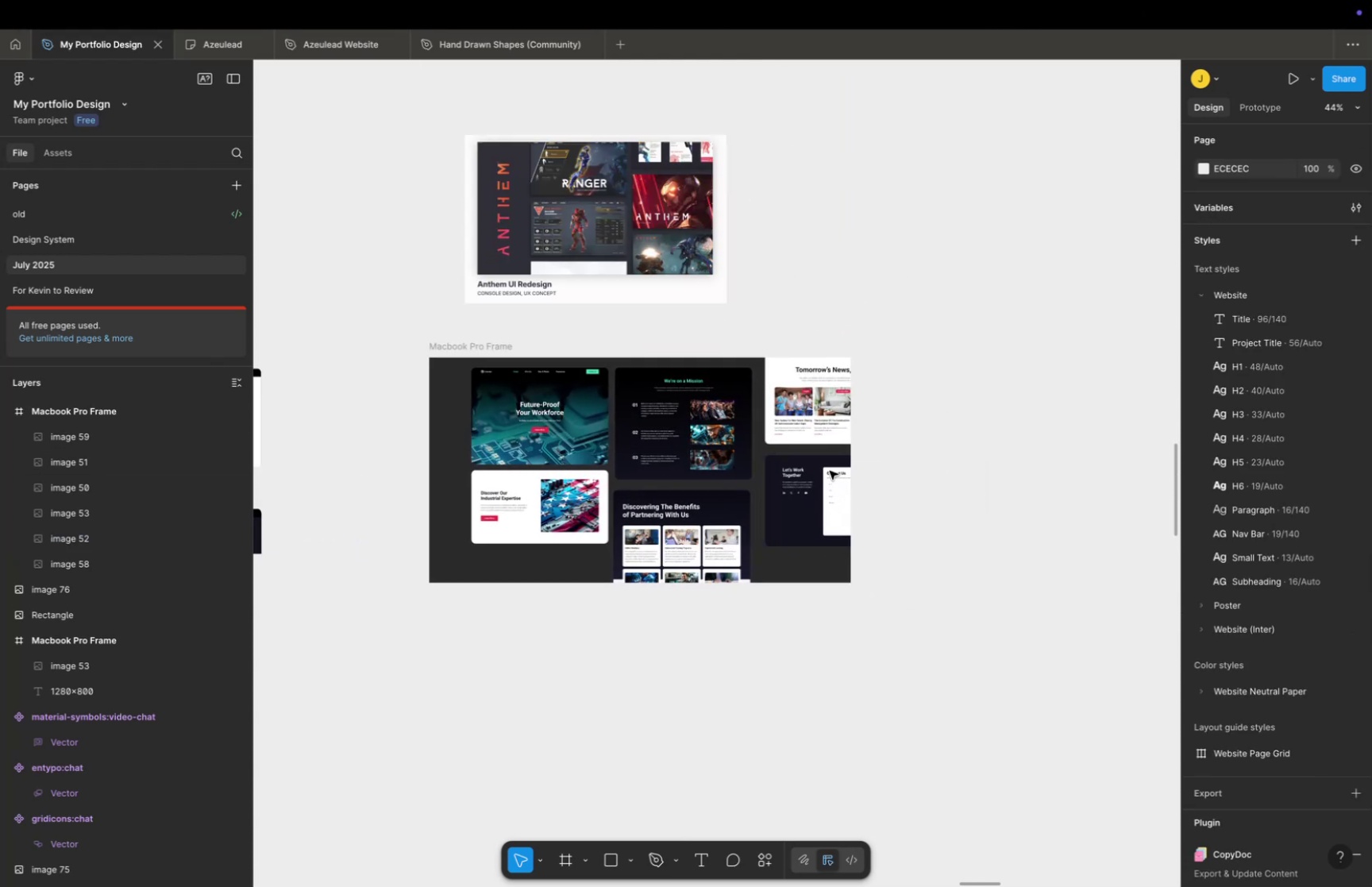 
scroll: coordinate [830, 470], scroll_direction: up, amount: 16.0
 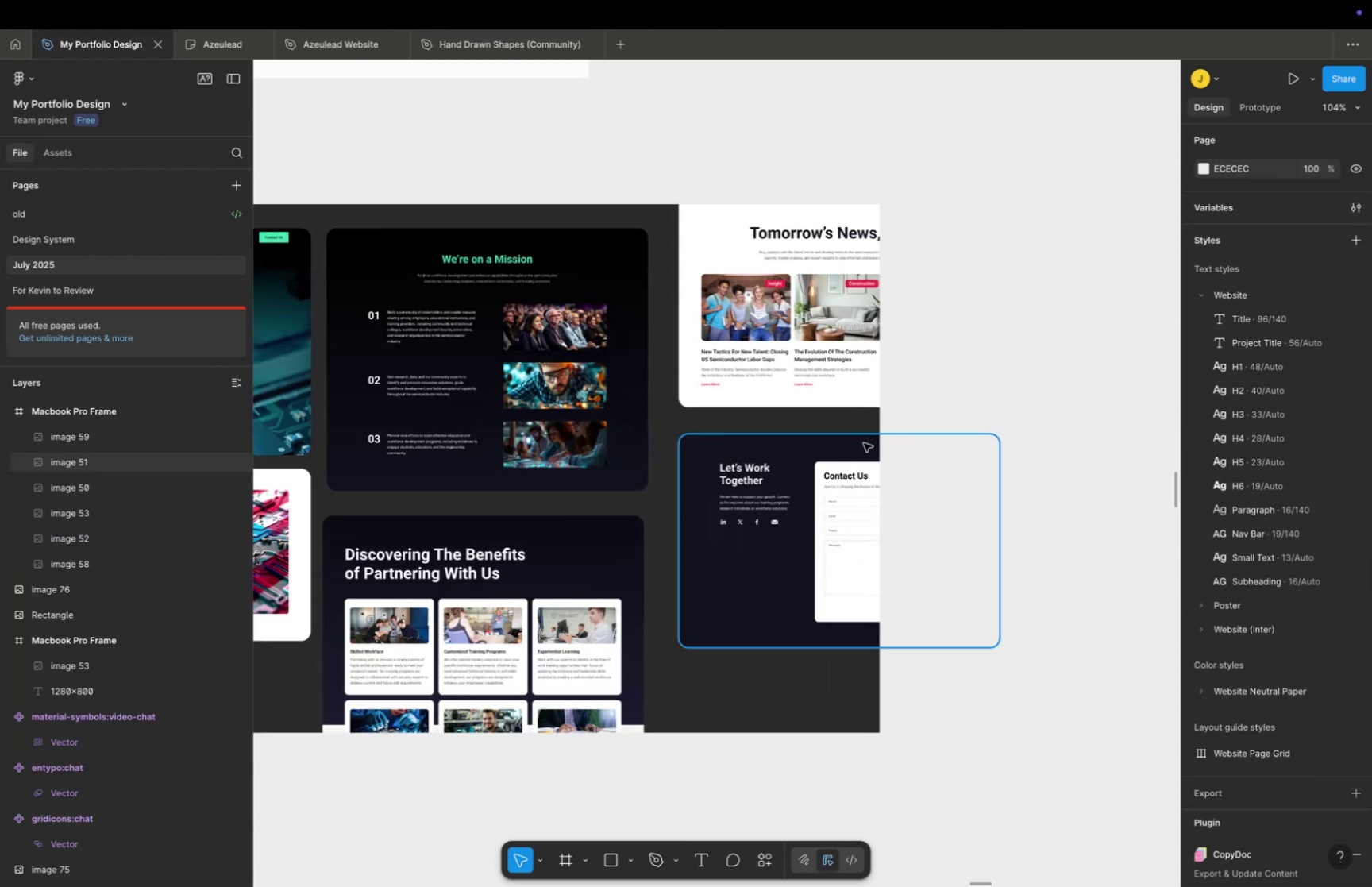 
hold_key(key=Space, duration=0.76)
 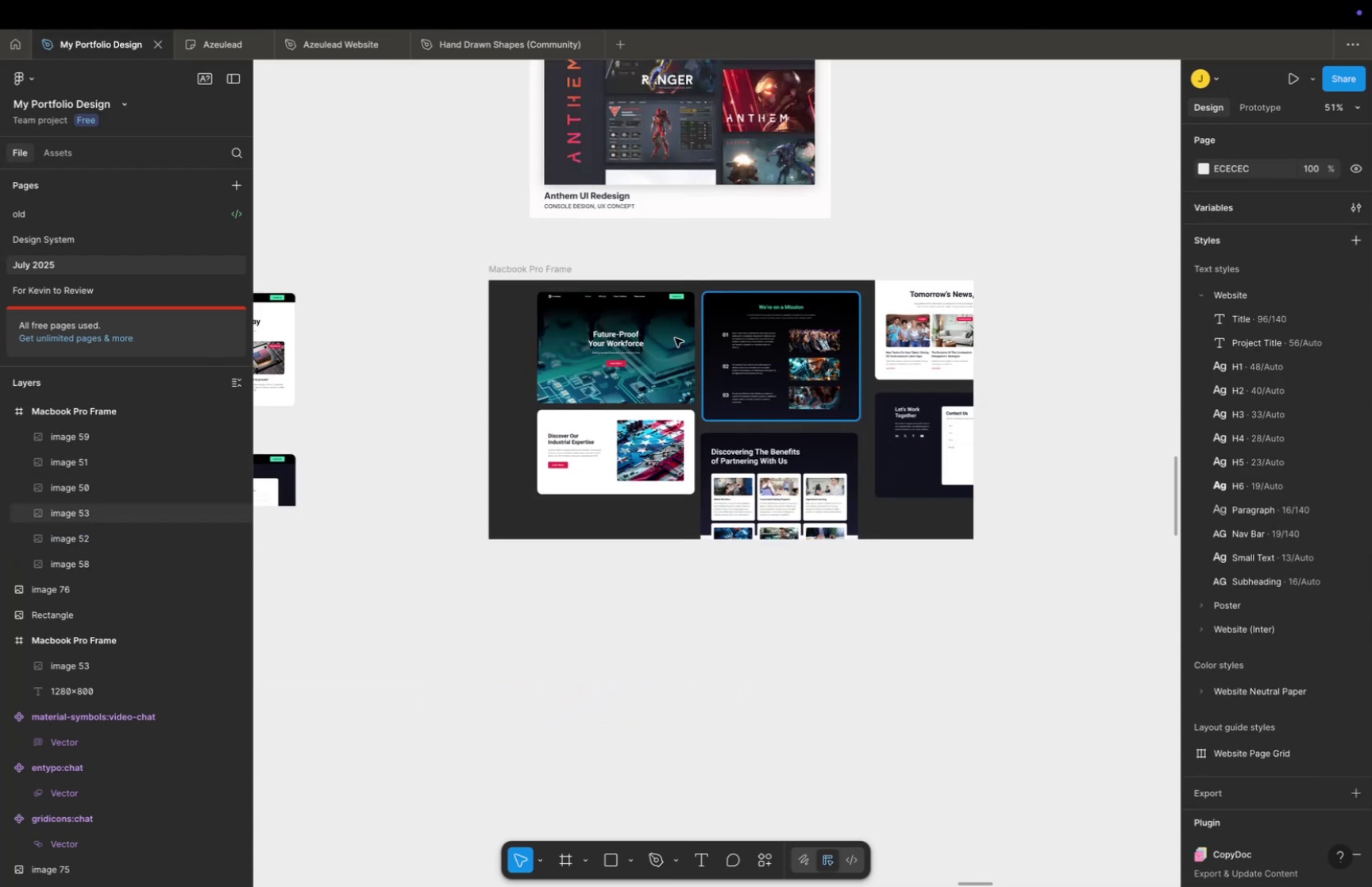 
left_click_drag(start_coordinate=[864, 442], to_coordinate=[962, 395])
 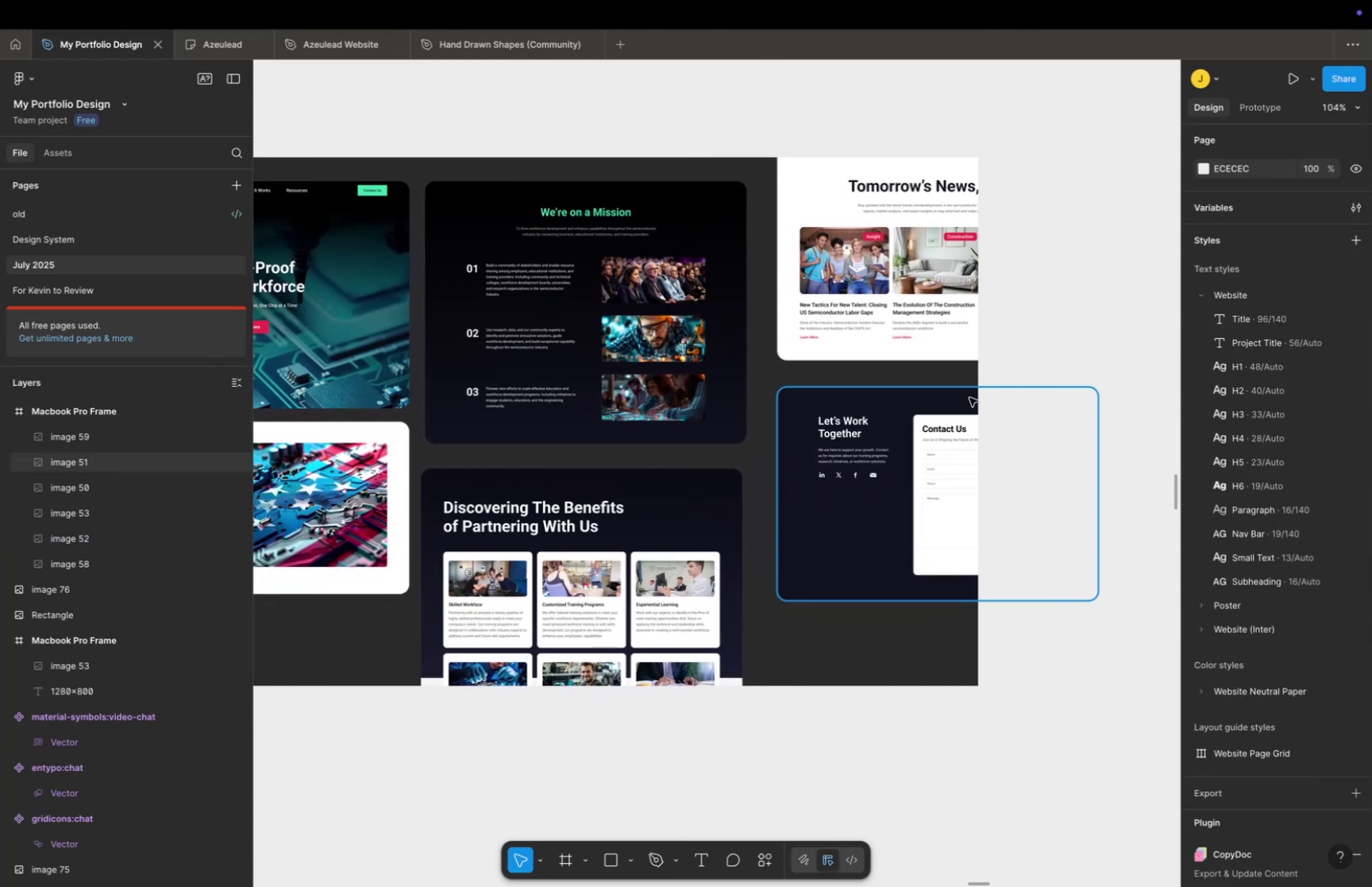 
key(Meta+CommandLeft)
 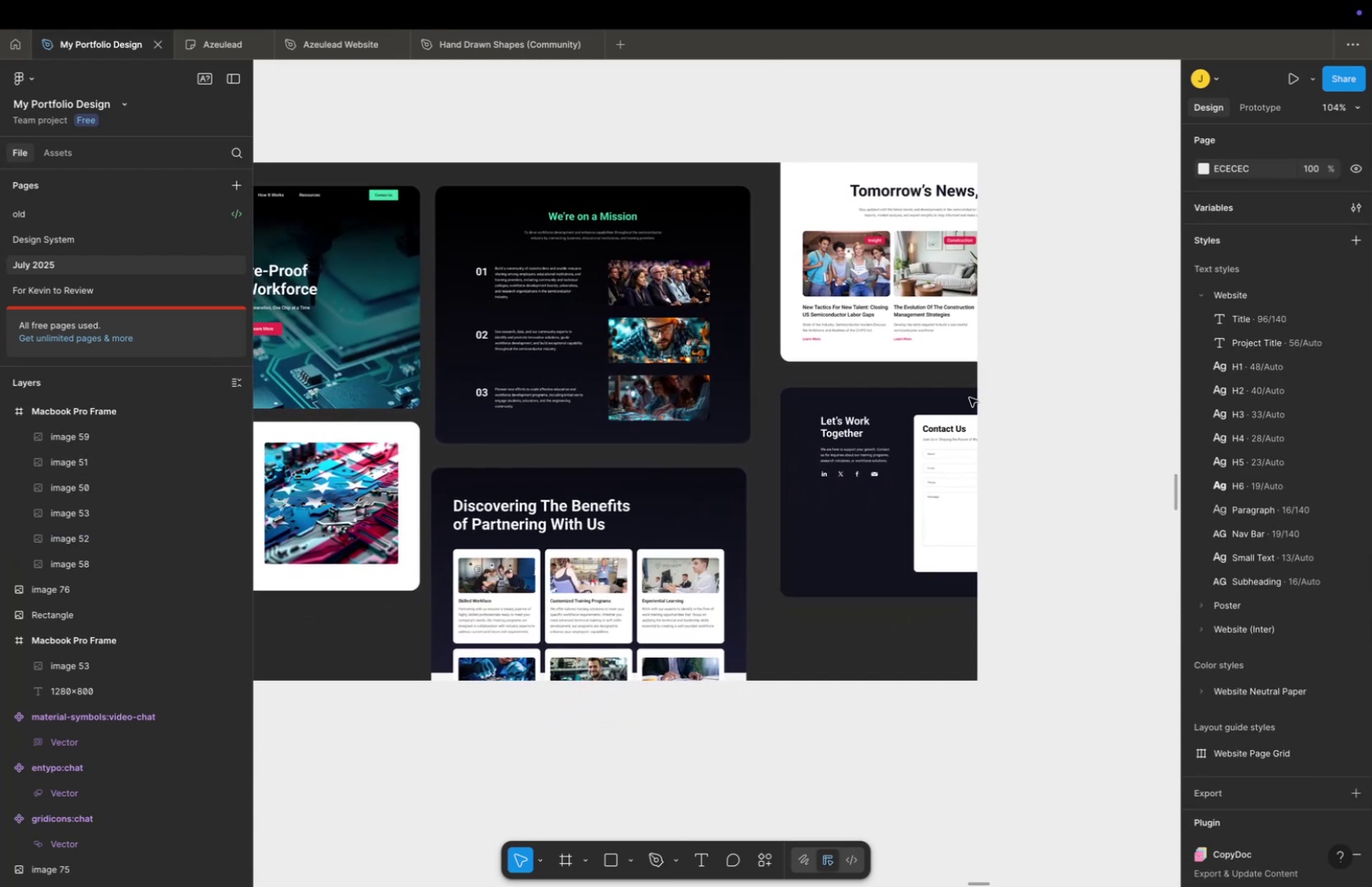 
scroll: coordinate [969, 397], scroll_direction: down, amount: 10.0
 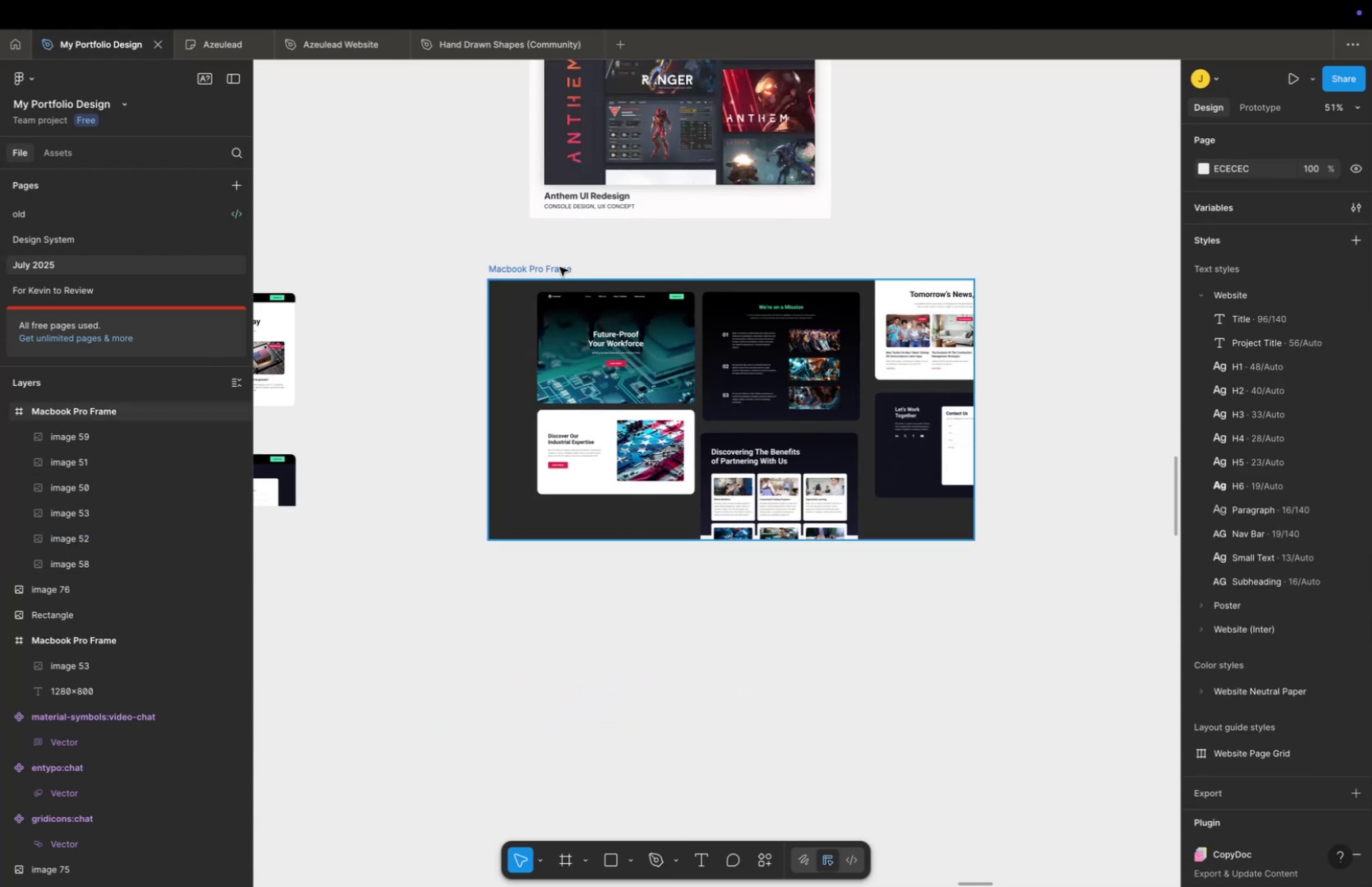 
left_click([557, 265])
 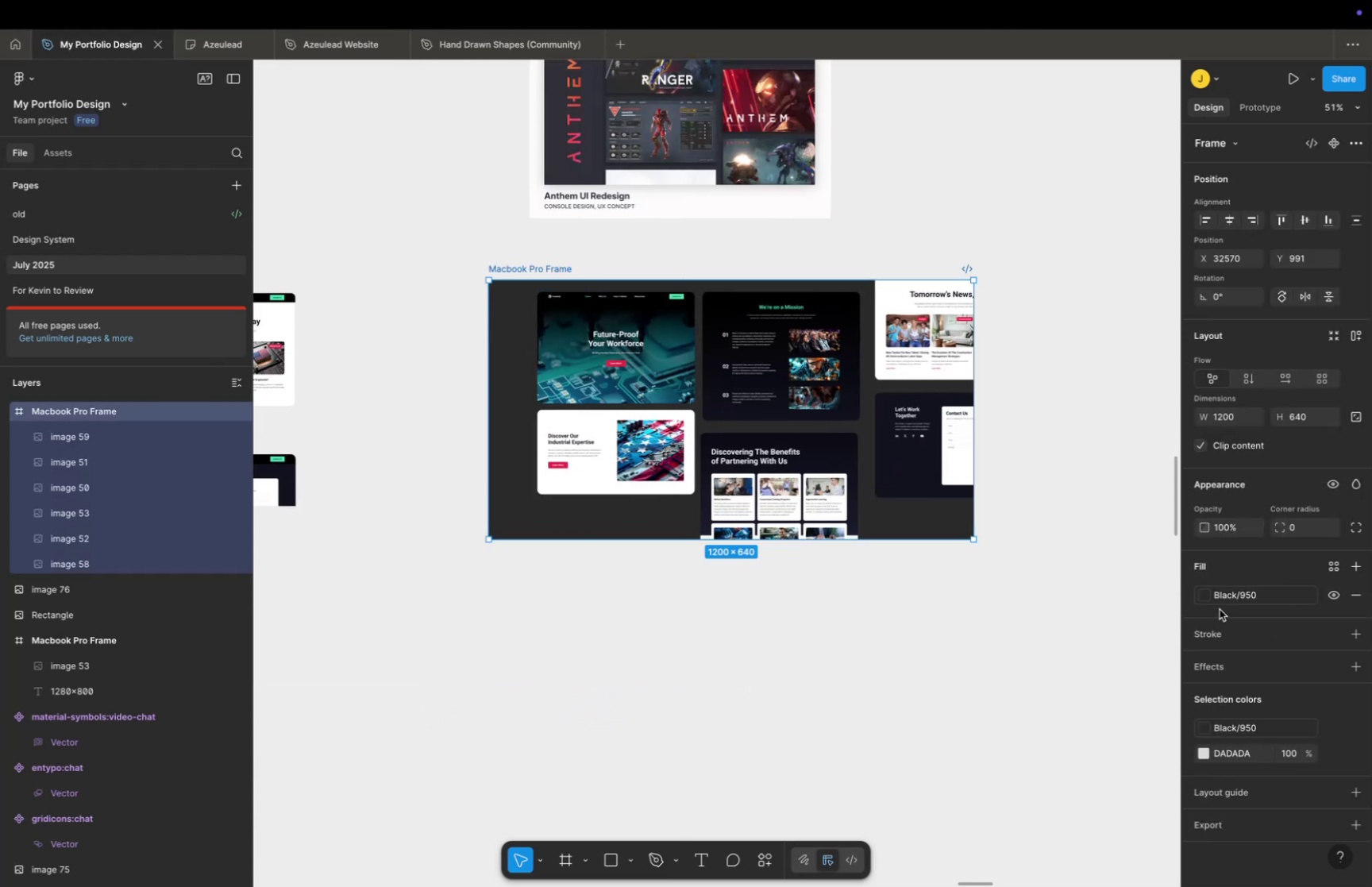 
left_click([1210, 599])
 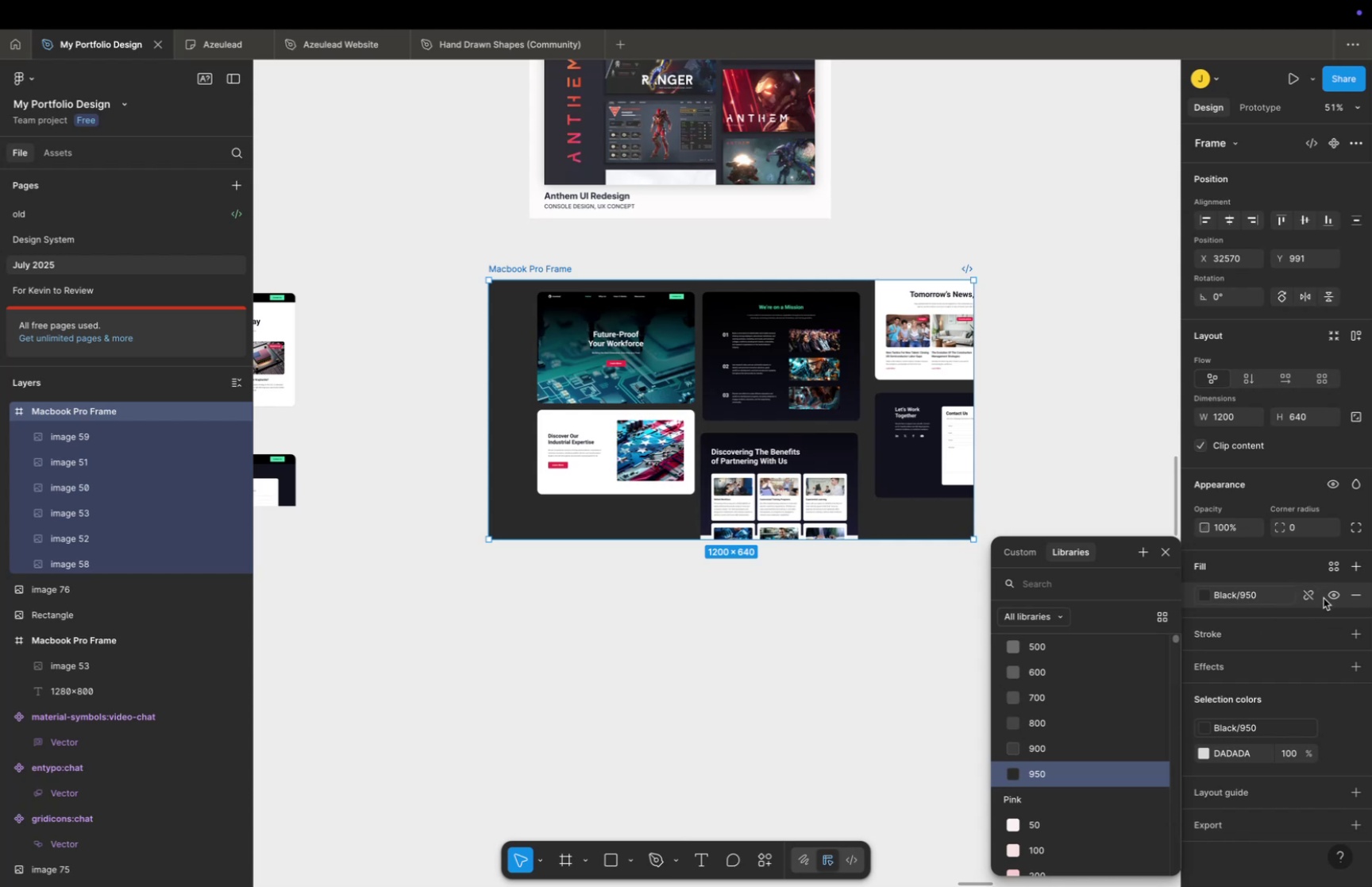 
left_click([1353, 596])
 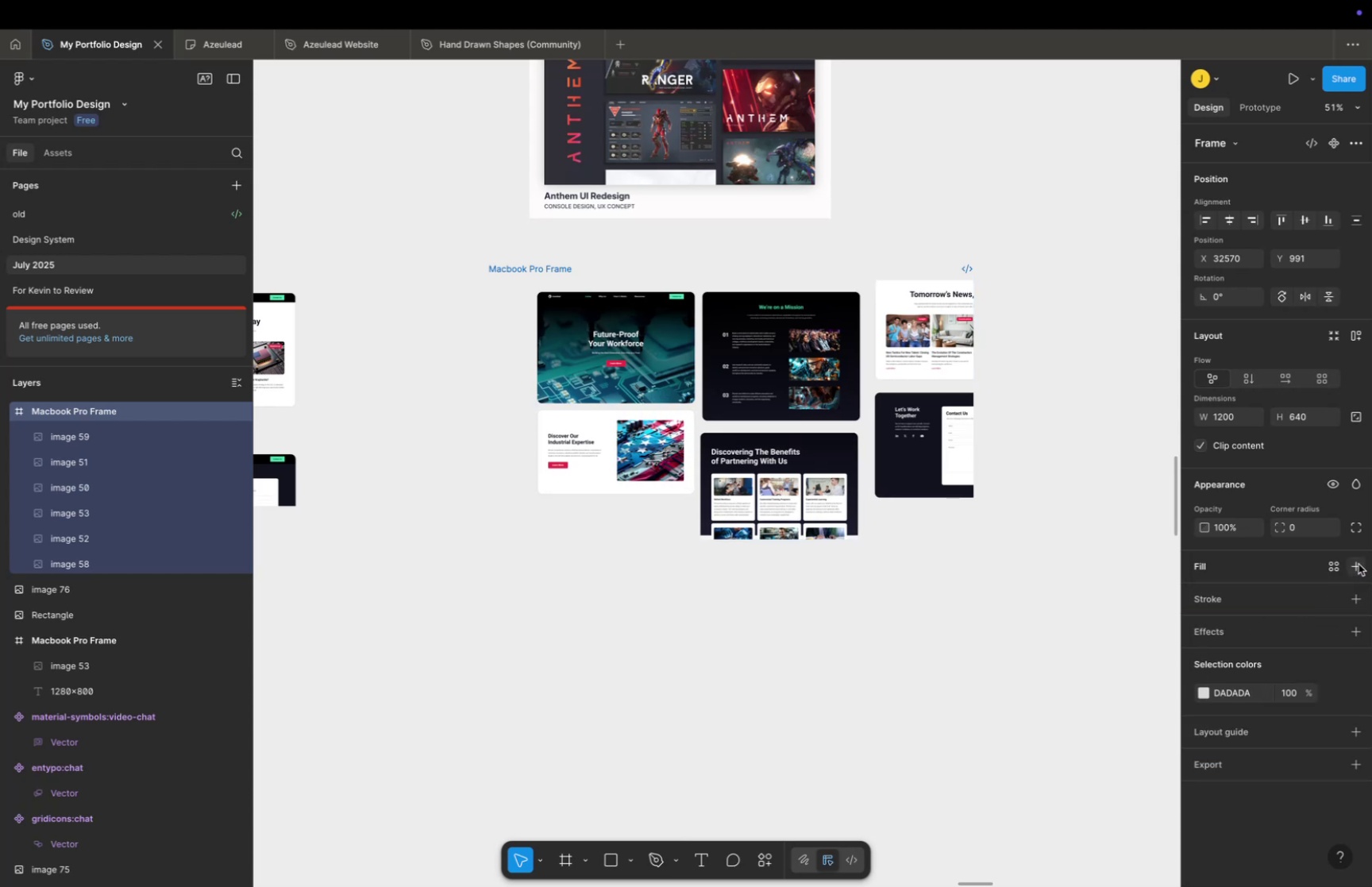 
left_click([1359, 563])
 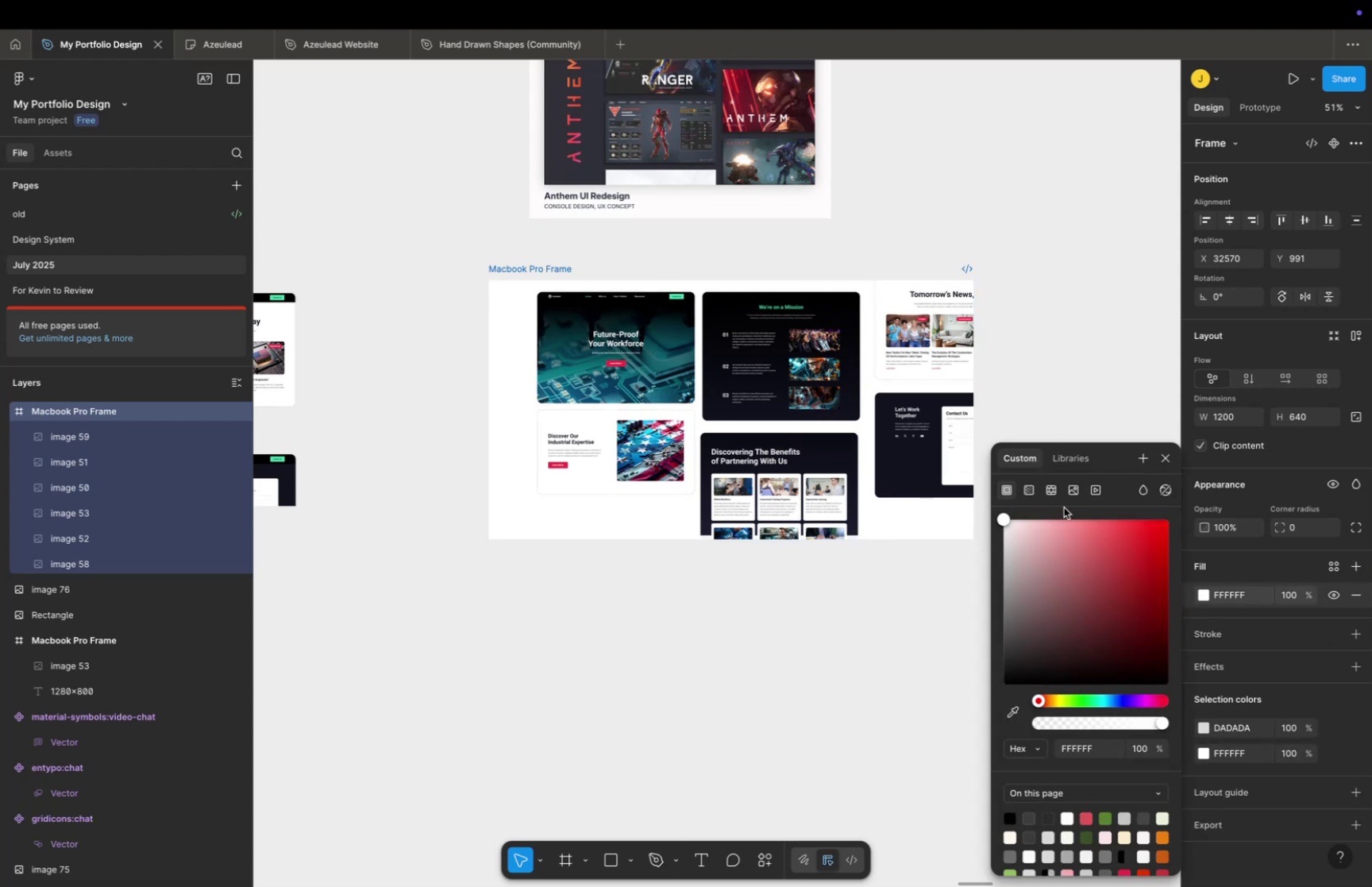 
left_click([1046, 491])
 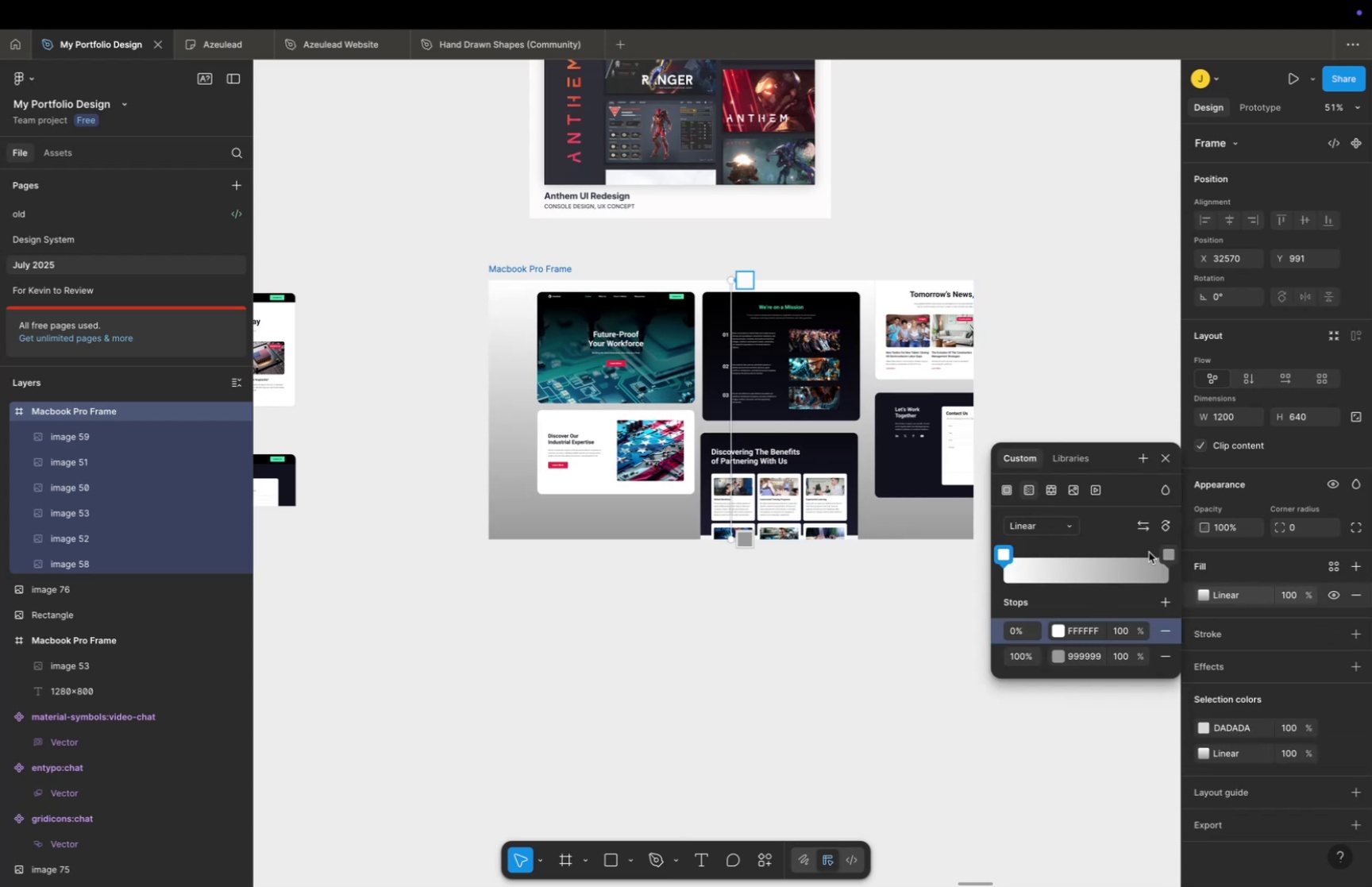 
left_click([1170, 554])
 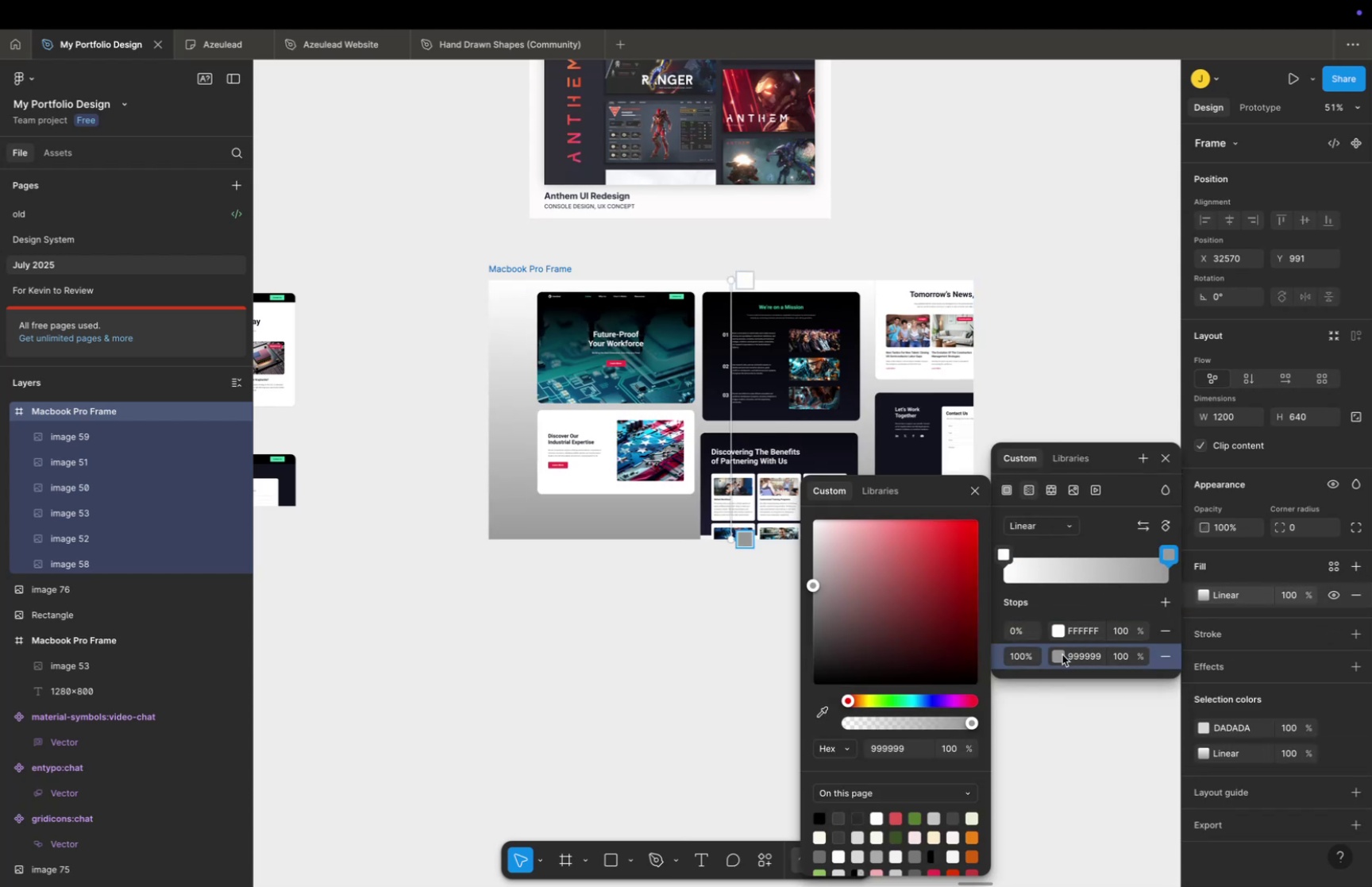 
double_click([1059, 656])
 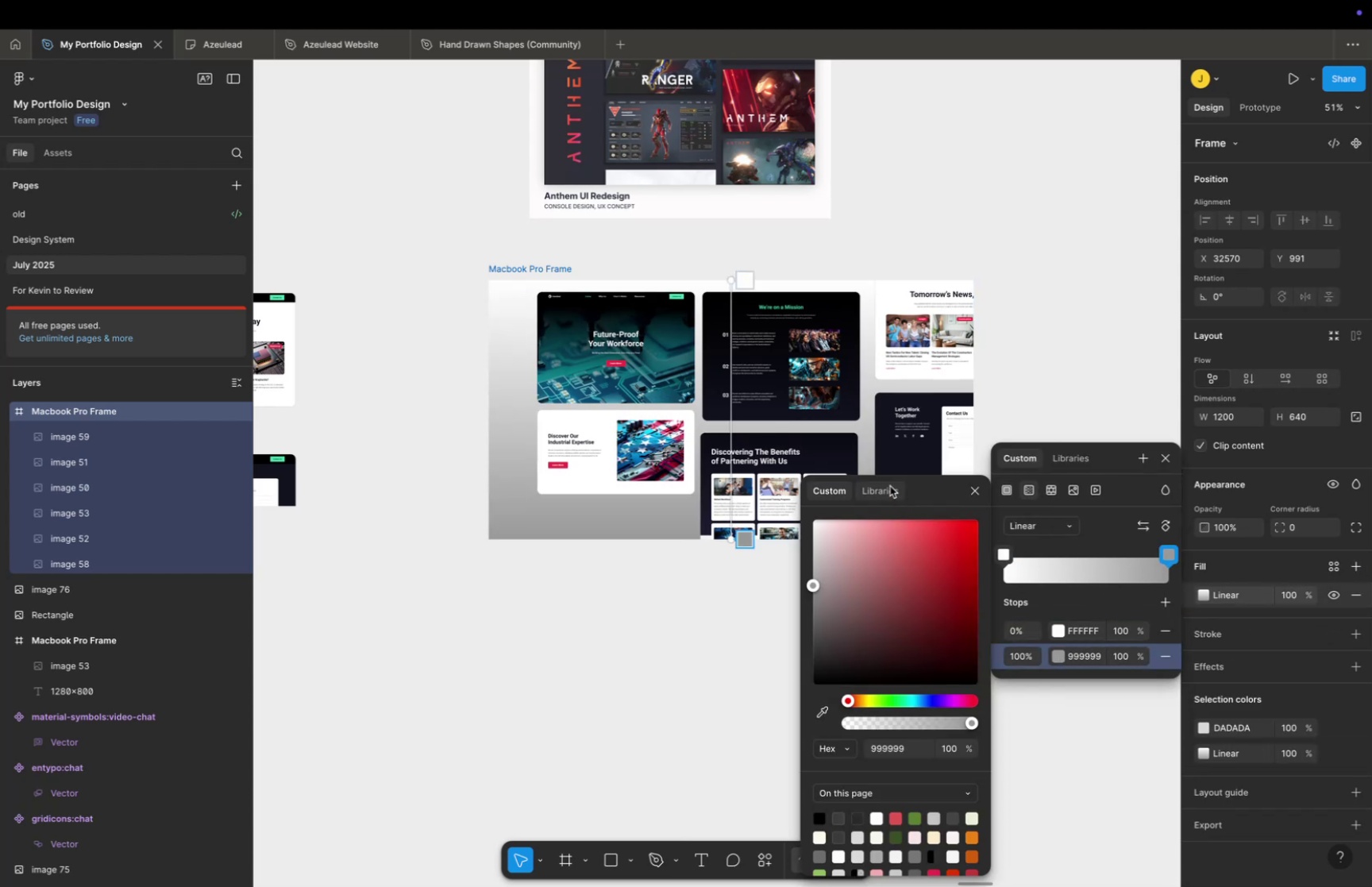 
left_click([889, 484])
 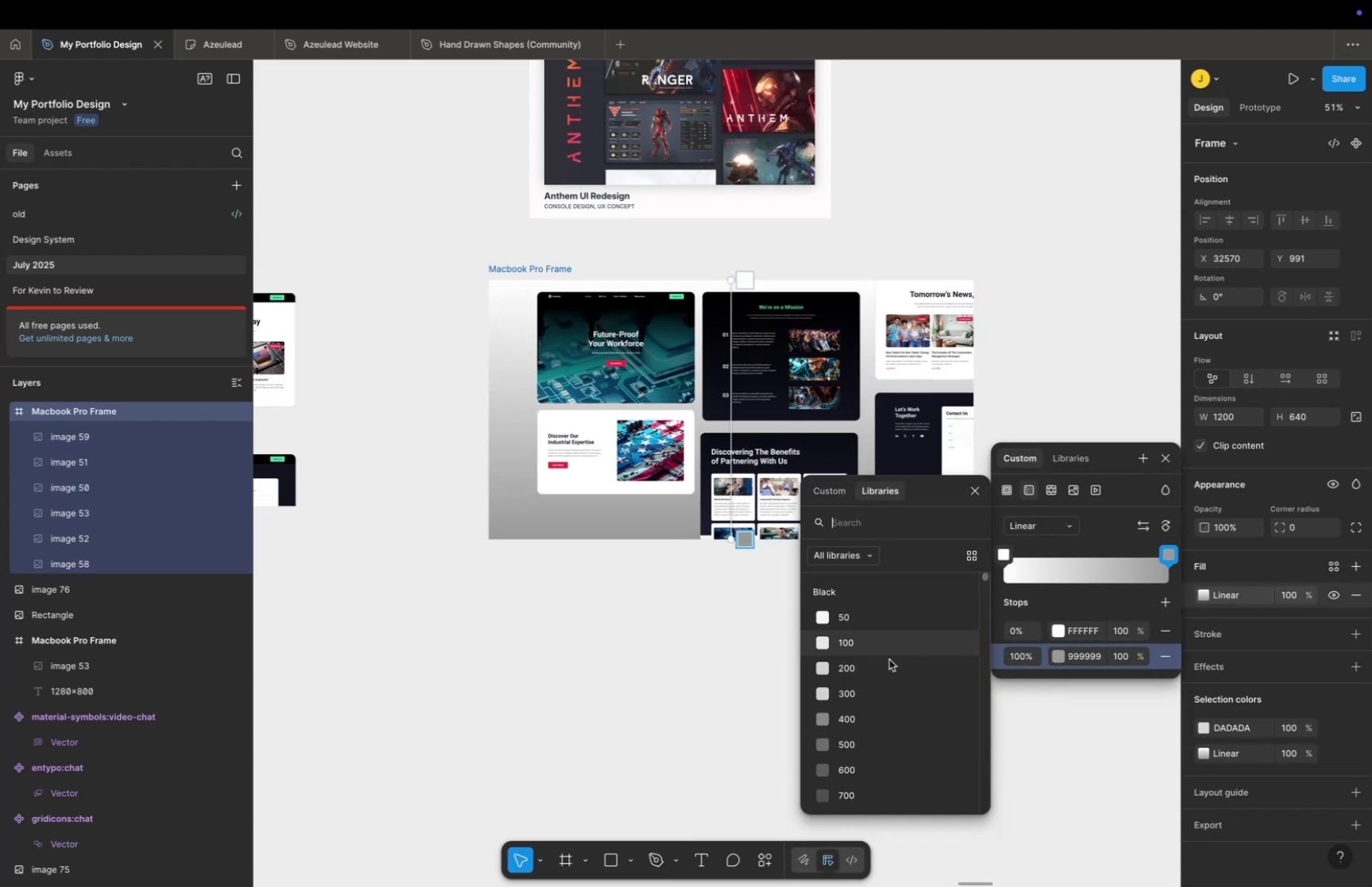 
scroll: coordinate [894, 688], scroll_direction: down, amount: 6.0
 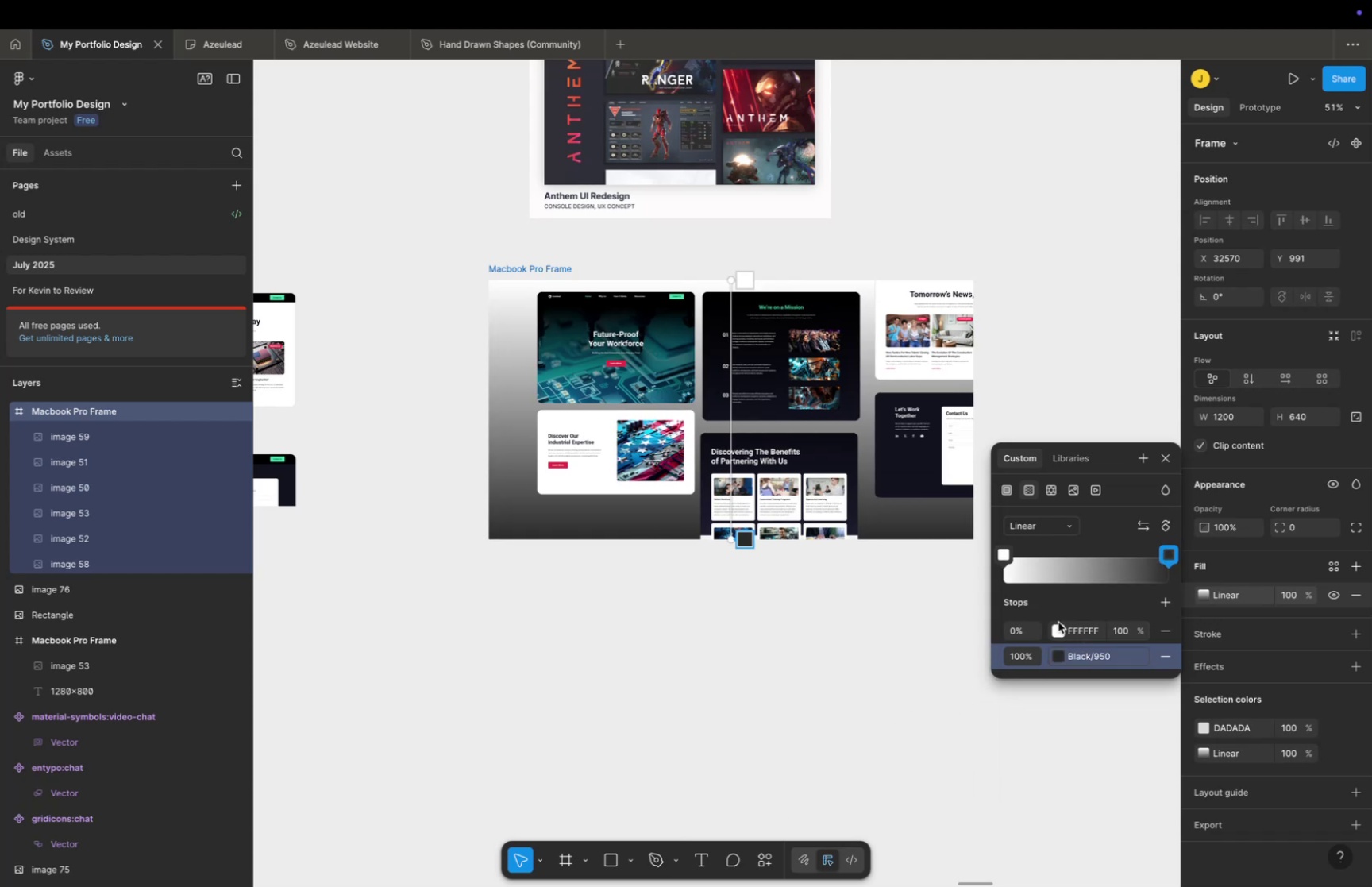 
left_click([1005, 553])
 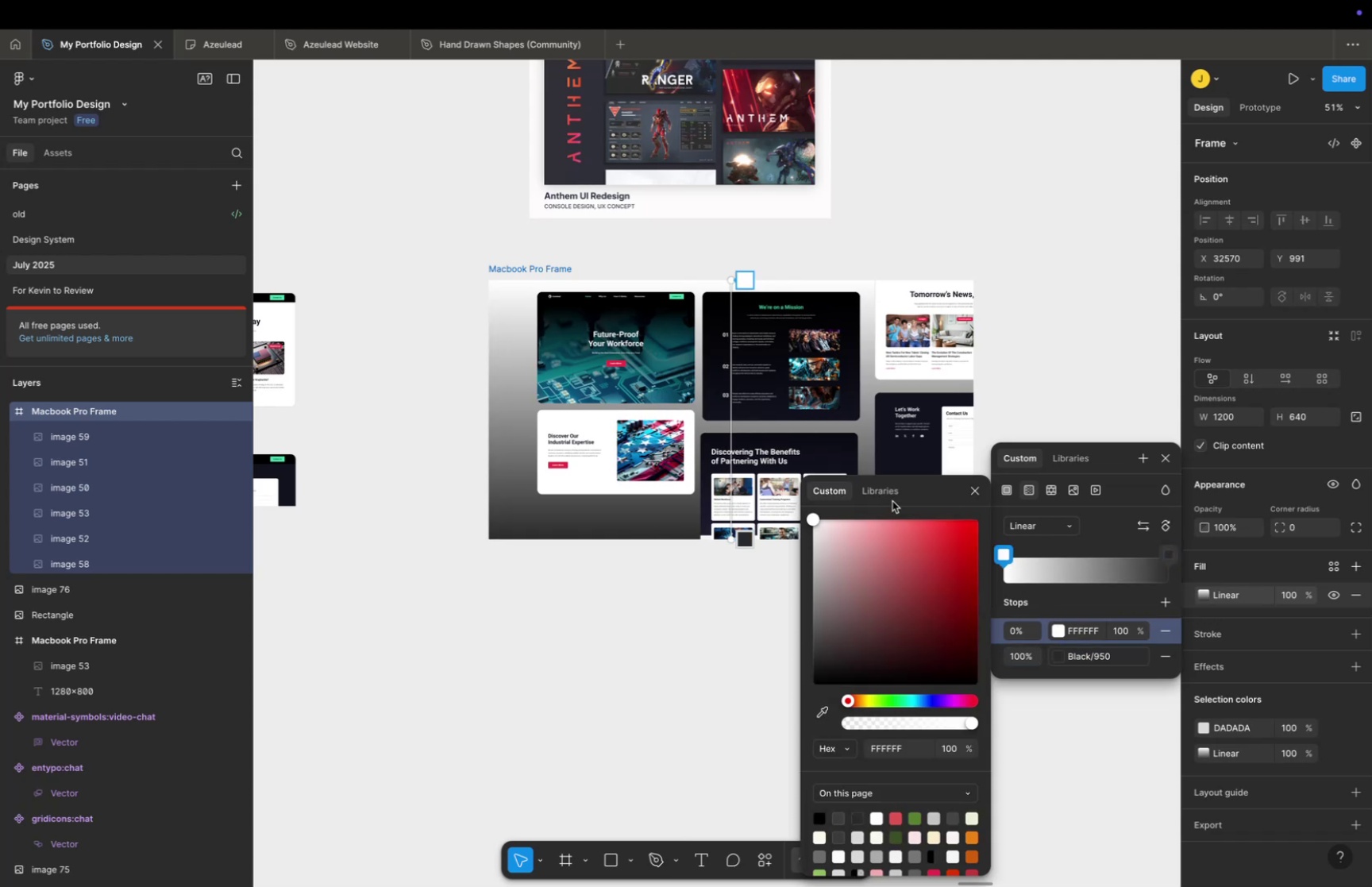 
left_click([888, 490])
 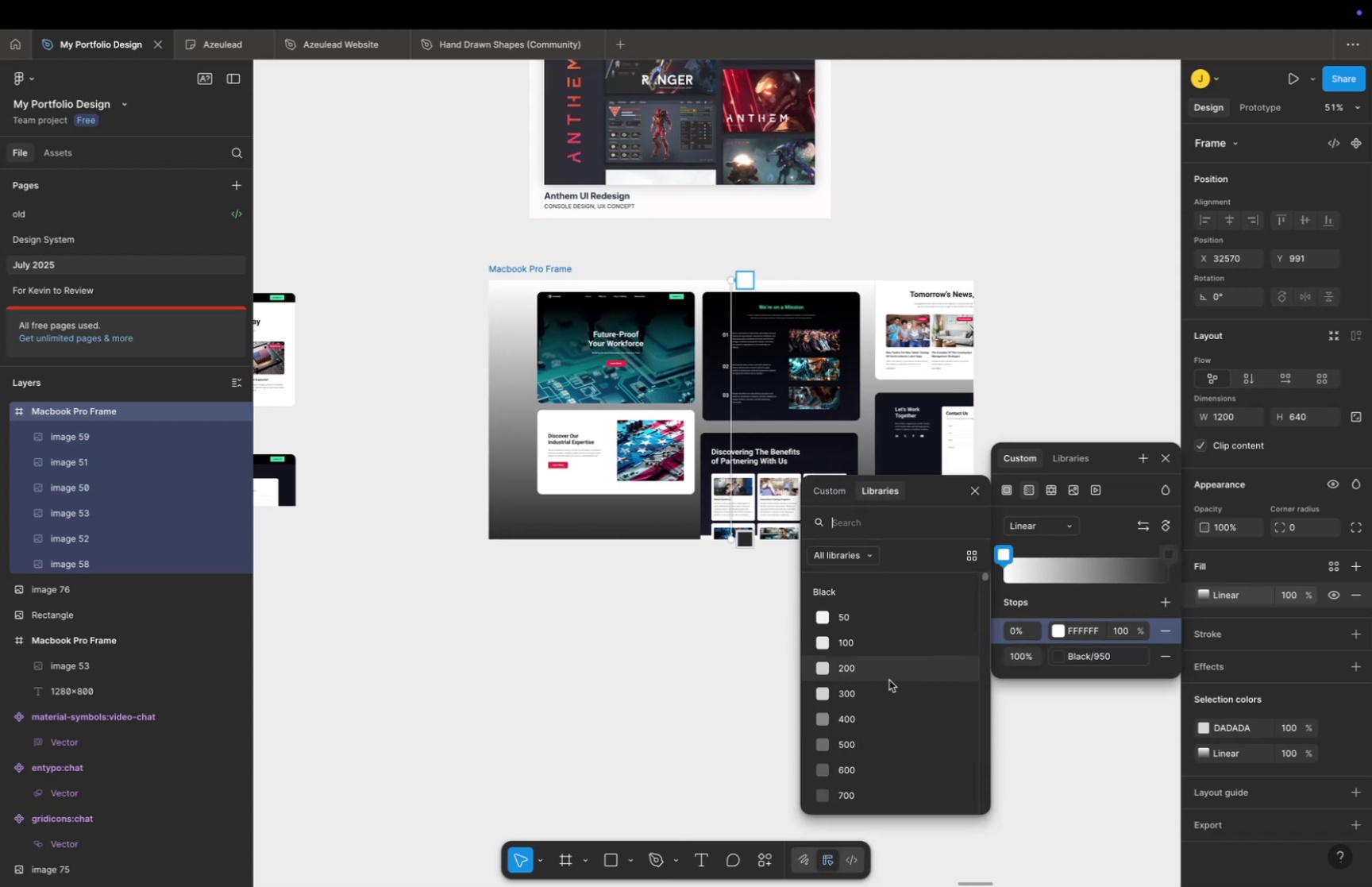 
scroll: coordinate [877, 702], scroll_direction: down, amount: 24.0
 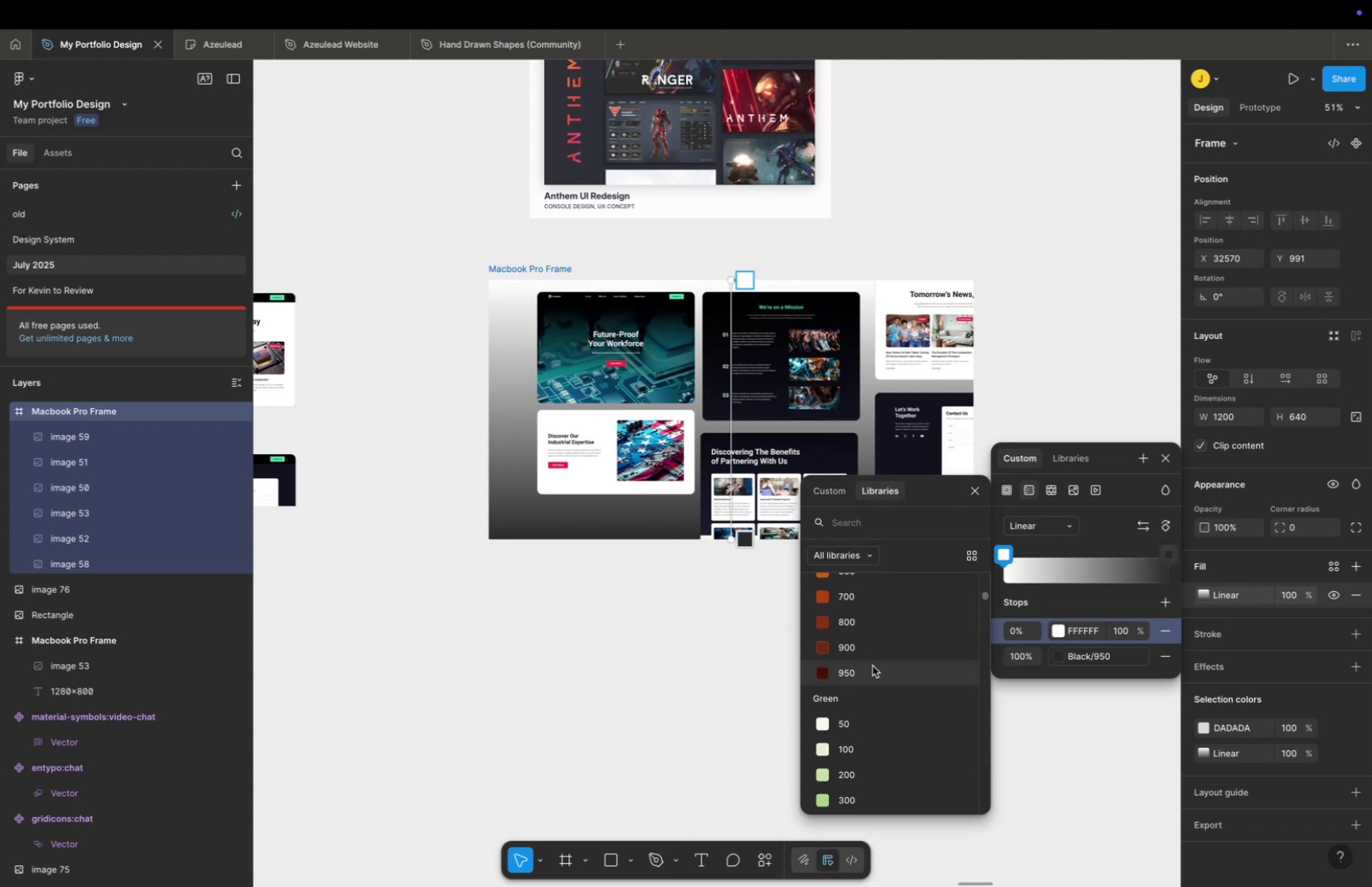 
left_click([873, 665])
 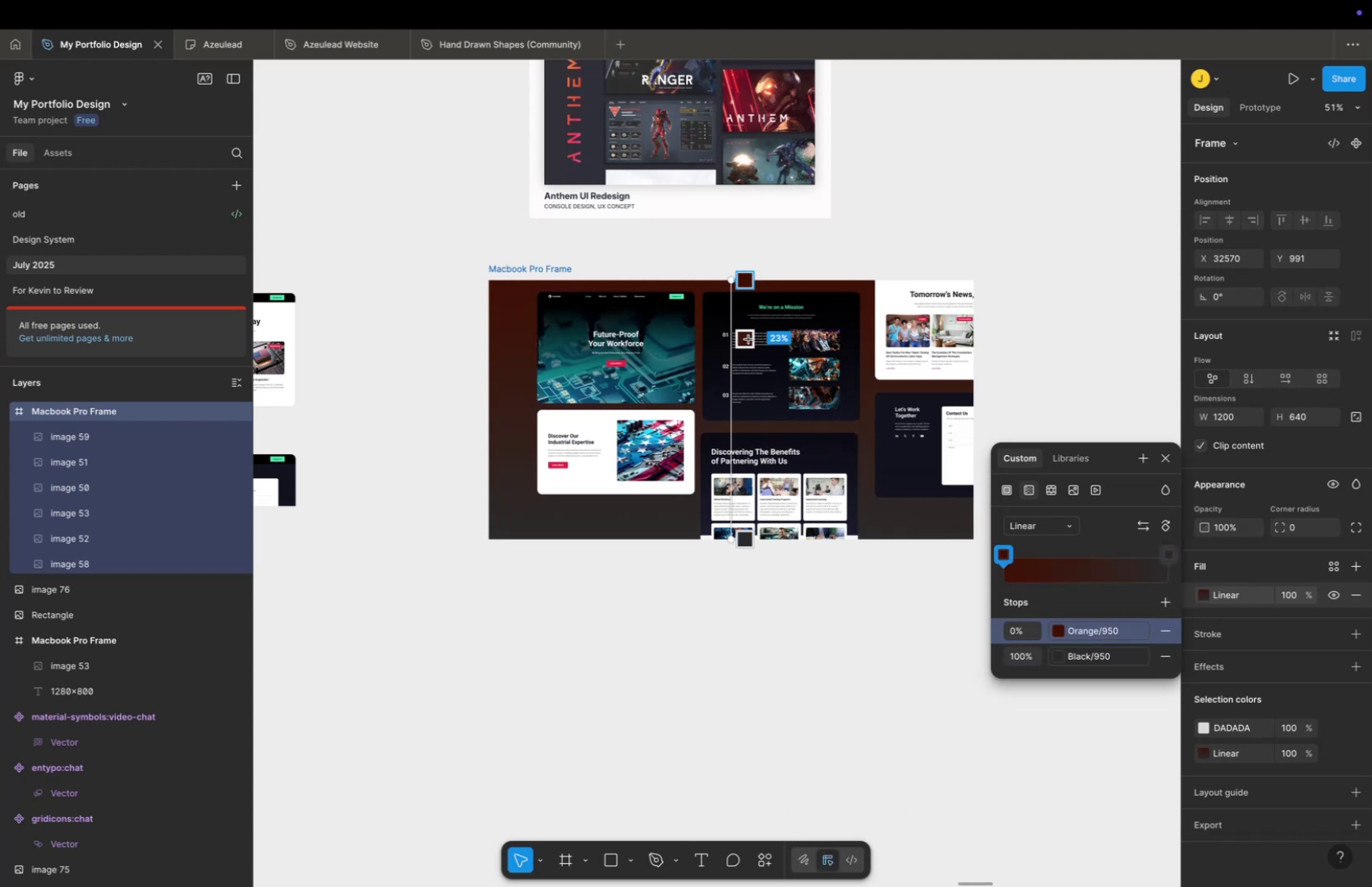 
left_click([779, 641])
 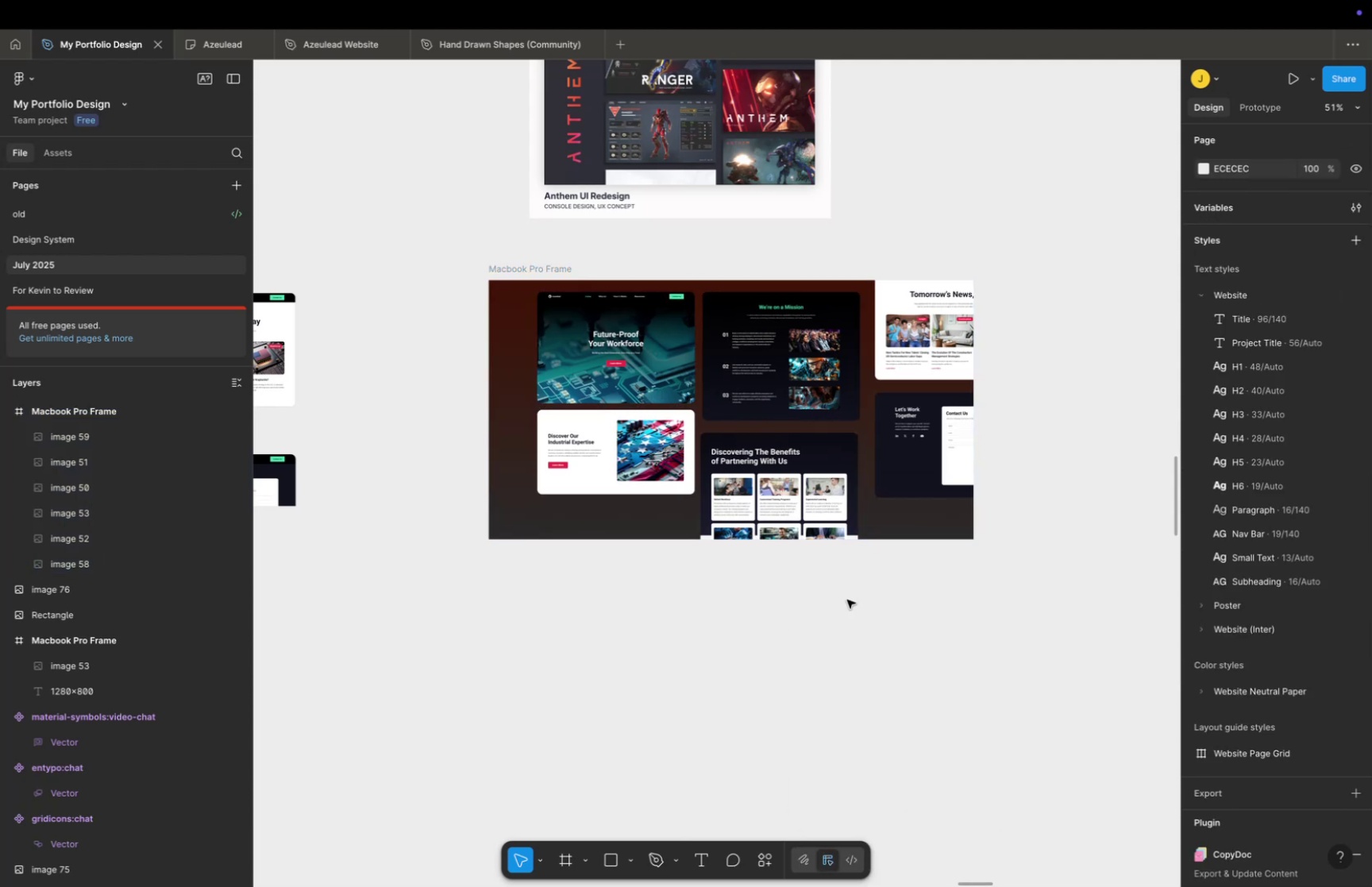 
key(Space)
 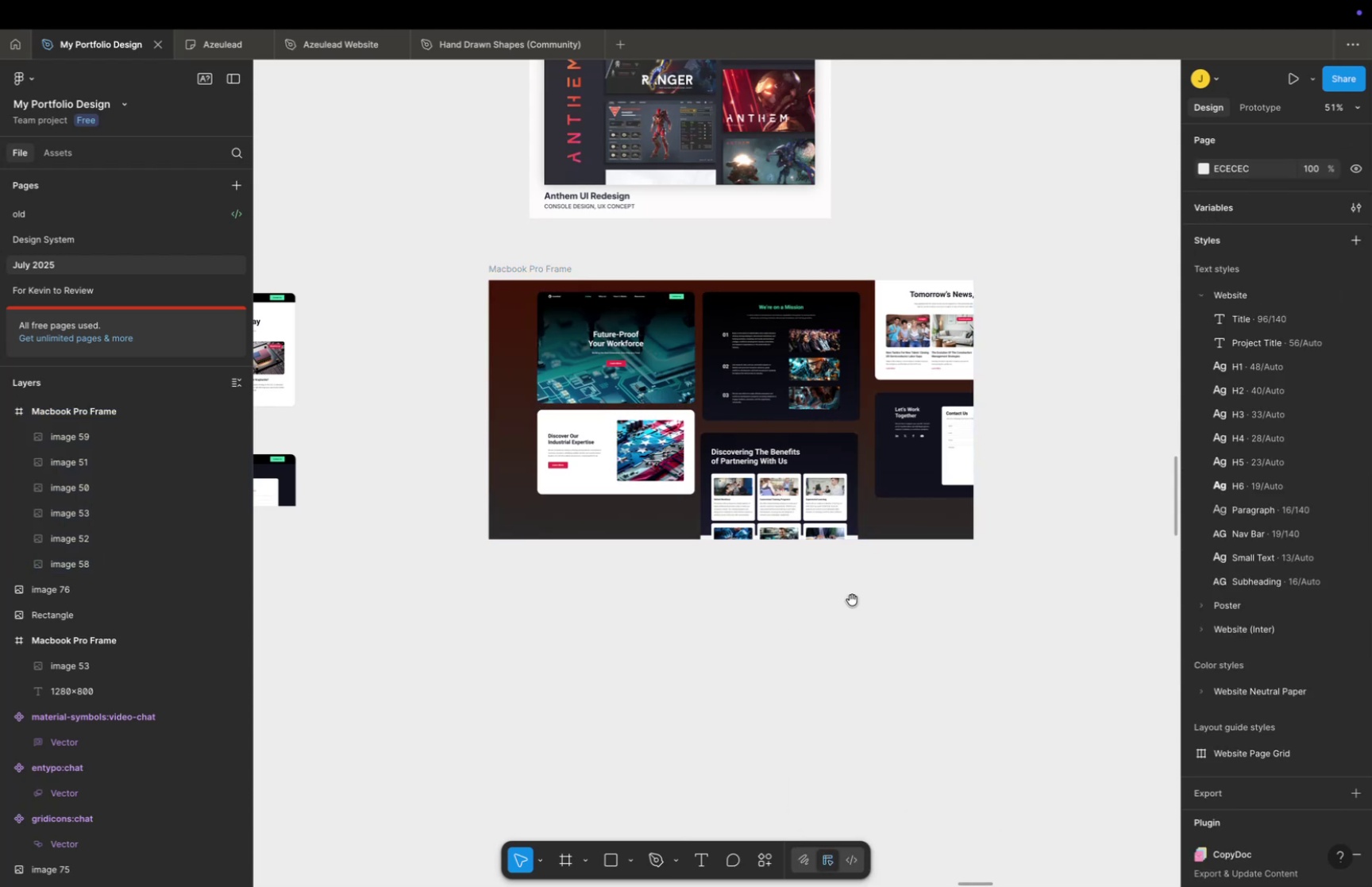 
left_click_drag(start_coordinate=[852, 599], to_coordinate=[838, 631])
 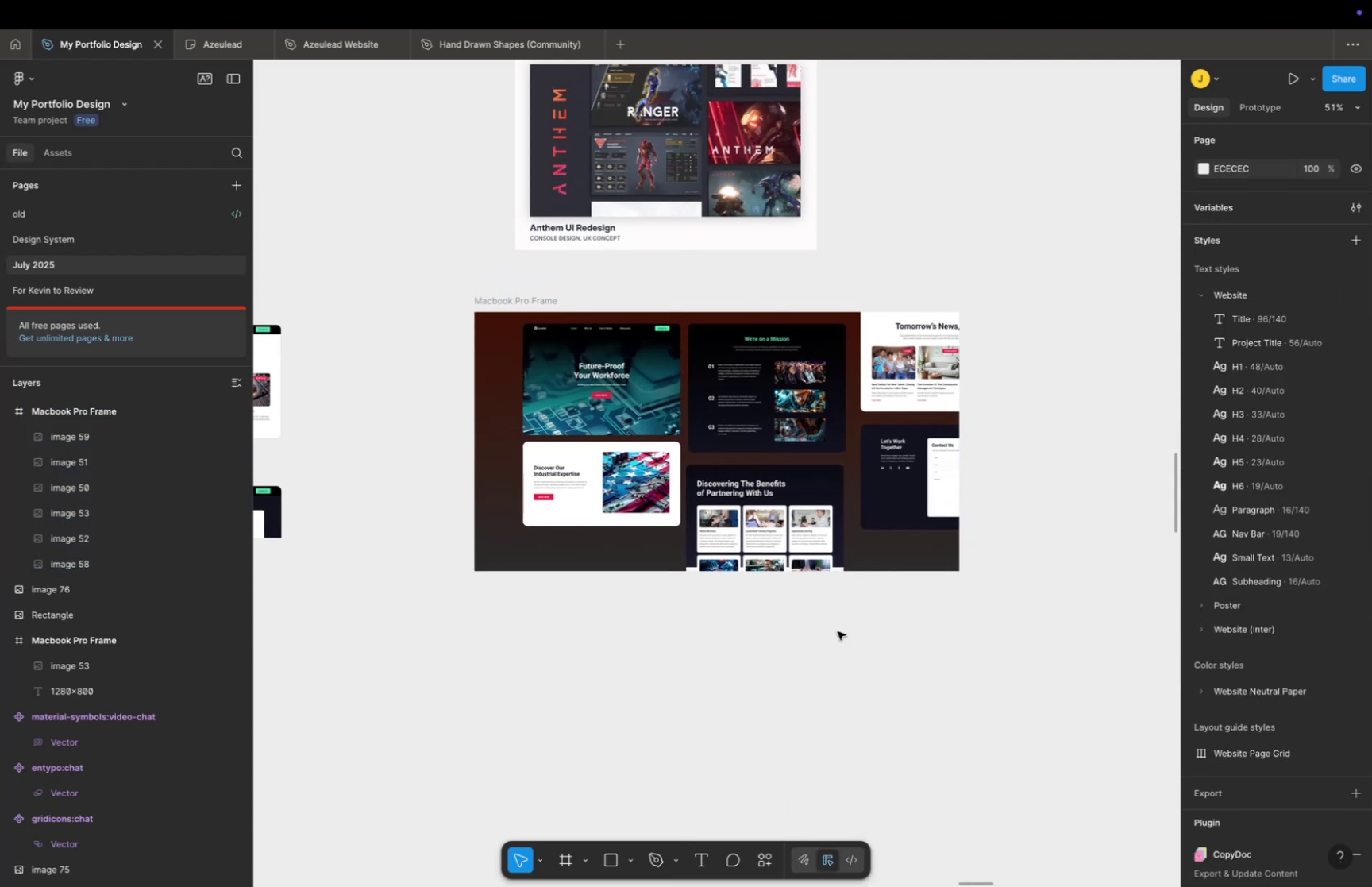 
key(Meta+CommandLeft)
 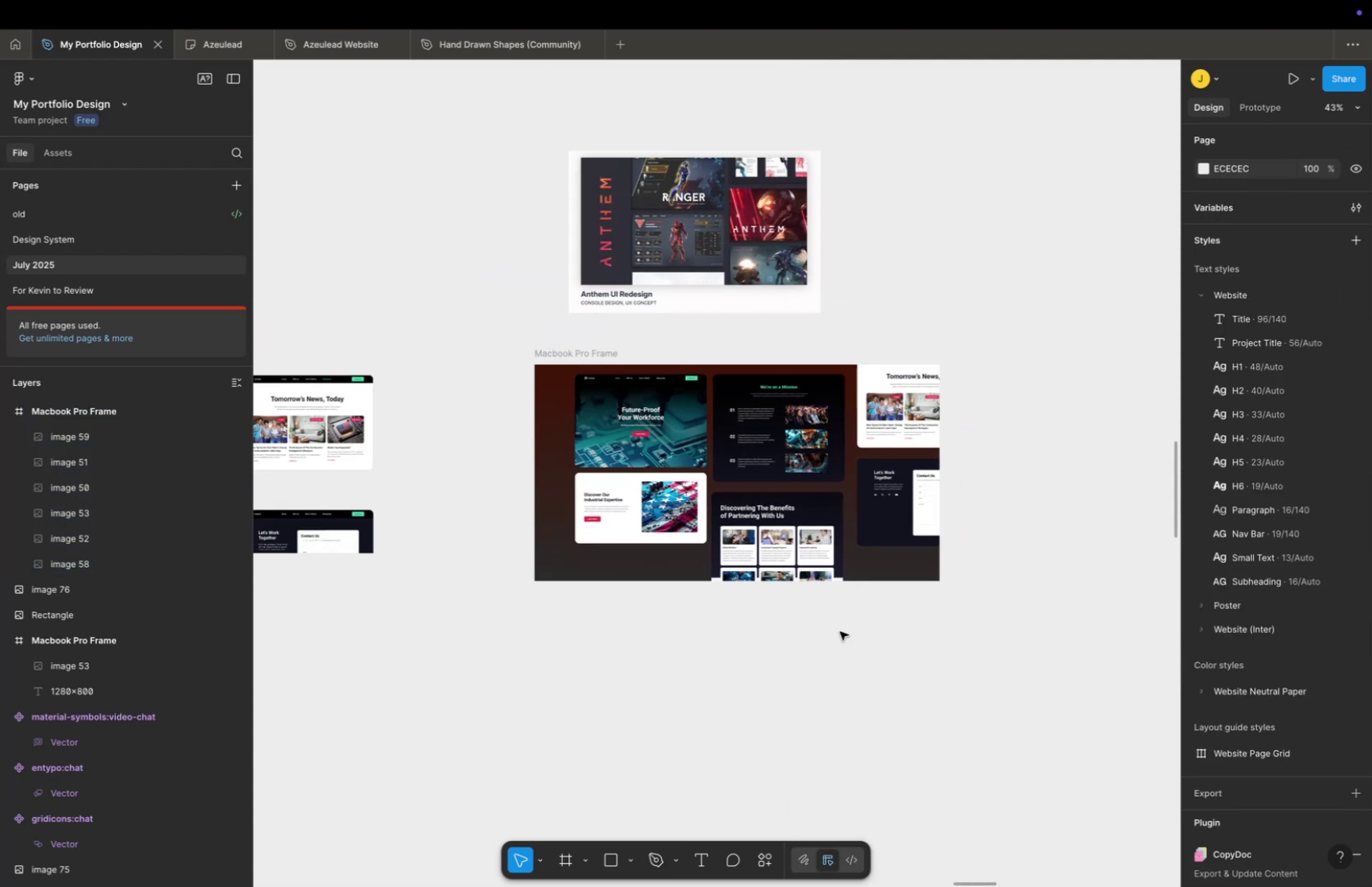 
scroll: coordinate [841, 630], scroll_direction: down, amount: 10.0
 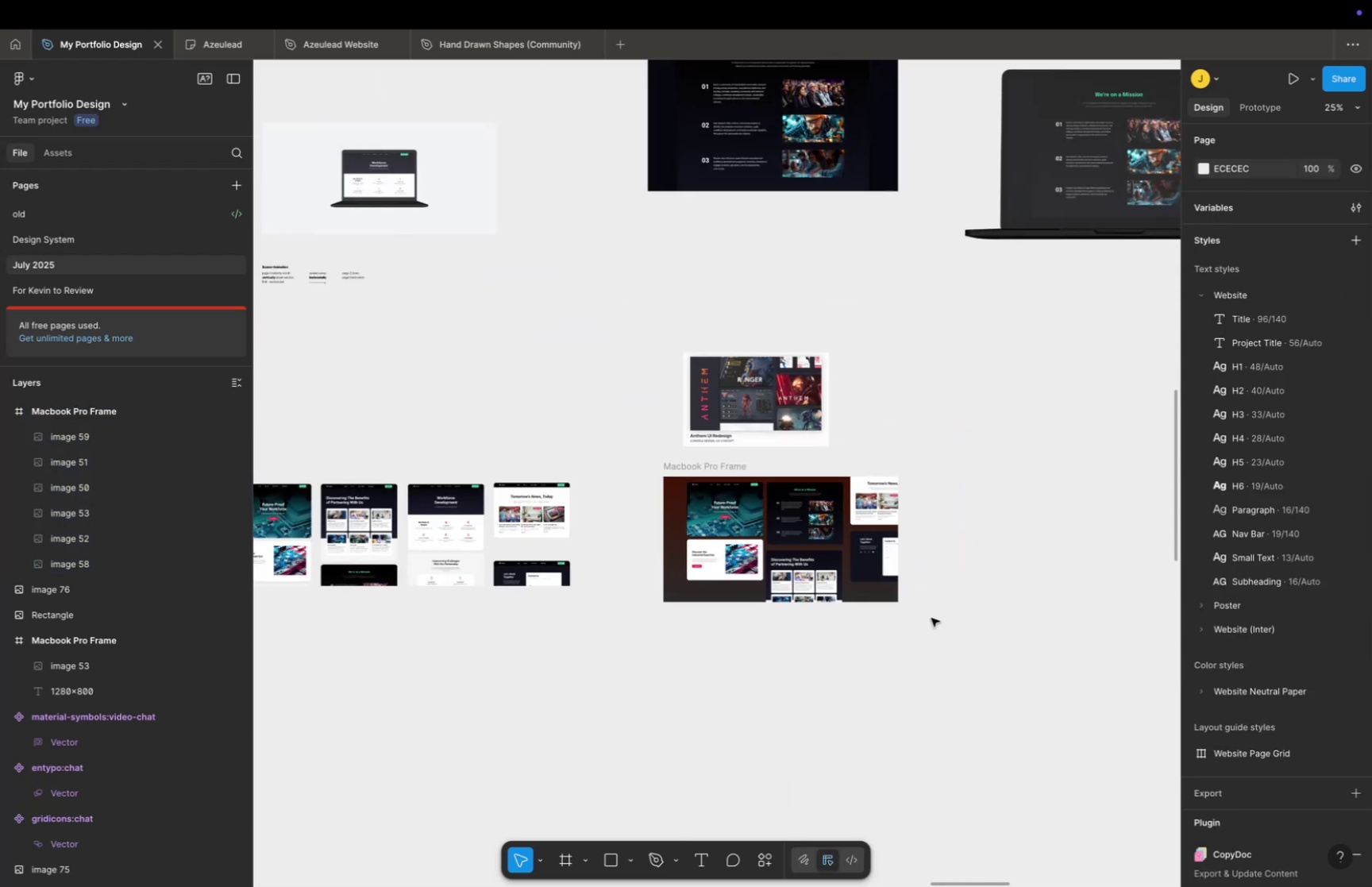 
hold_key(key=Space, duration=0.55)
 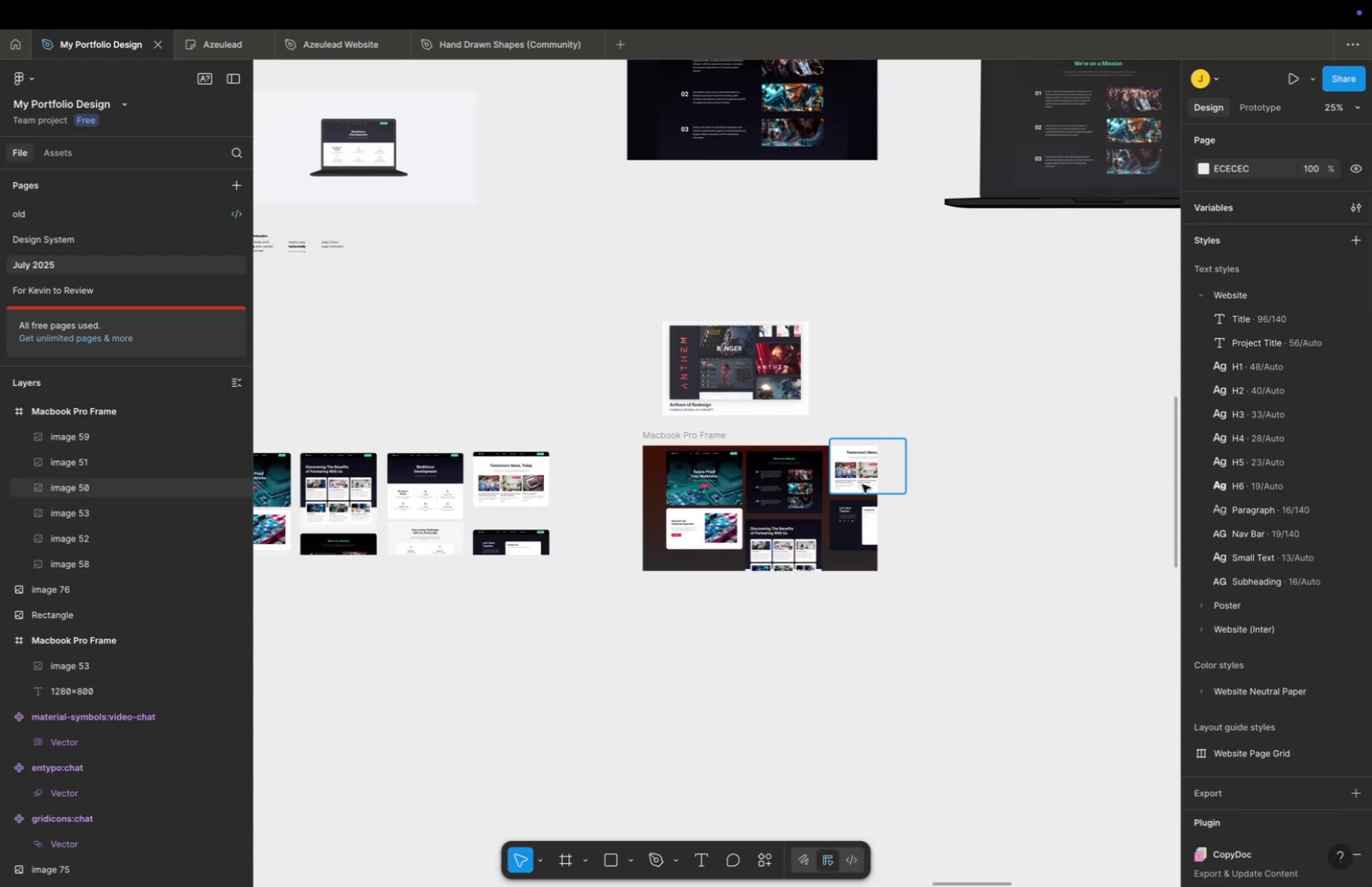 
left_click_drag(start_coordinate=[931, 615], to_coordinate=[911, 584])
 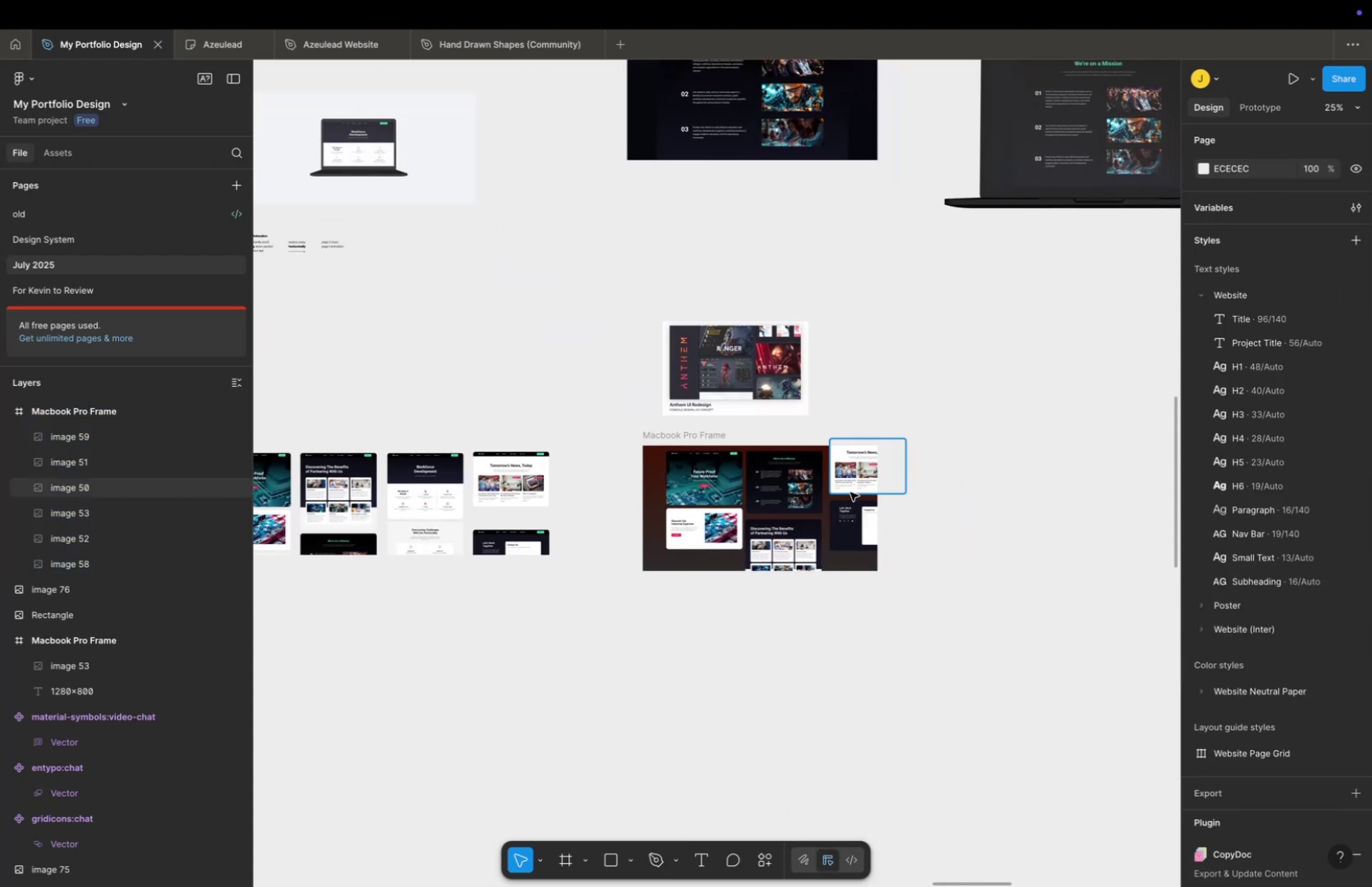 
hold_key(key=CommandLeft, duration=0.32)
scroll: coordinate [876, 490], scroll_direction: up, amount: 17.0
 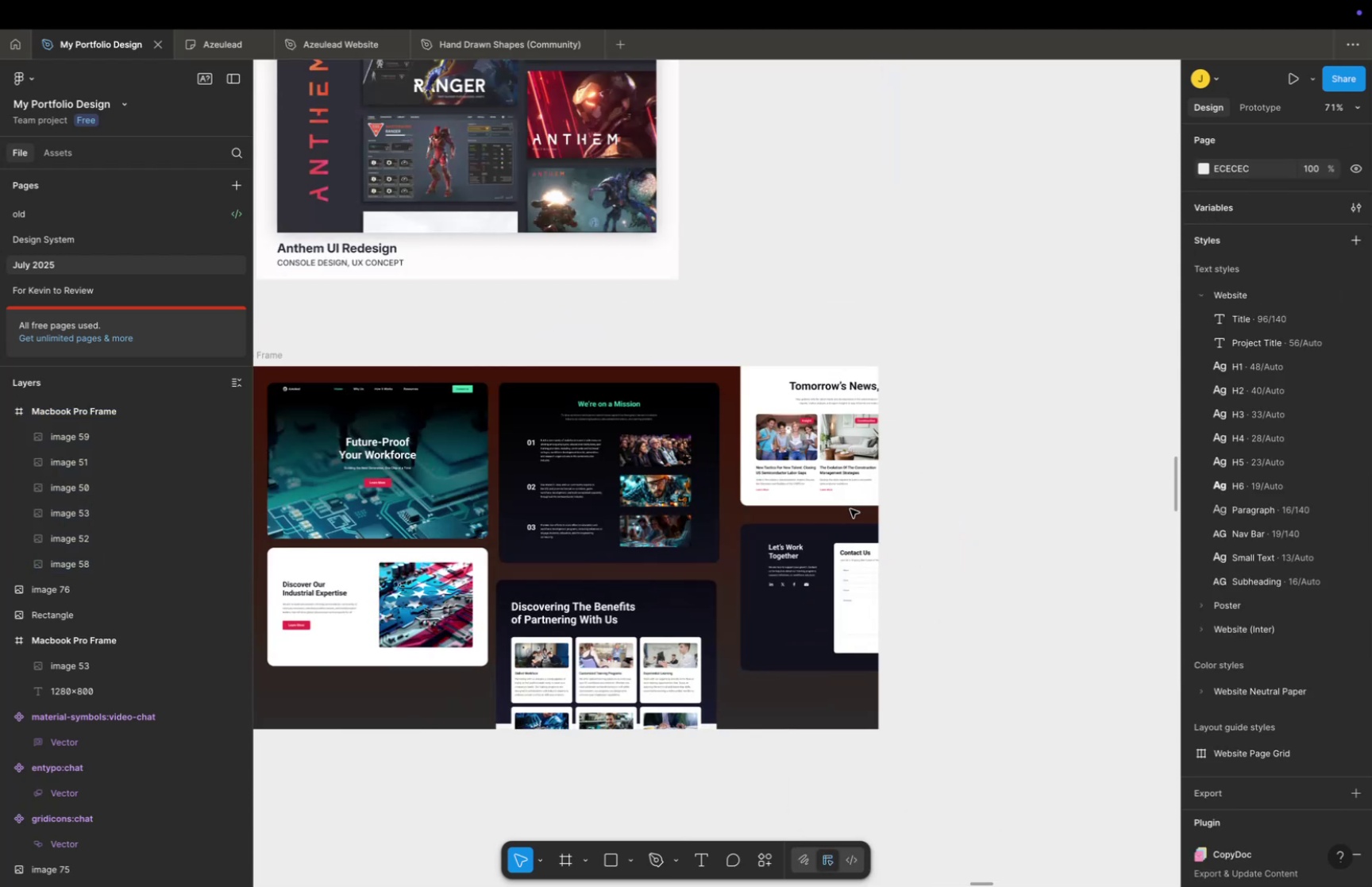 
hold_key(key=Space, duration=0.55)
 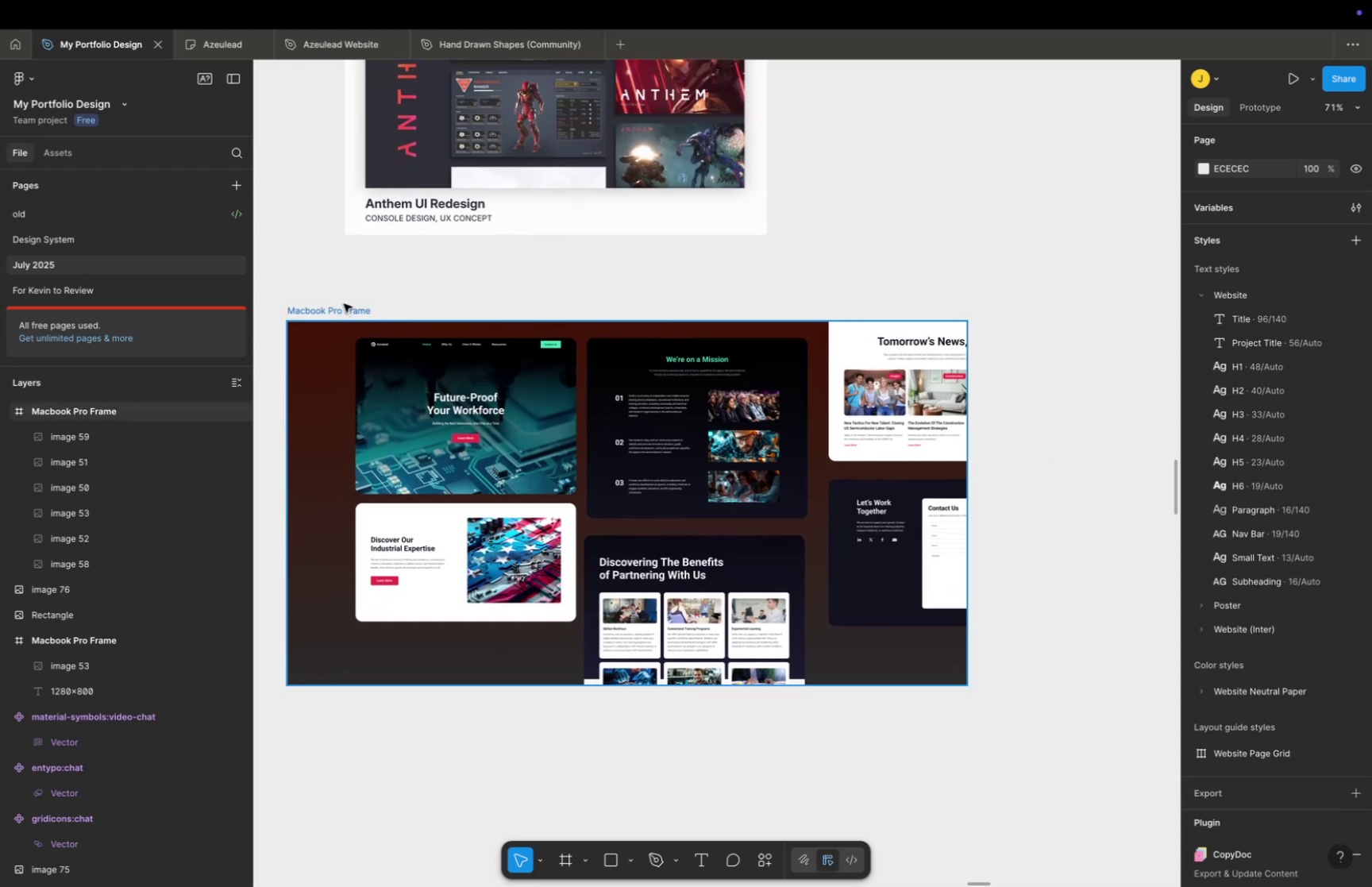 
left_click_drag(start_coordinate=[849, 508], to_coordinate=[937, 464])
 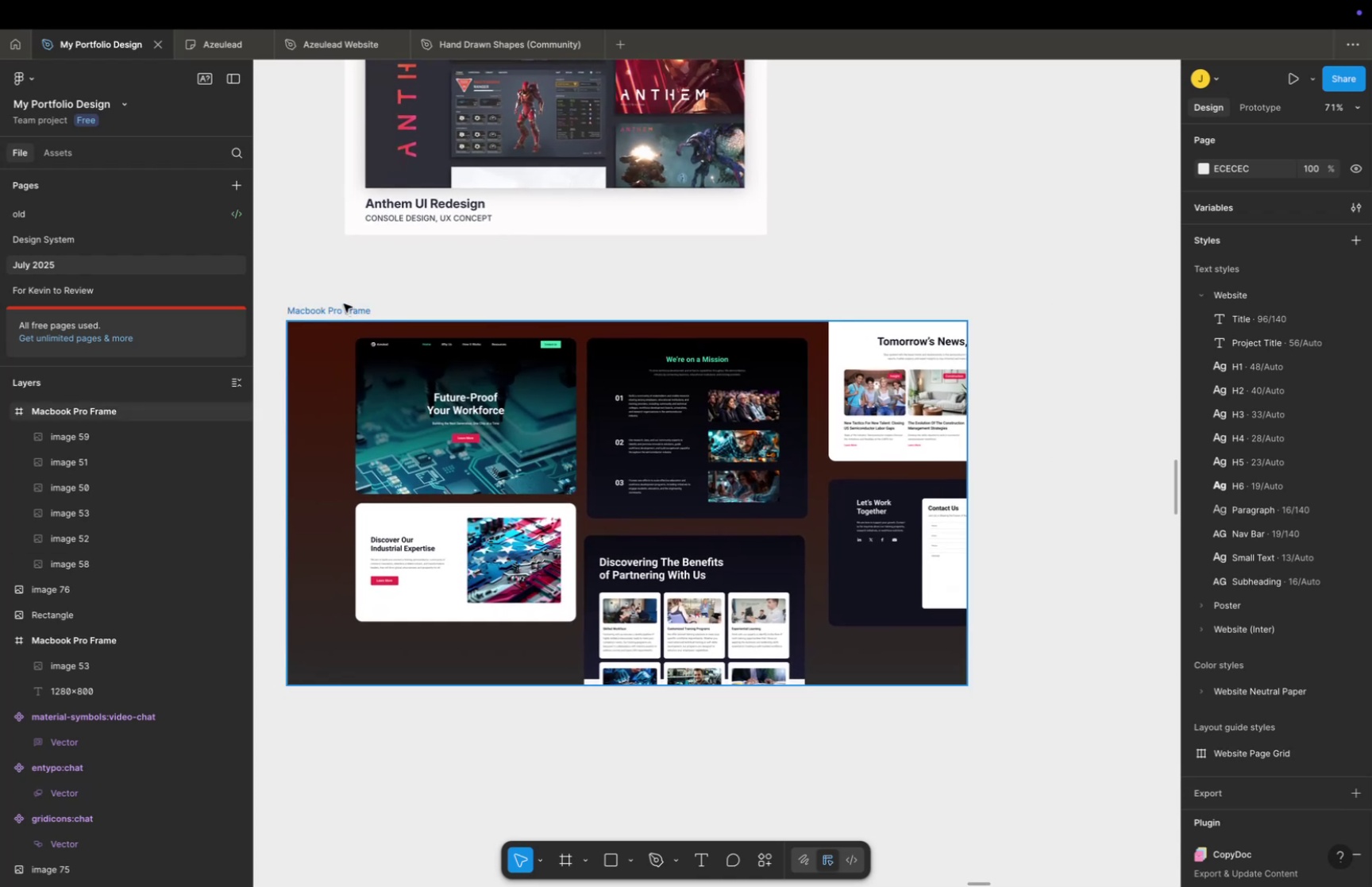 
left_click([344, 303])
 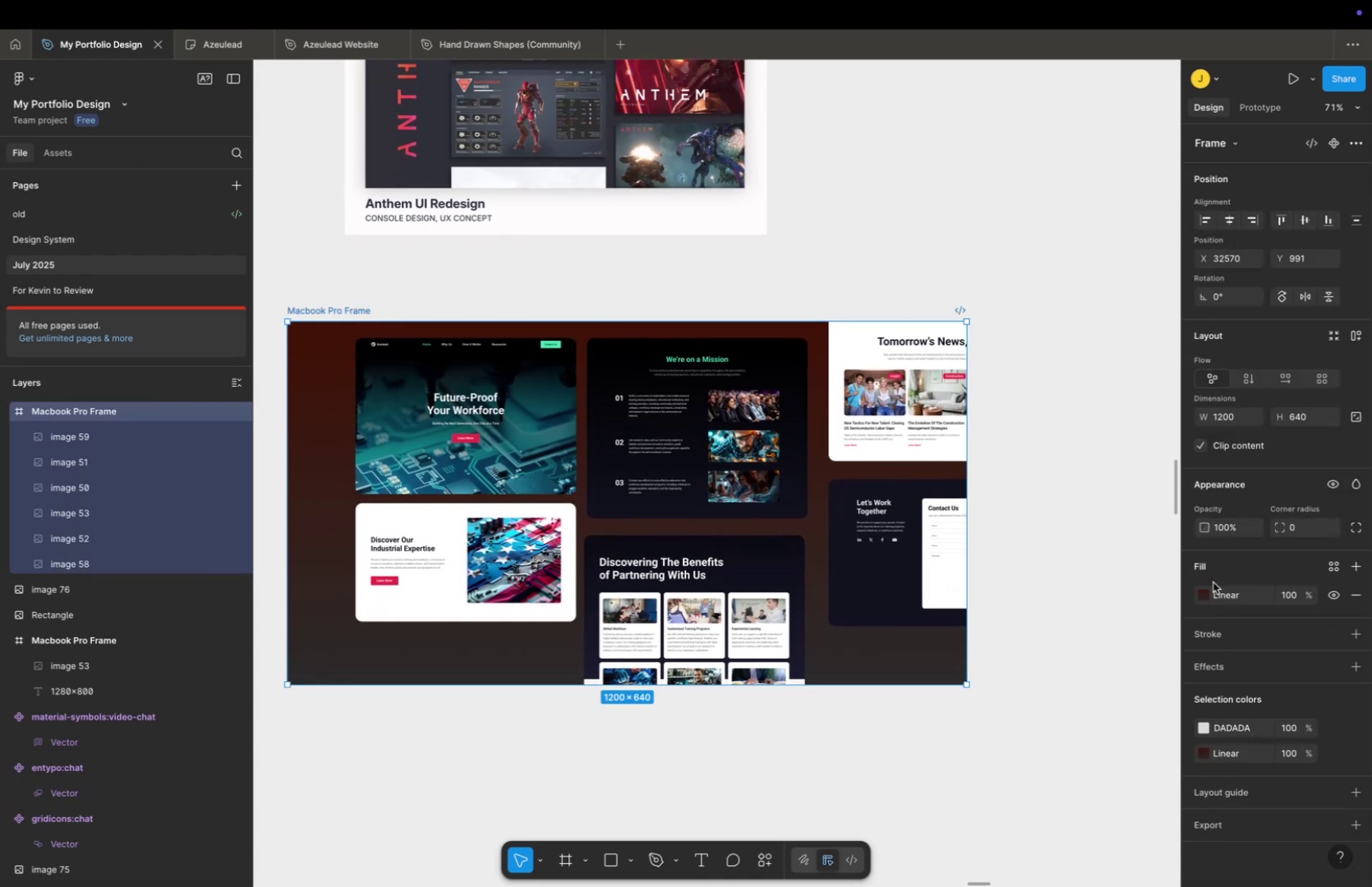 
left_click([1204, 598])
 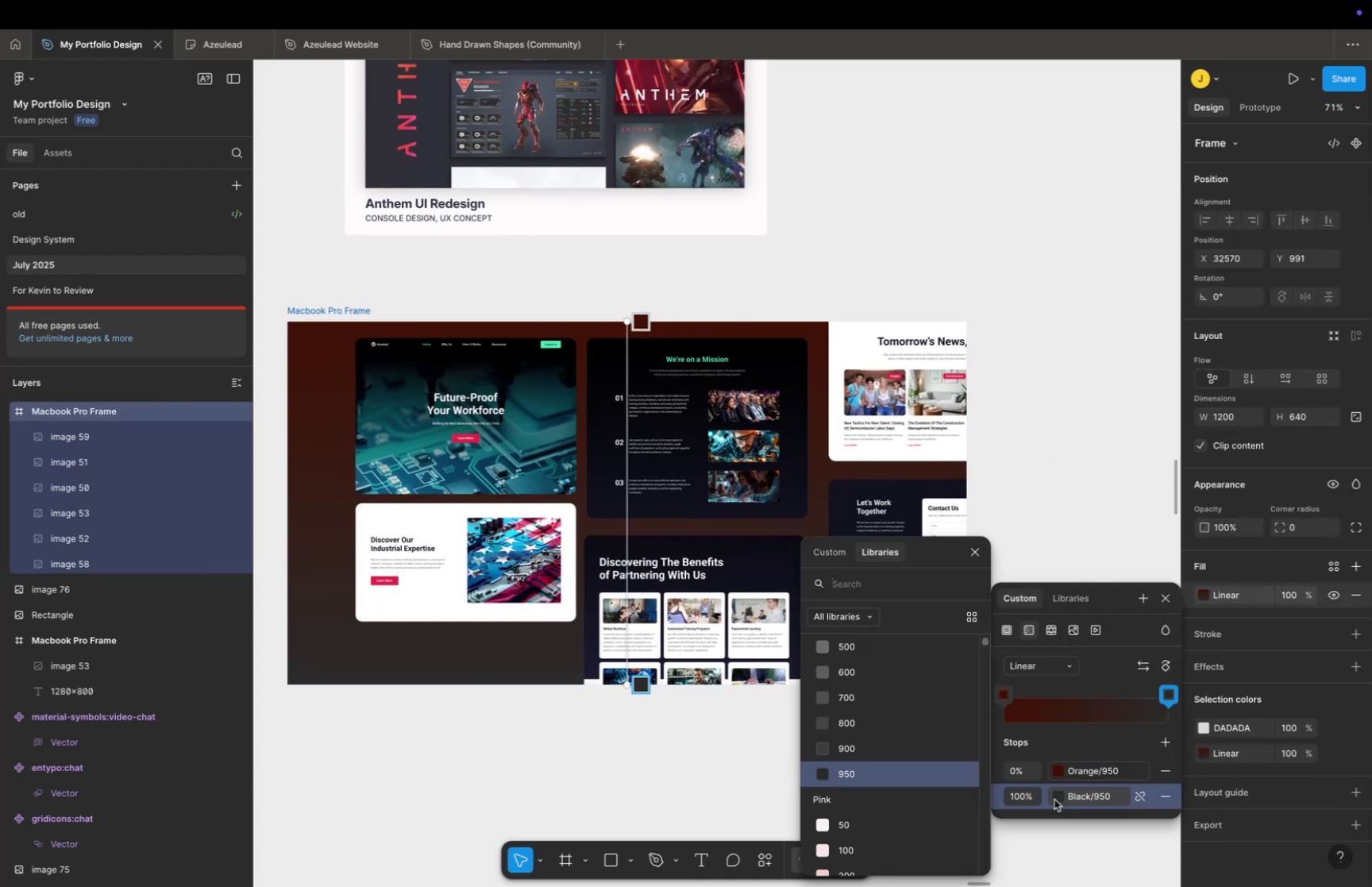 
scroll: coordinate [917, 790], scroll_direction: down, amount: 8.0
 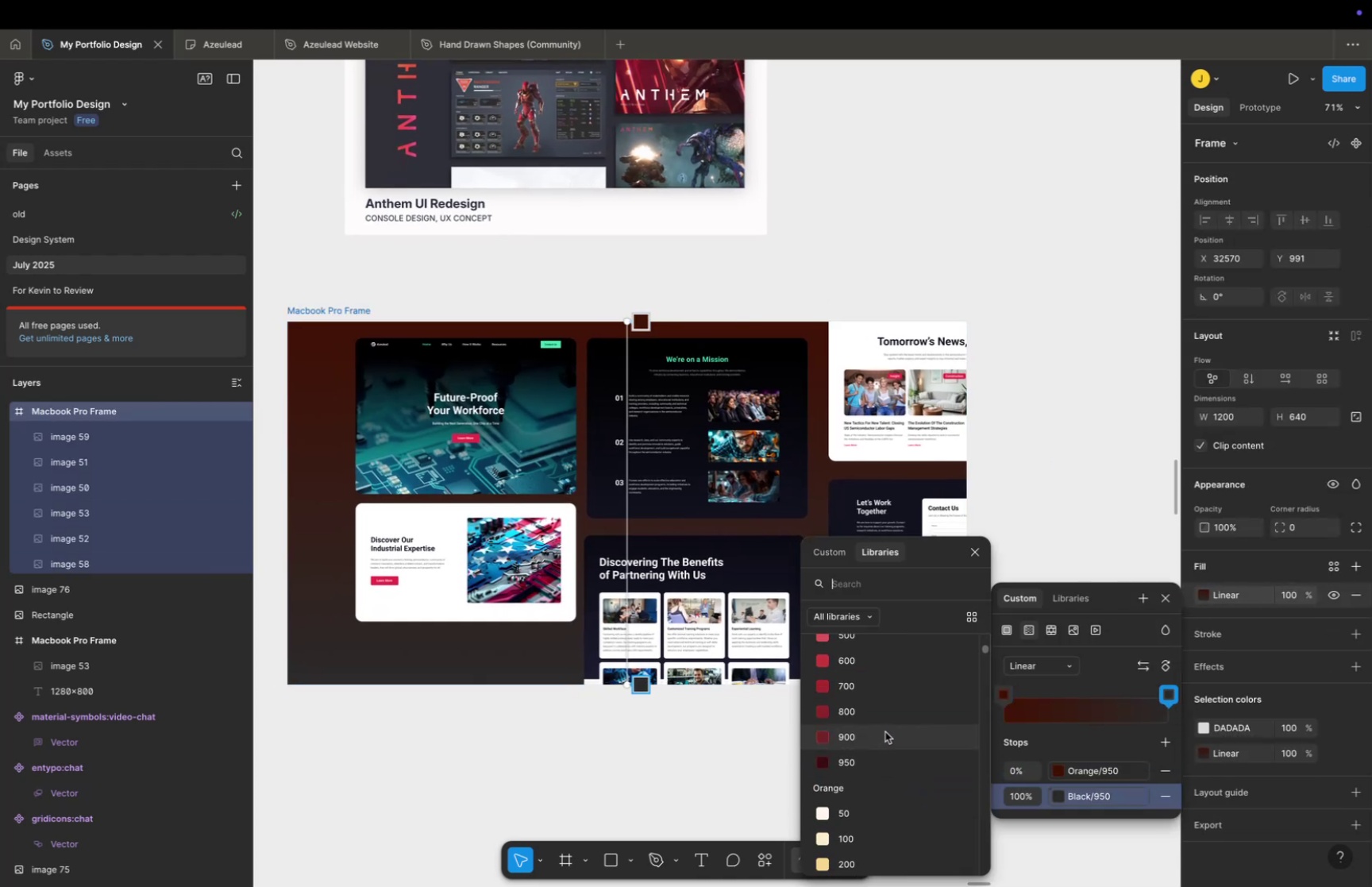 
left_click([885, 731])
 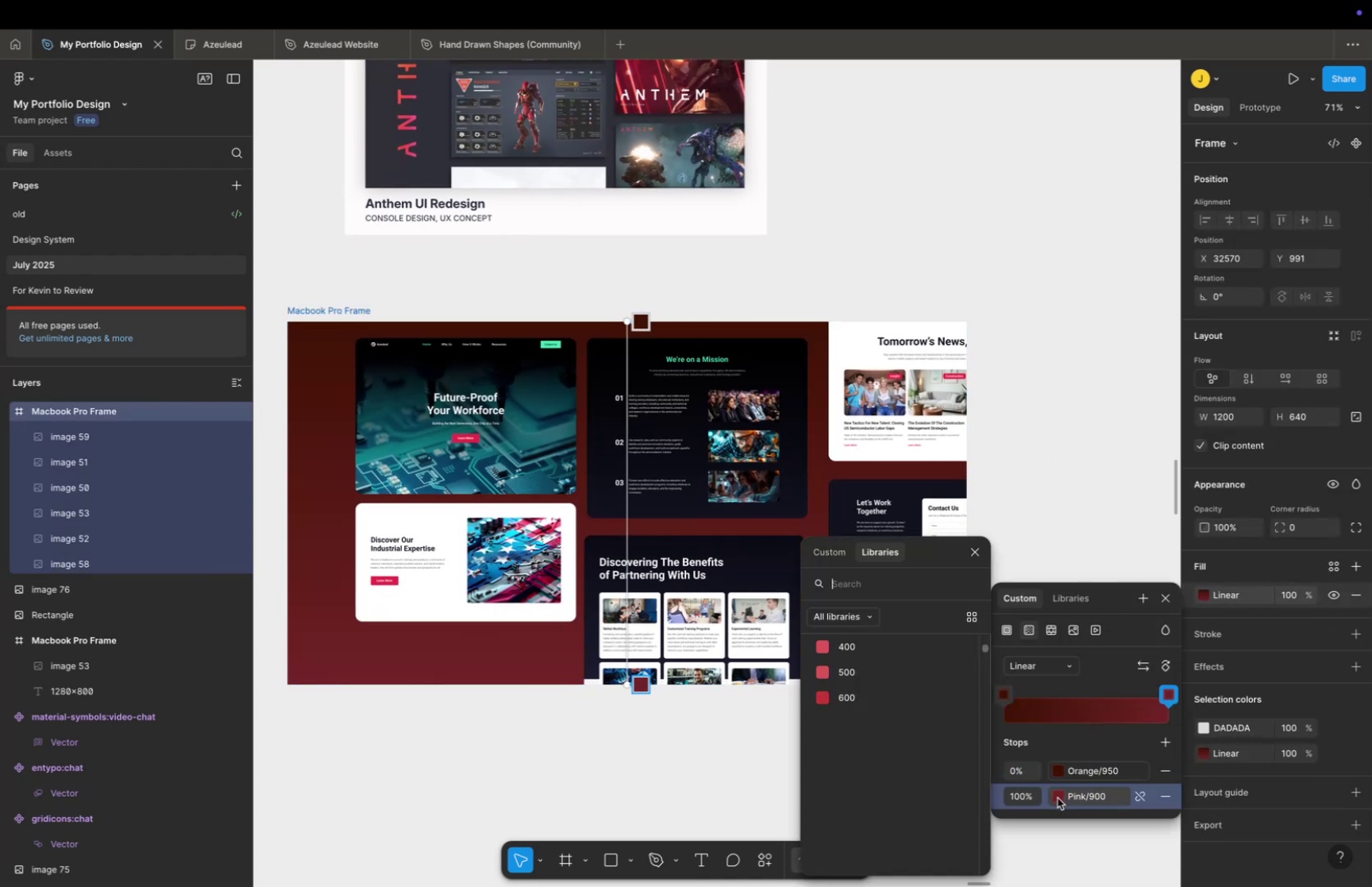 
scroll: coordinate [869, 715], scroll_direction: down, amount: 5.0
 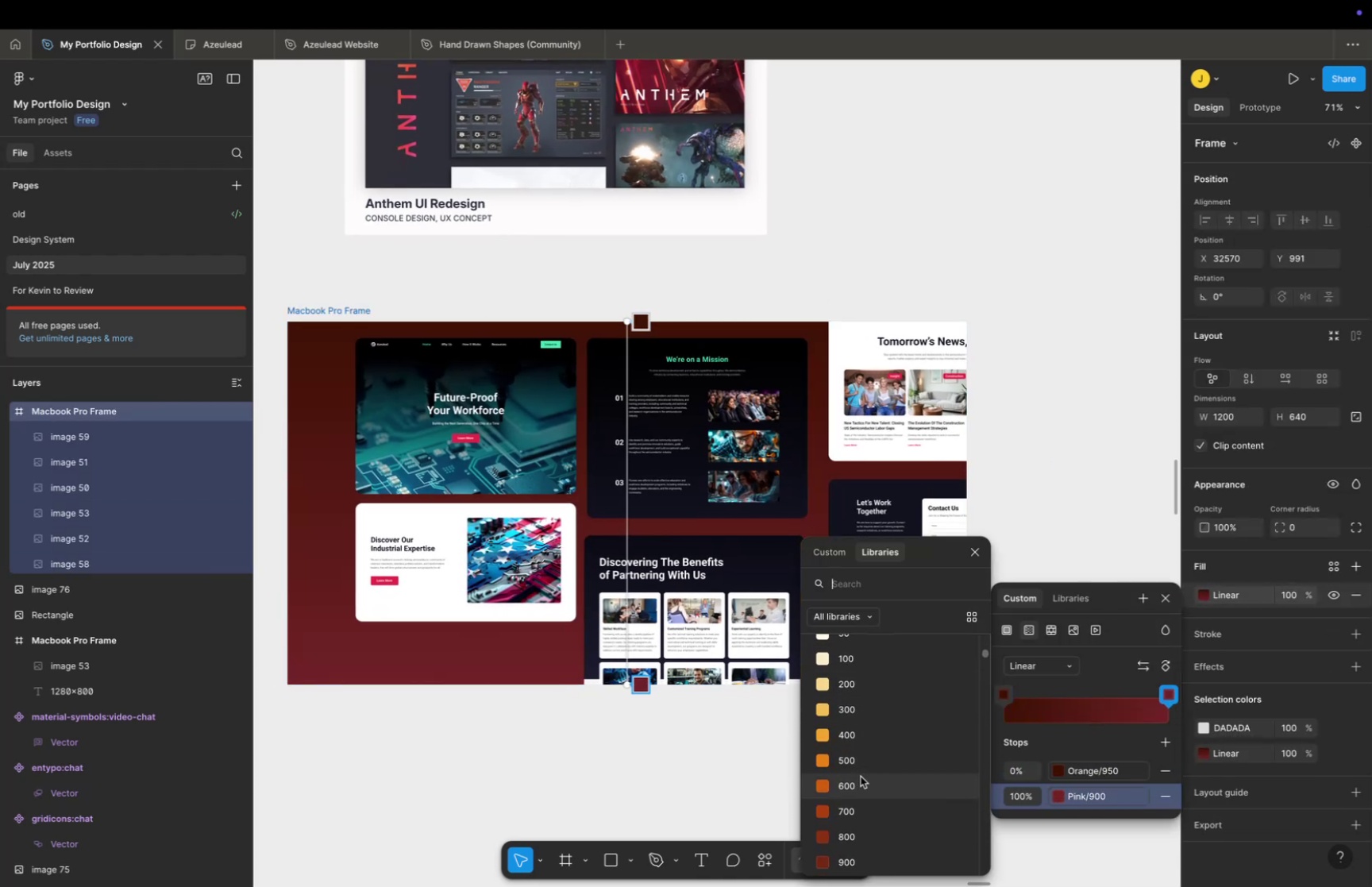 
left_click([858, 789])
 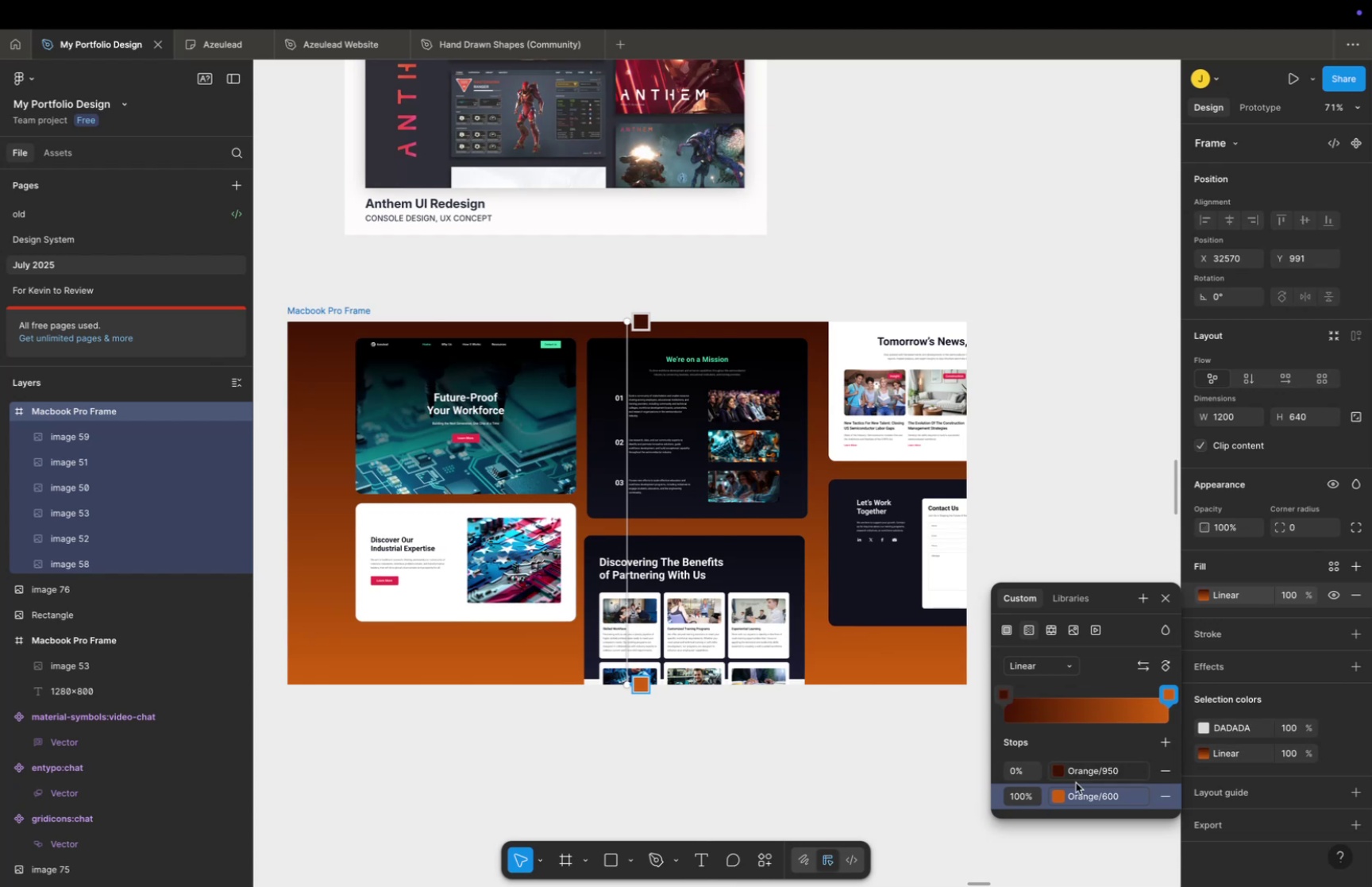 
left_click([1053, 796])
 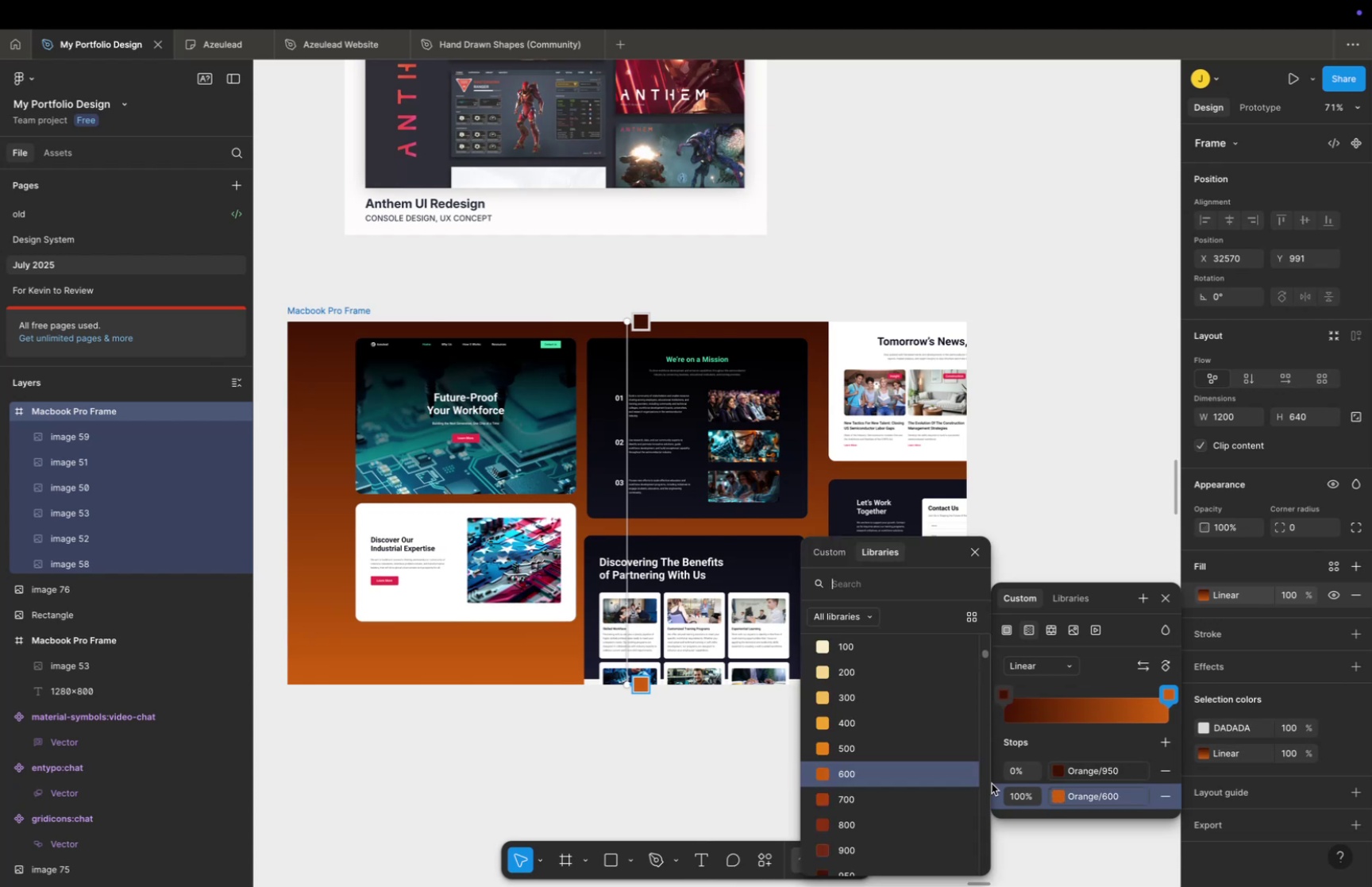 
scroll: coordinate [888, 808], scroll_direction: down, amount: 3.0
 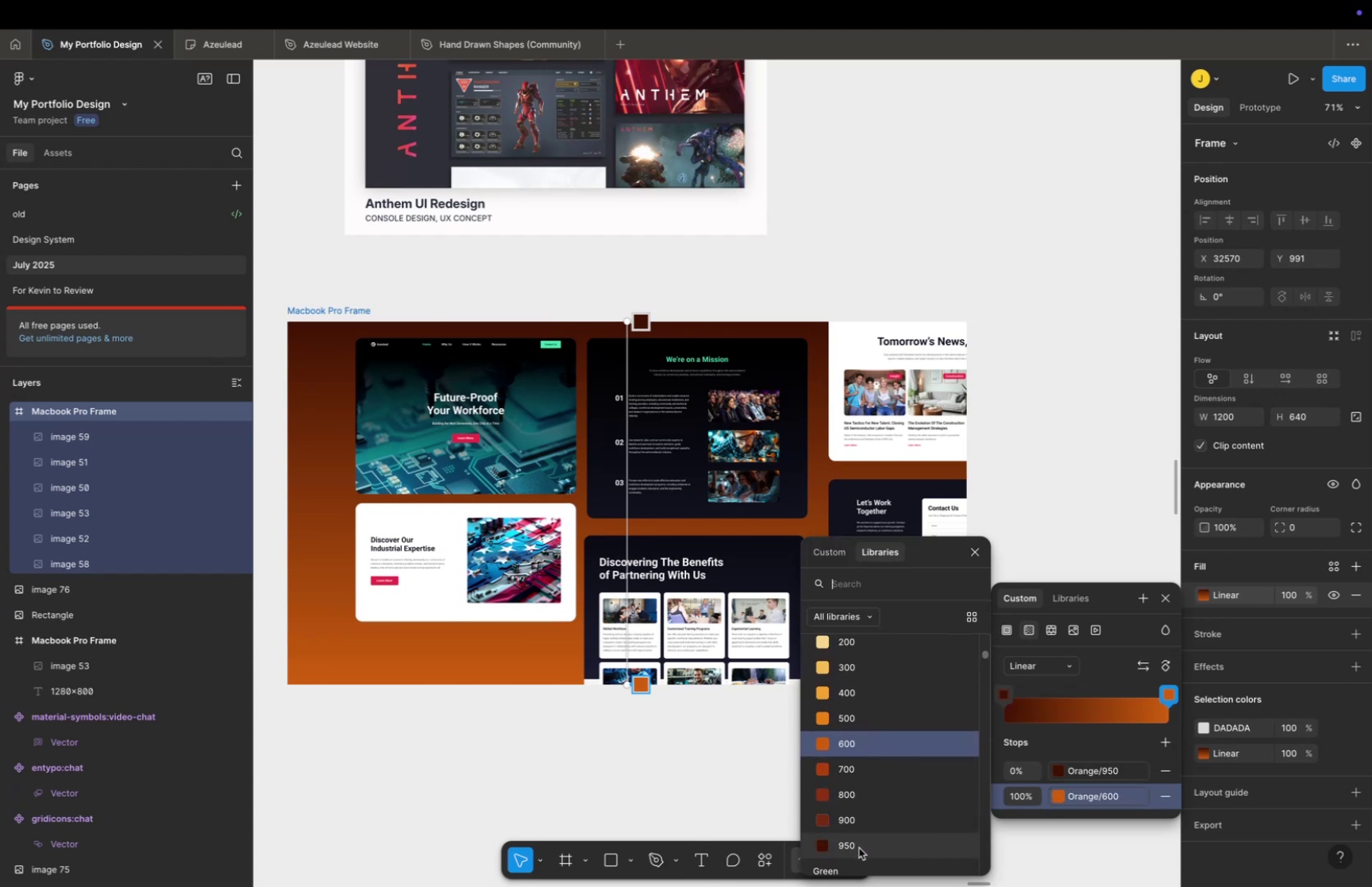 
left_click([859, 847])
 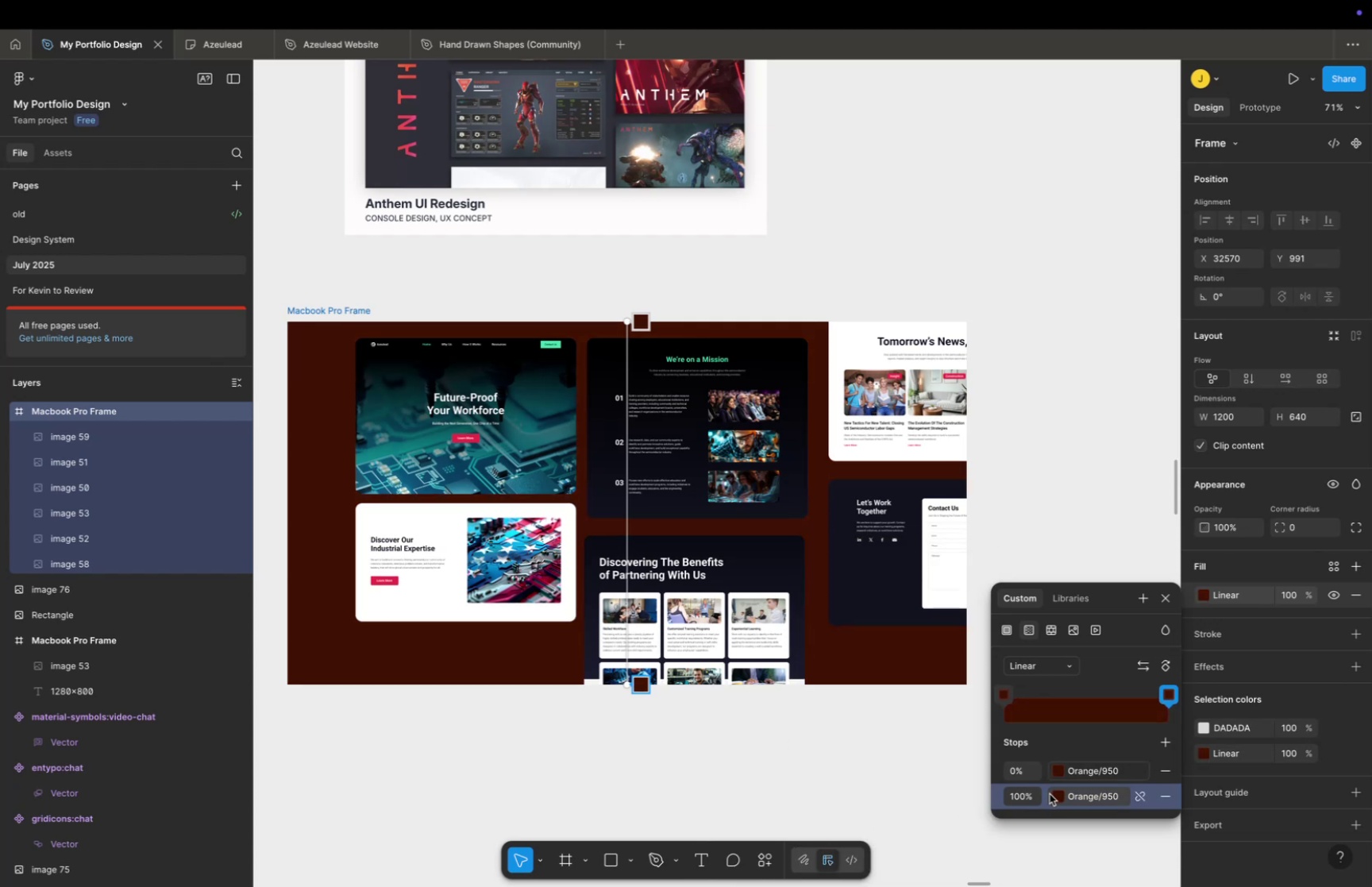 
left_click([1058, 792])
 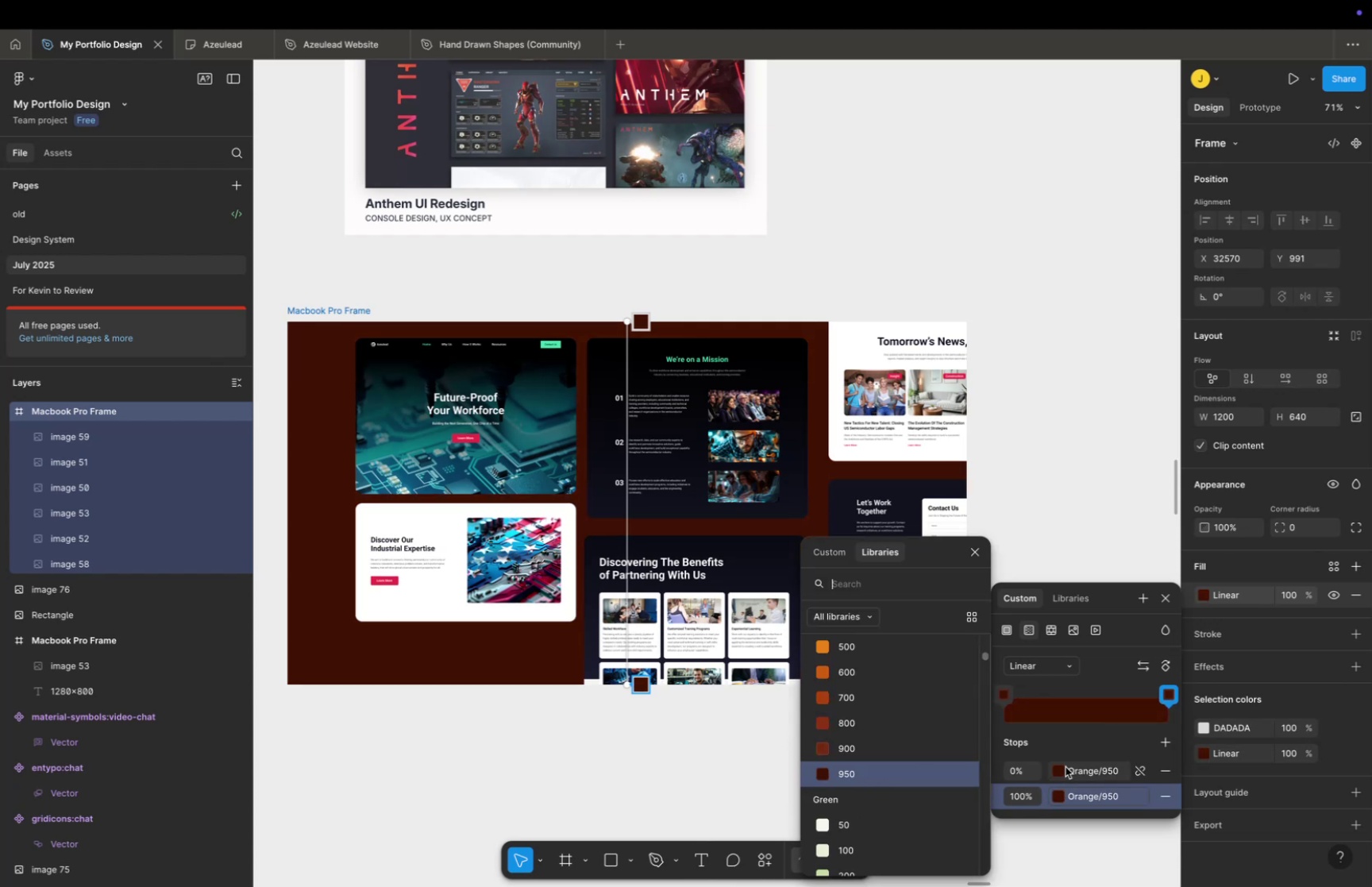 
left_click([1066, 785])
 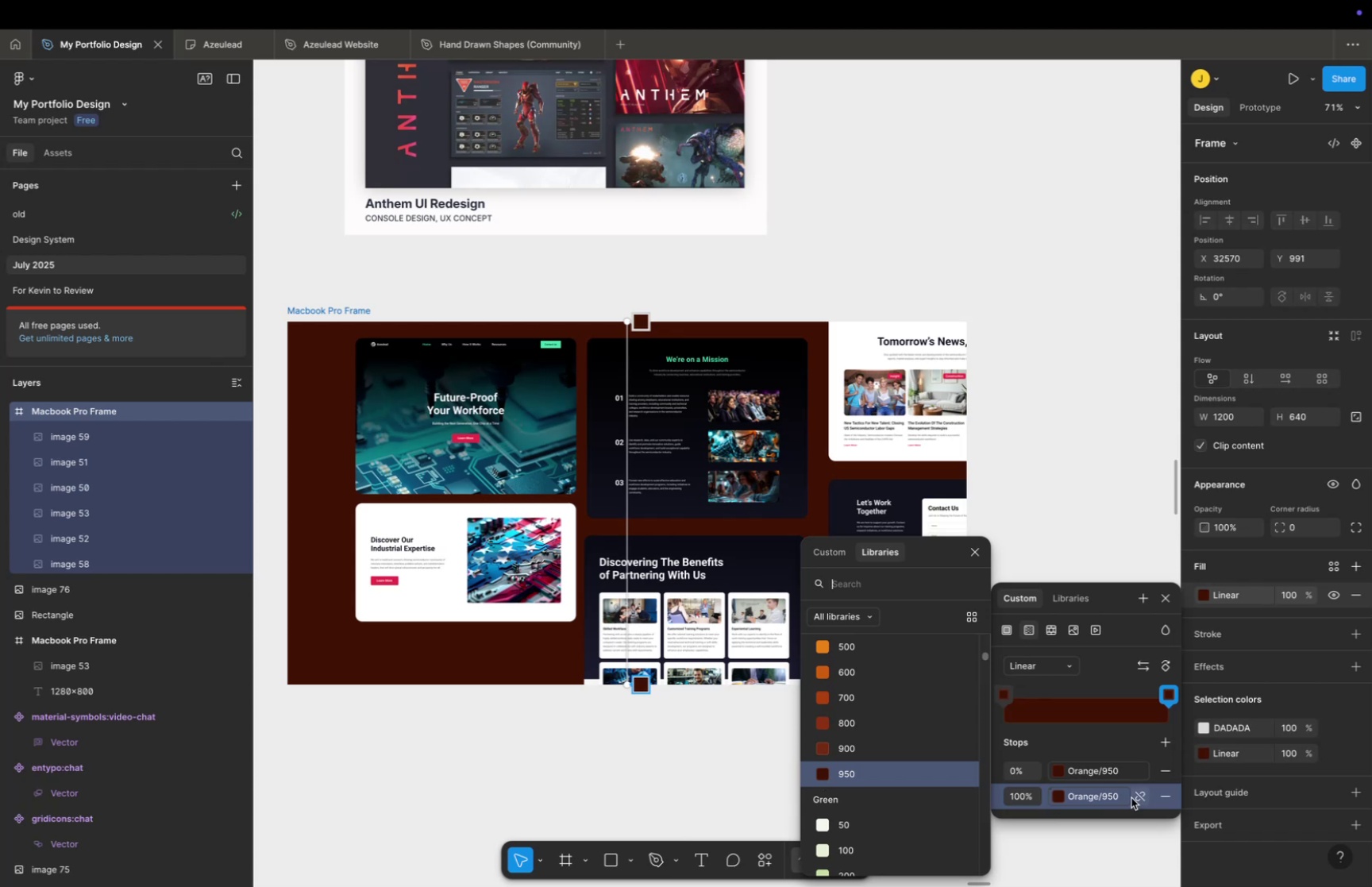 
double_click([1061, 801])
 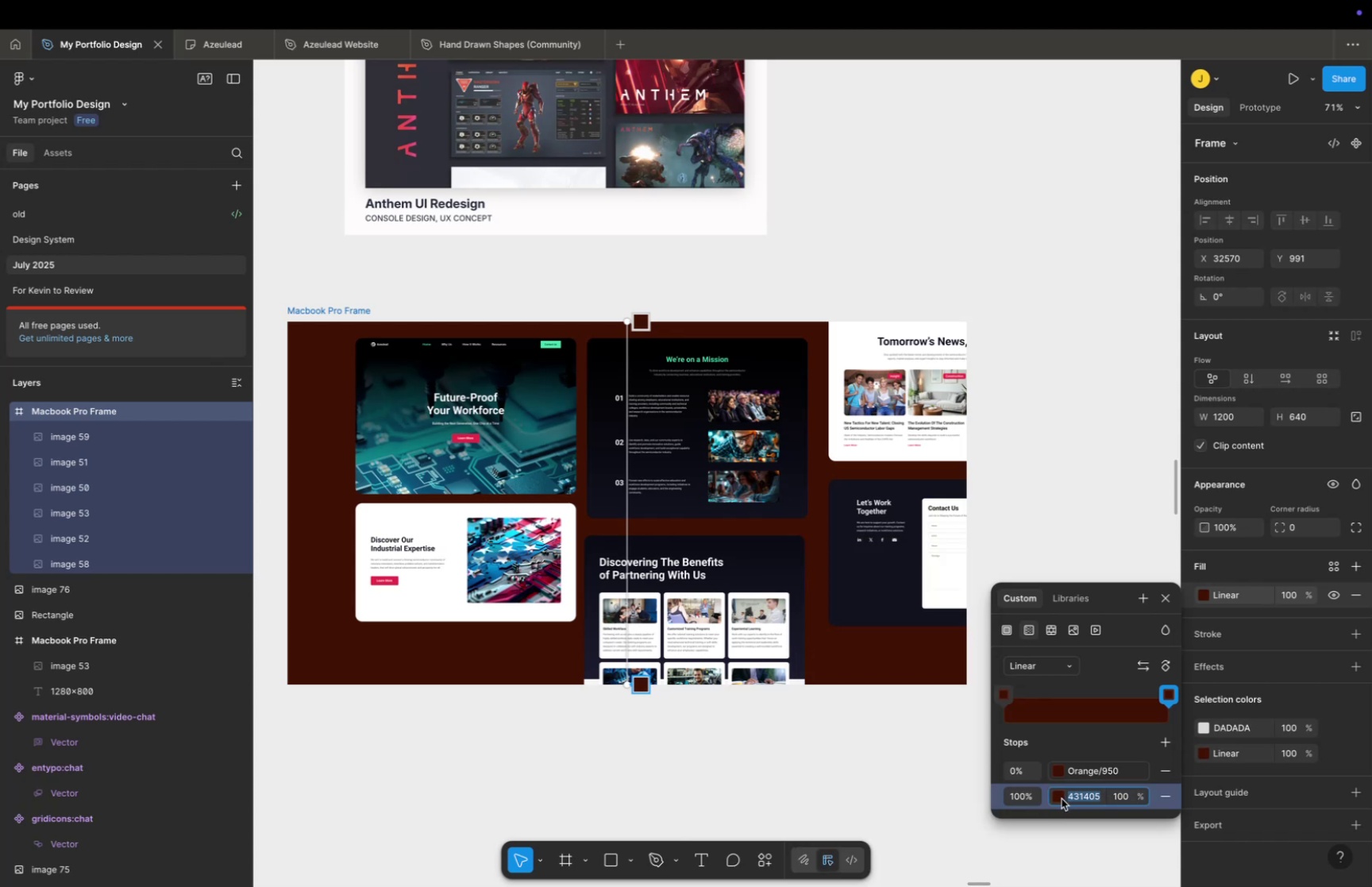 
double_click([1062, 797])
 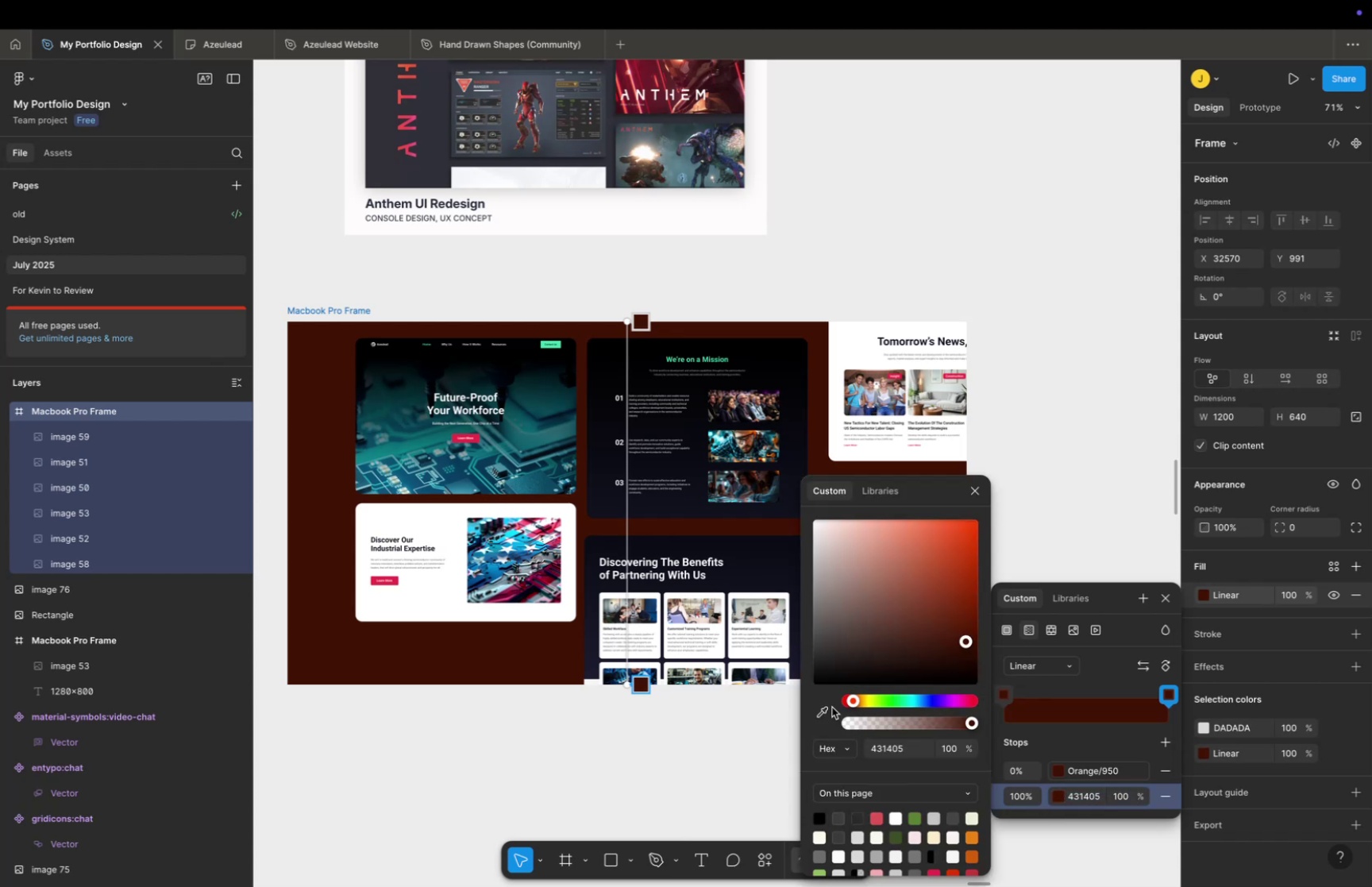 
left_click([826, 704])
 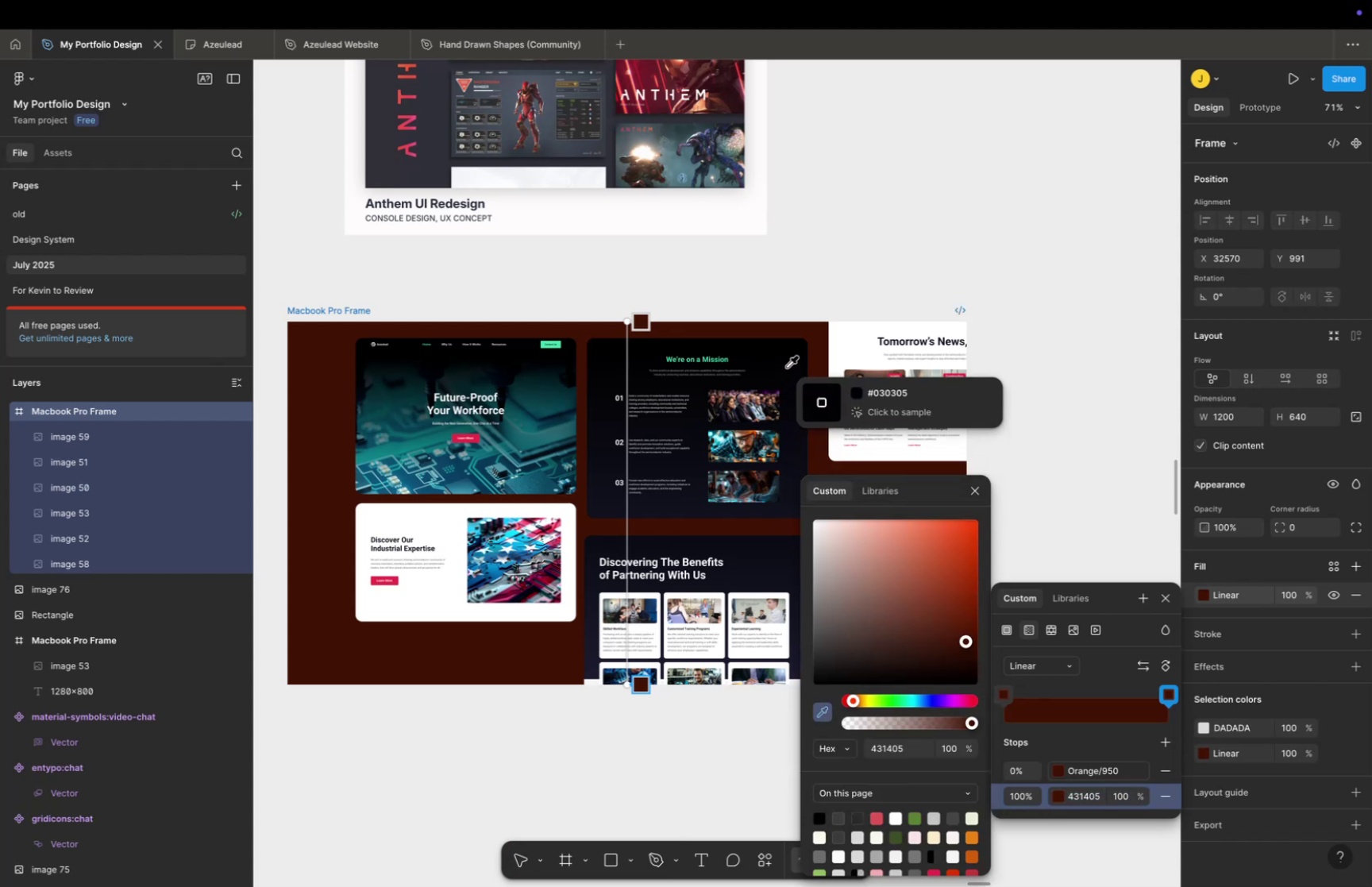 
left_click([793, 358])
 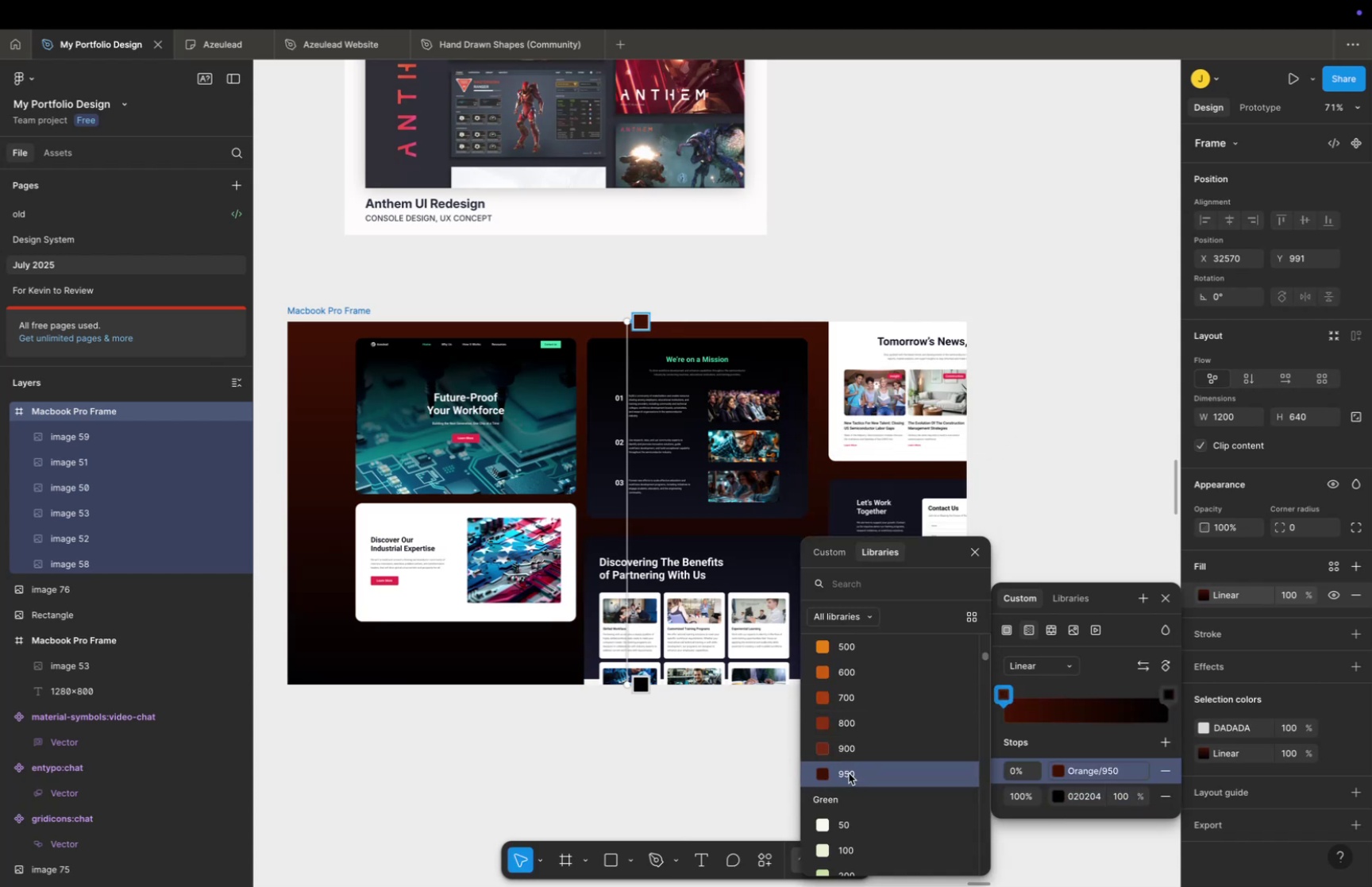 
left_click([827, 772])
 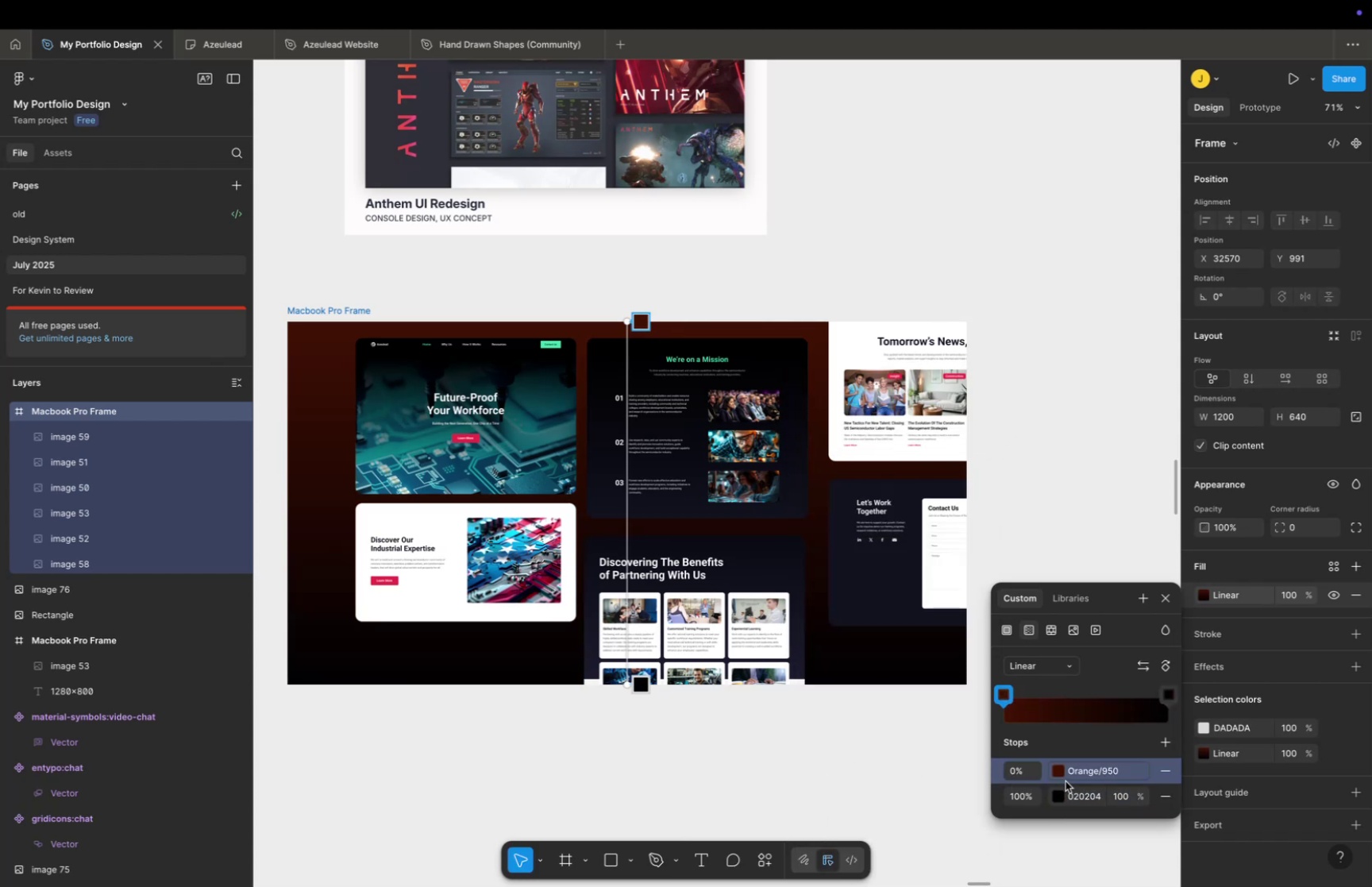 
left_click([1057, 774])
 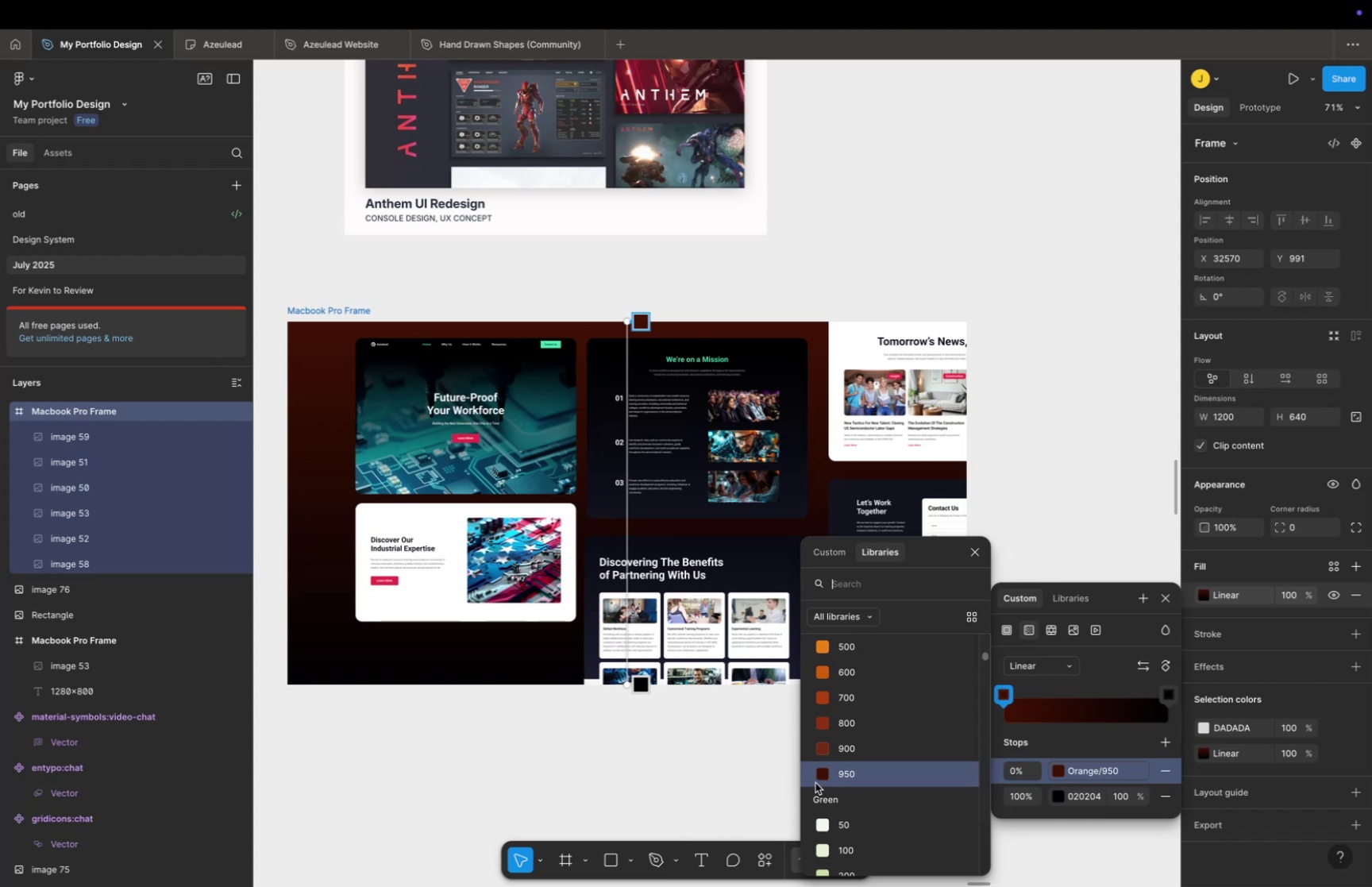 
left_click([816, 774])
 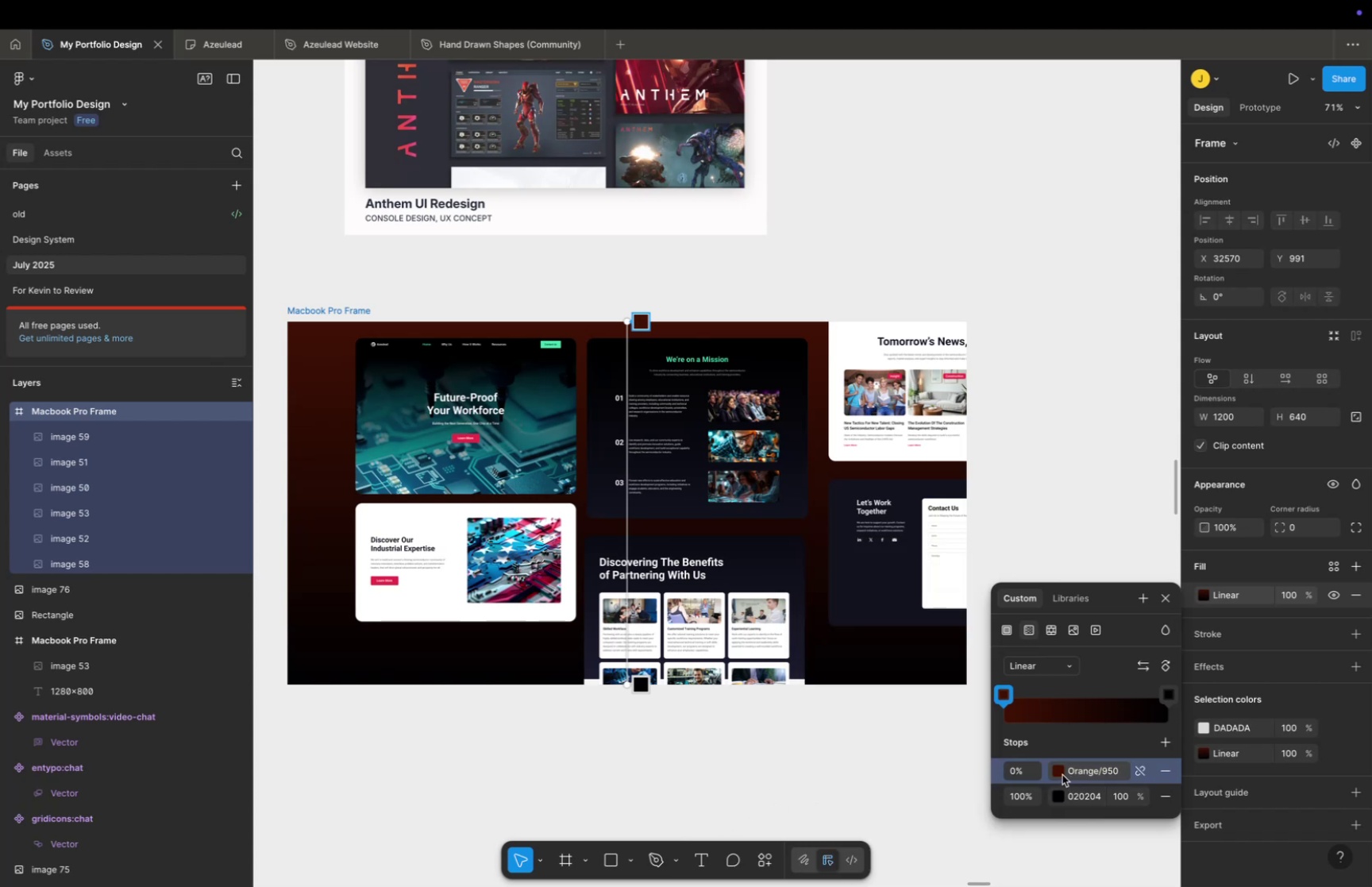 
left_click([1060, 772])
 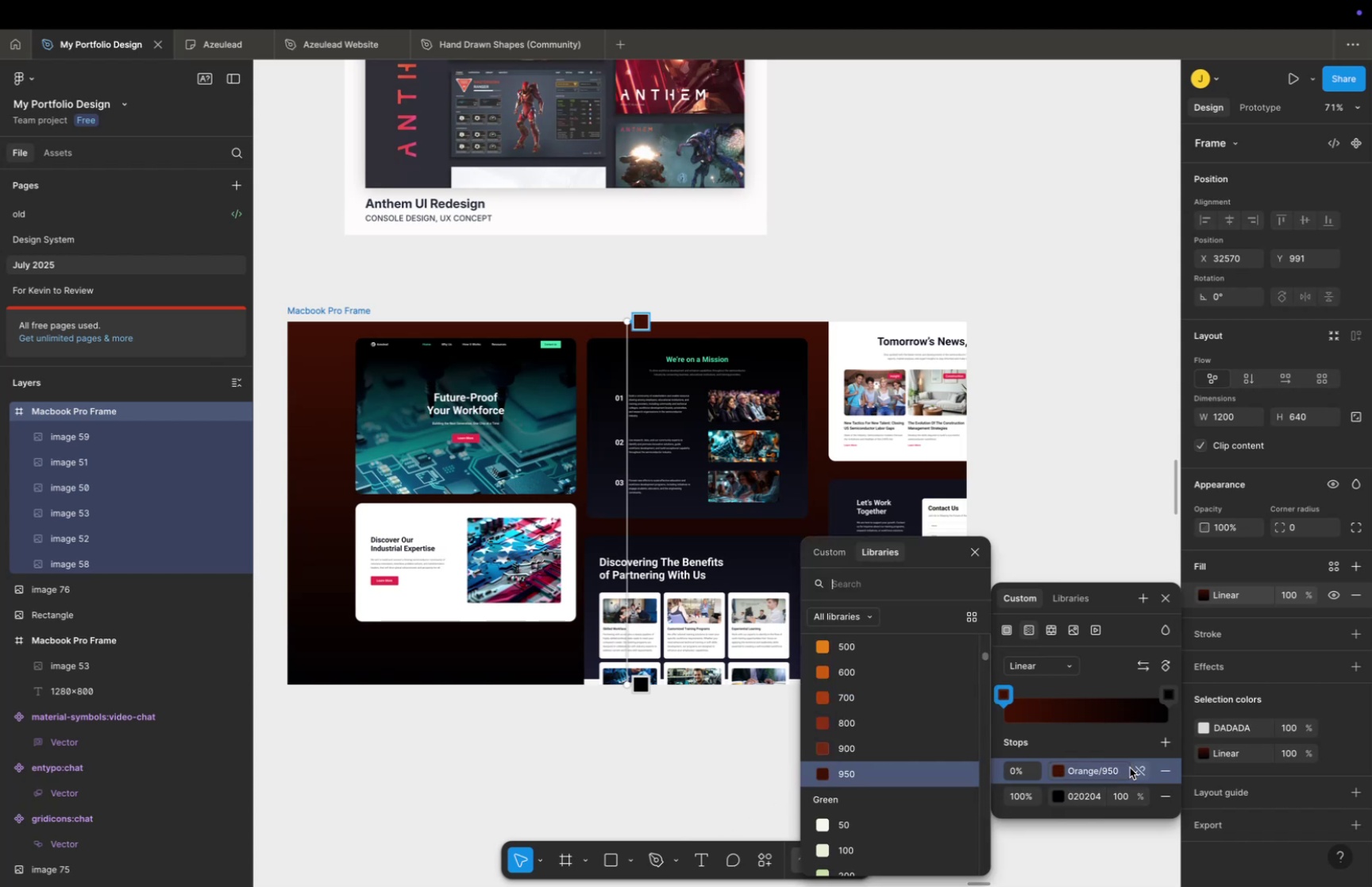 
double_click([1138, 770])
 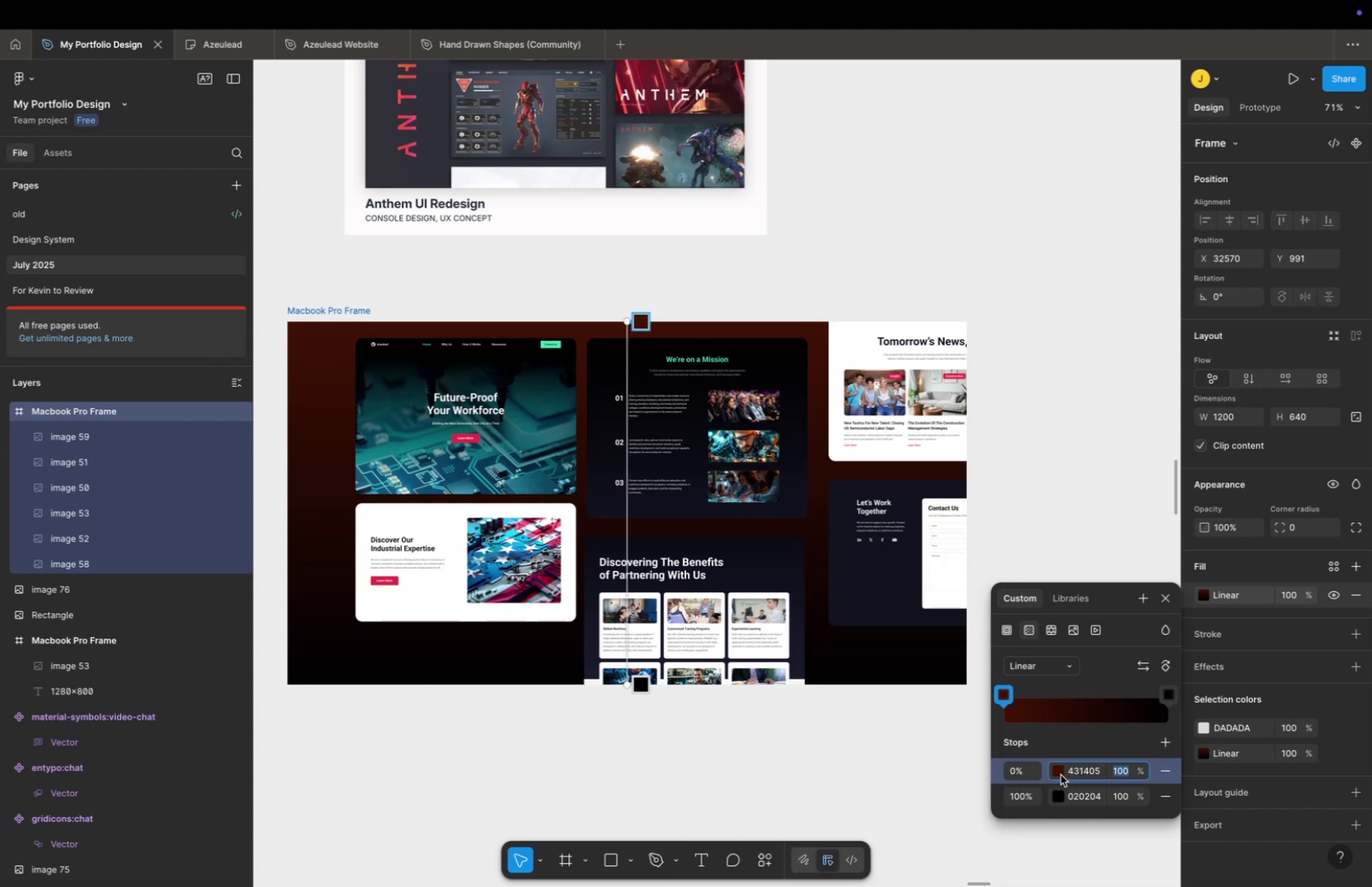 
left_click([1061, 773])
 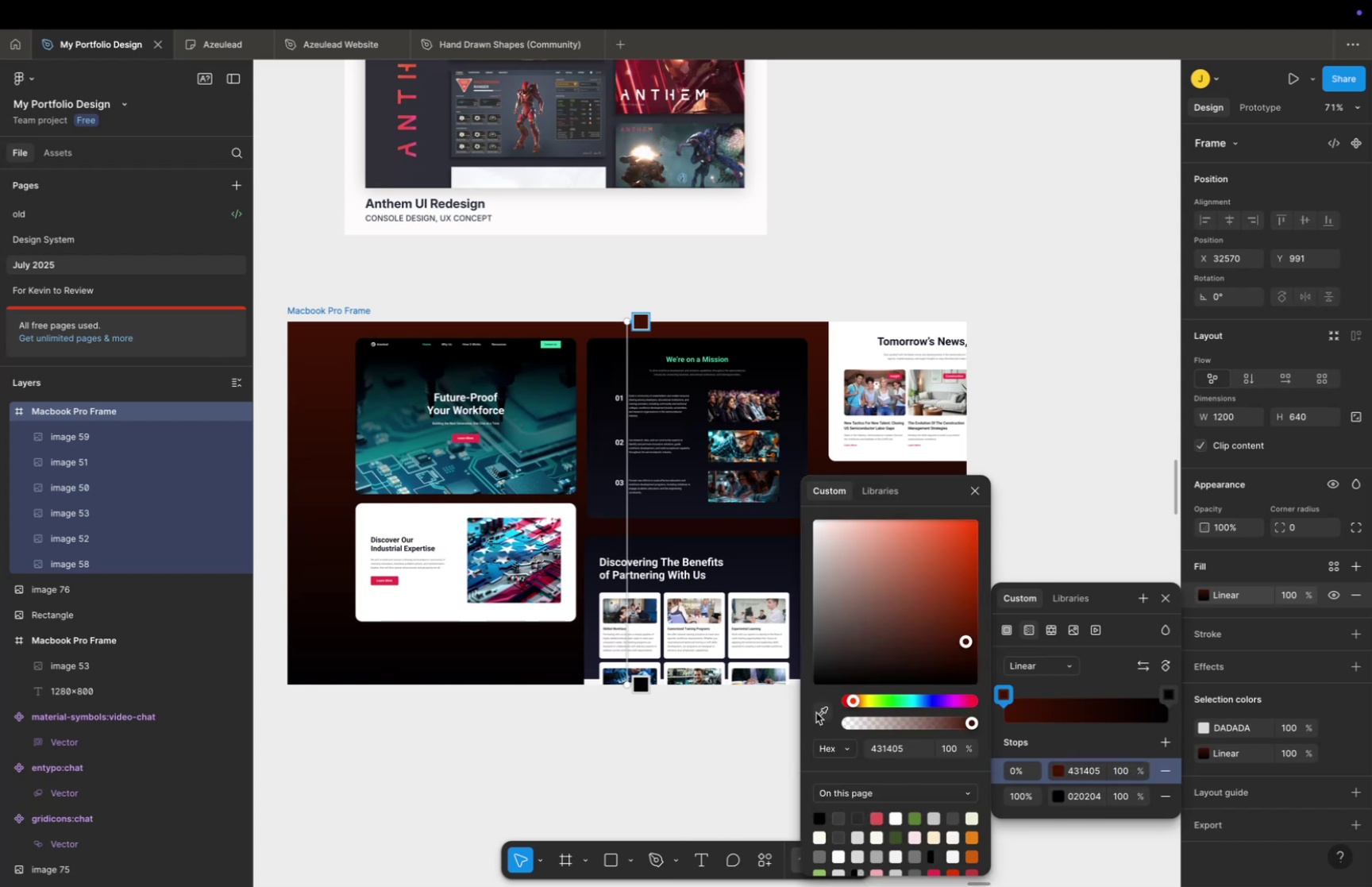 
left_click([821, 711])
 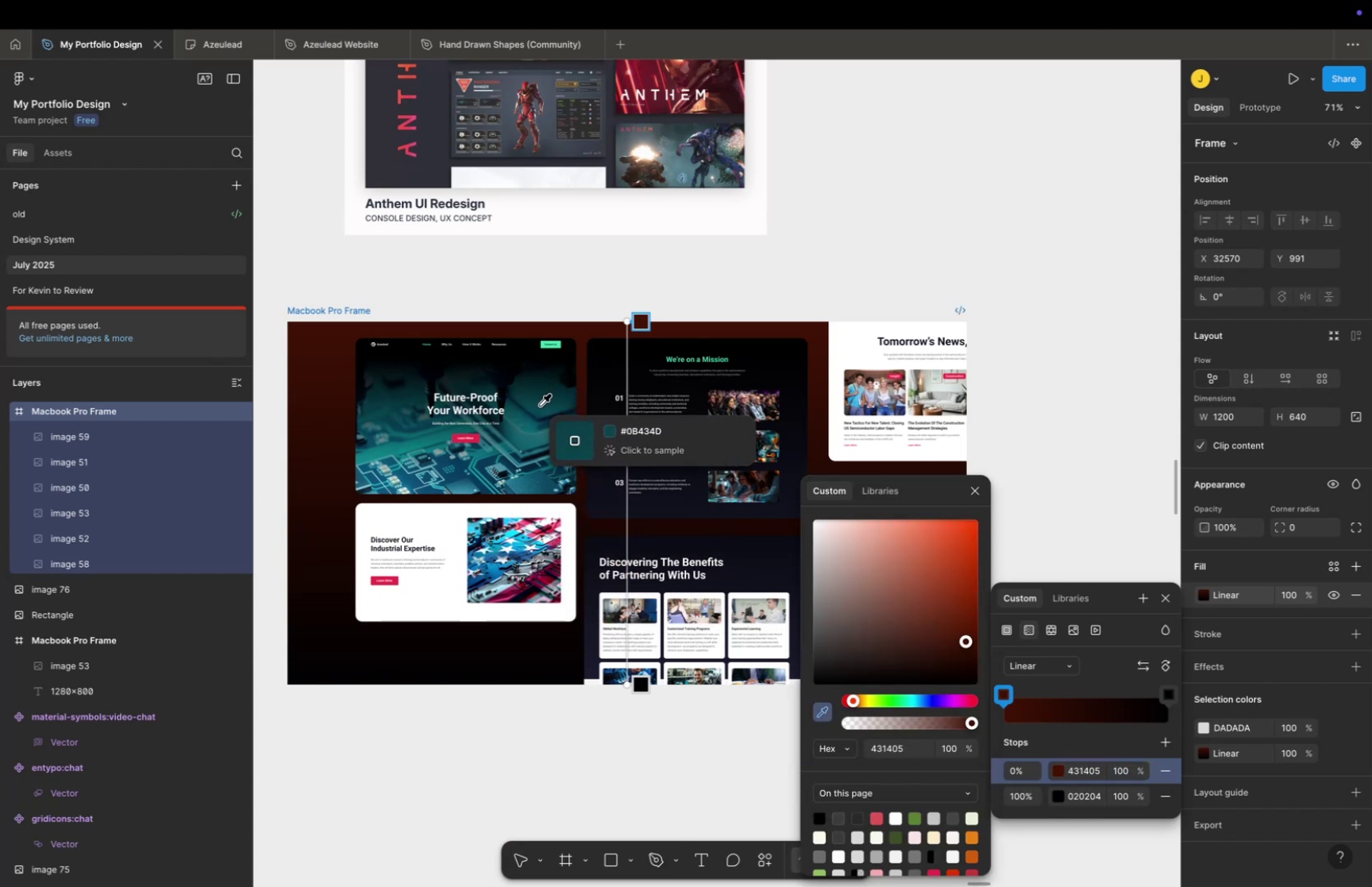 
left_click([539, 407])
 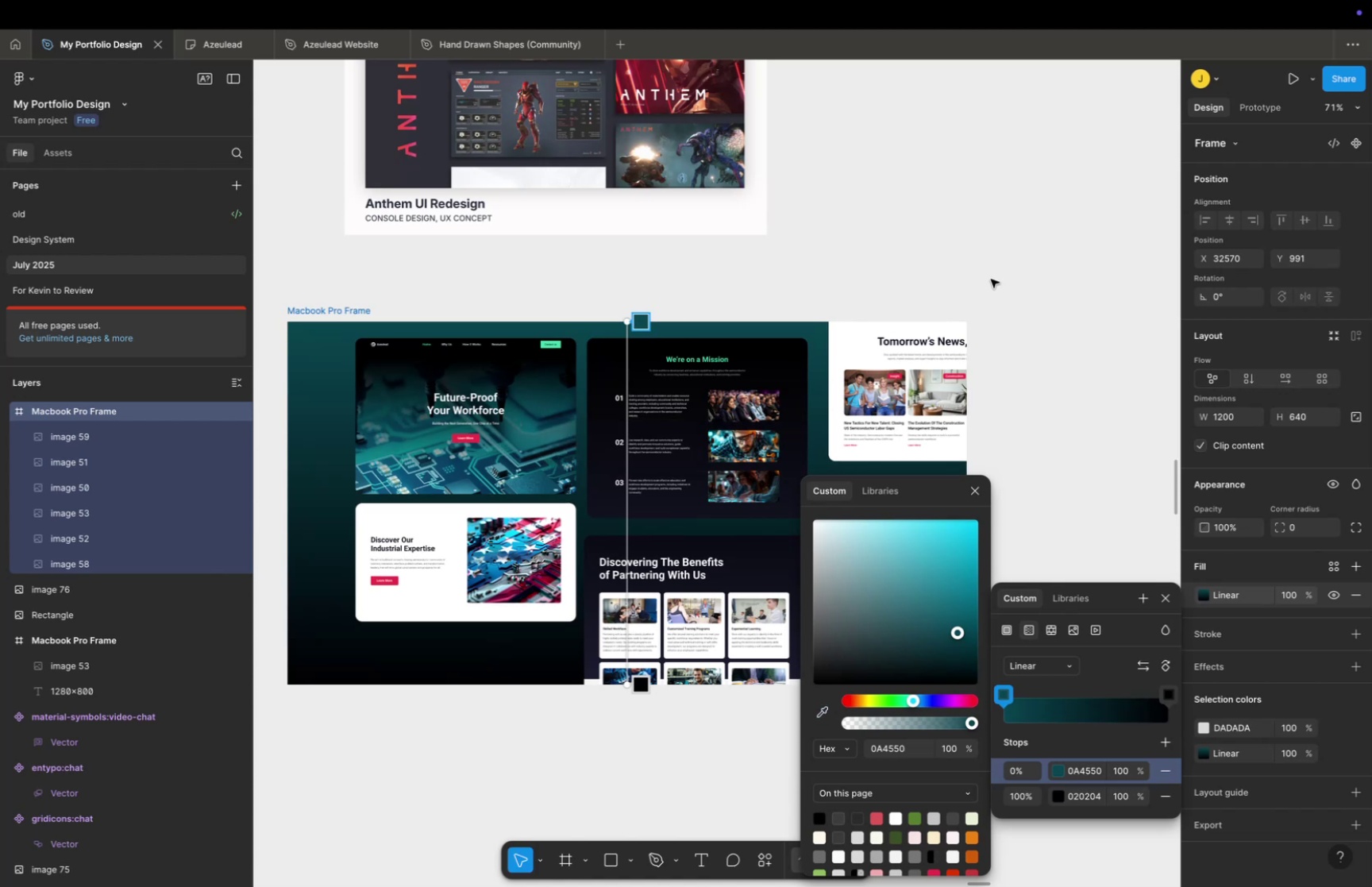 
double_click([991, 279])
 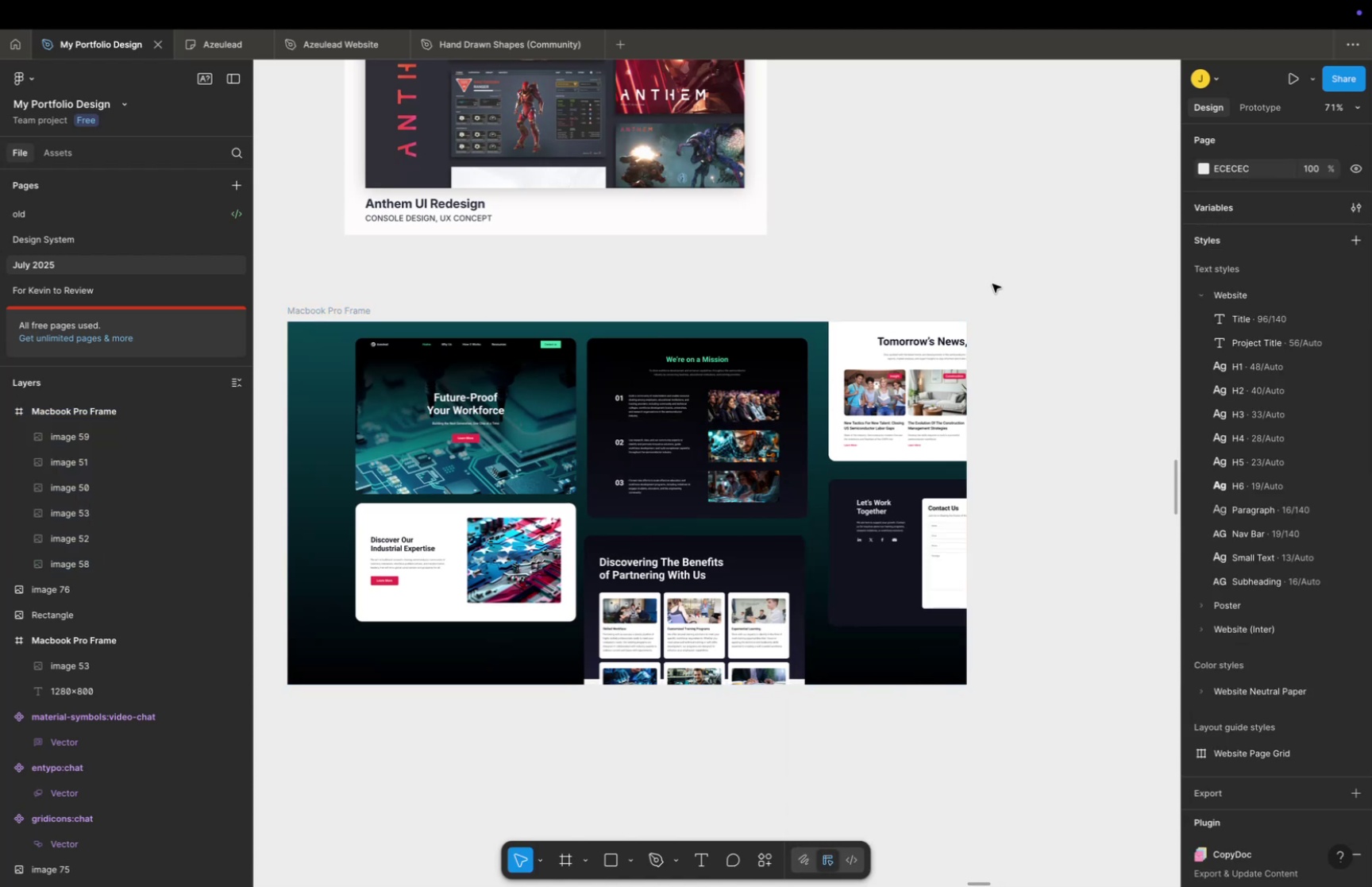 
key(Meta+CommandLeft)
 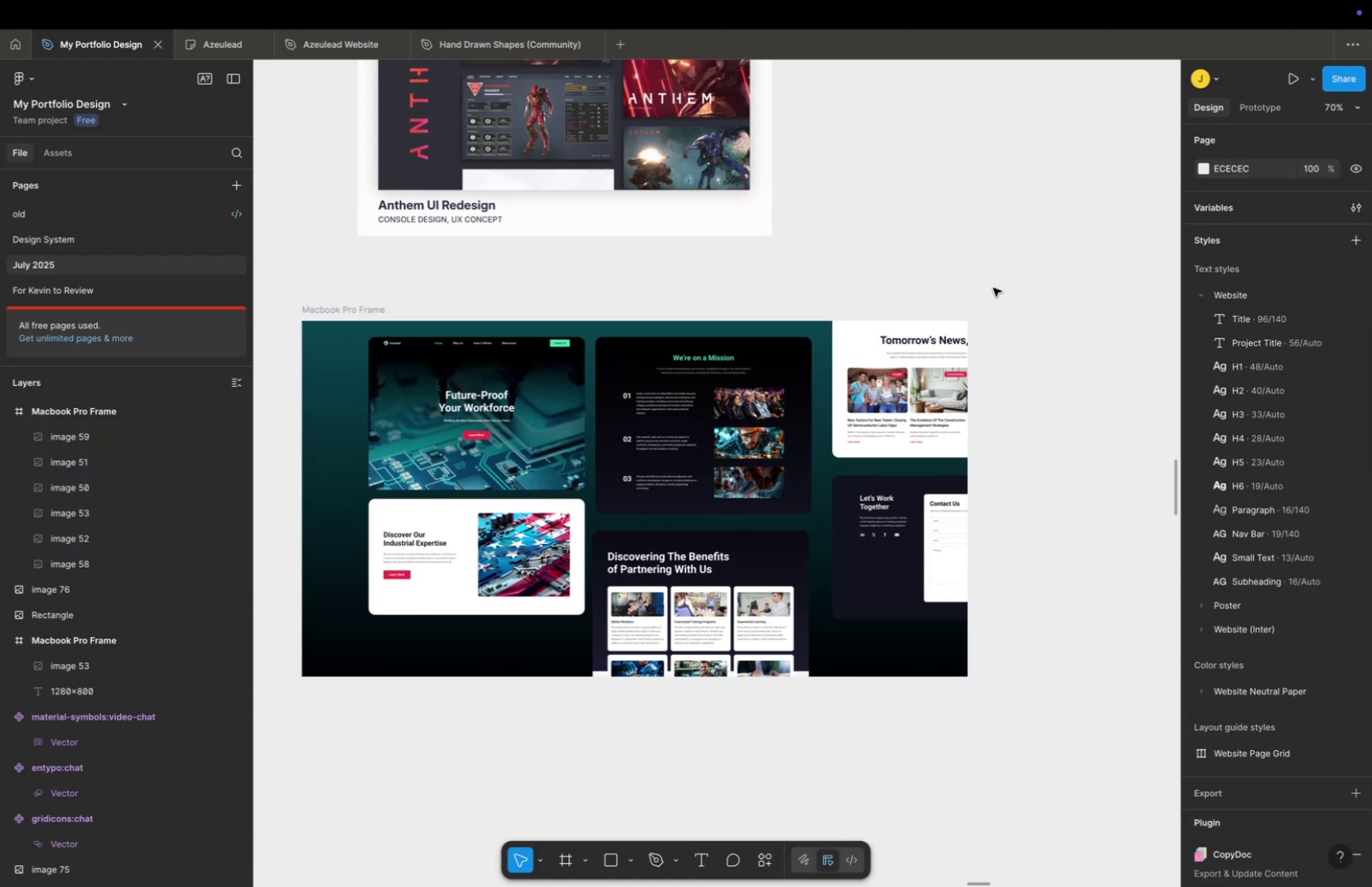 
scroll: coordinate [995, 290], scroll_direction: down, amount: 9.0
 